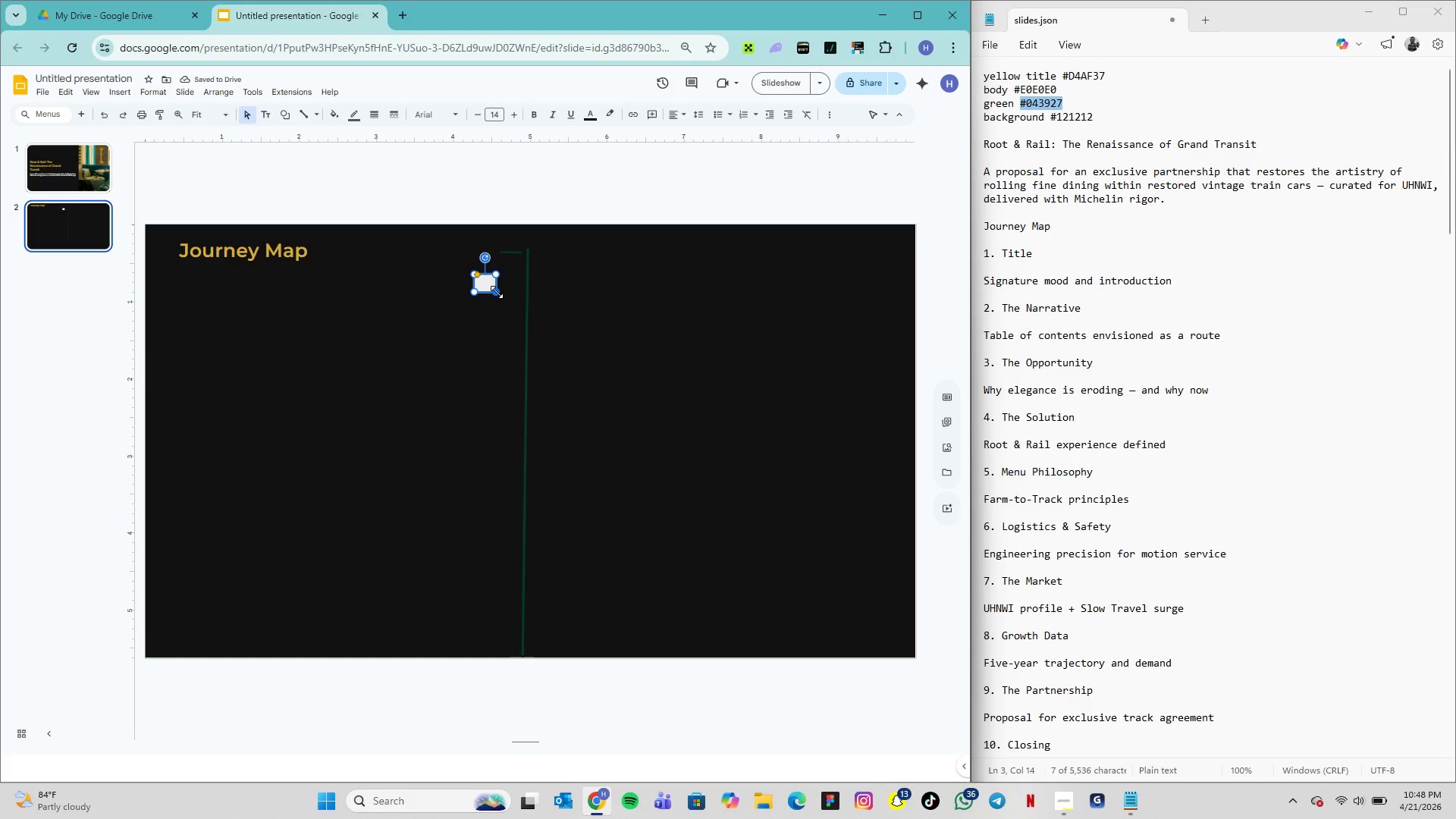 
left_click_drag(start_coordinate=[497, 292], to_coordinate=[500, 294])
 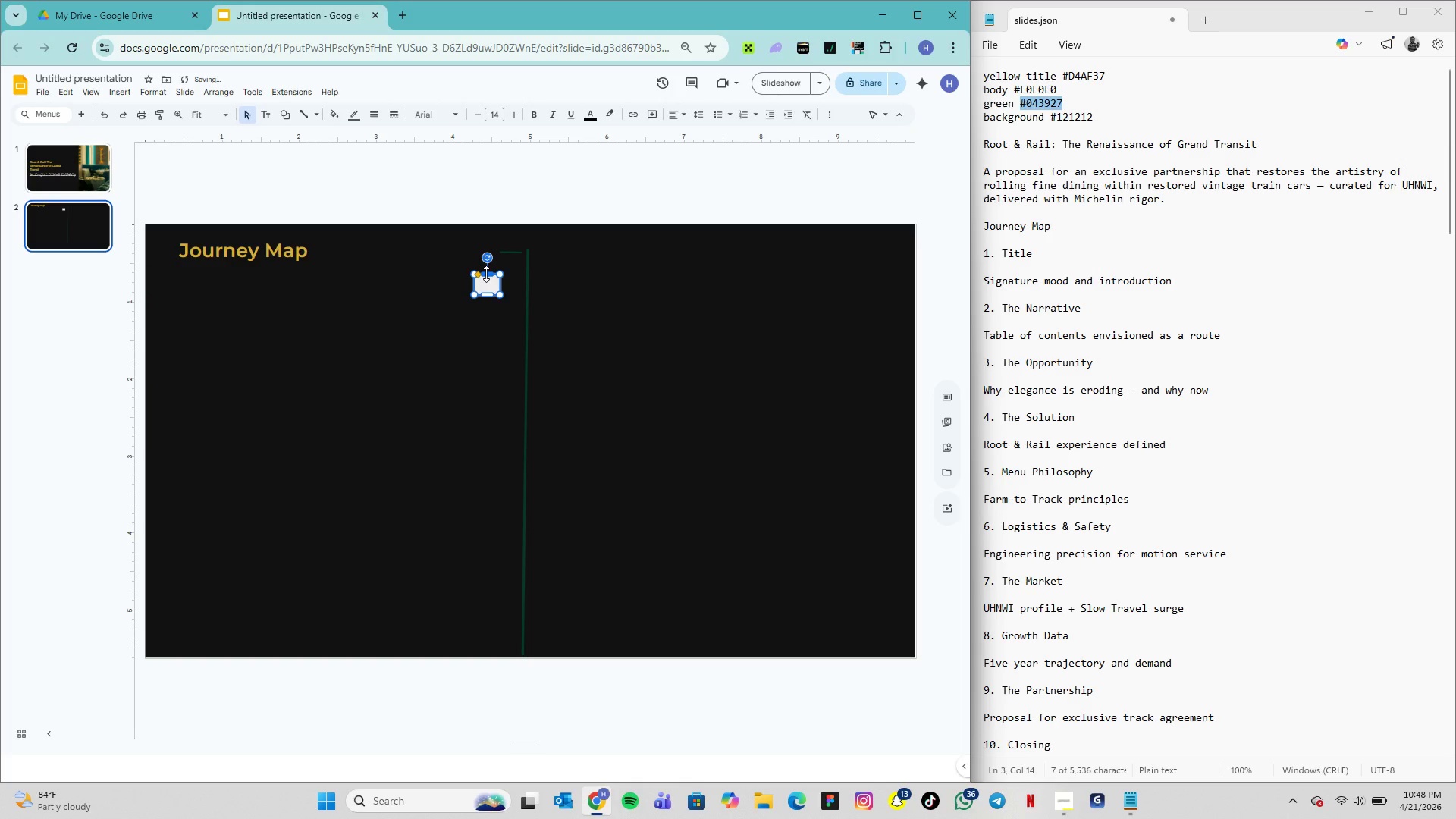 
left_click([491, 312])
 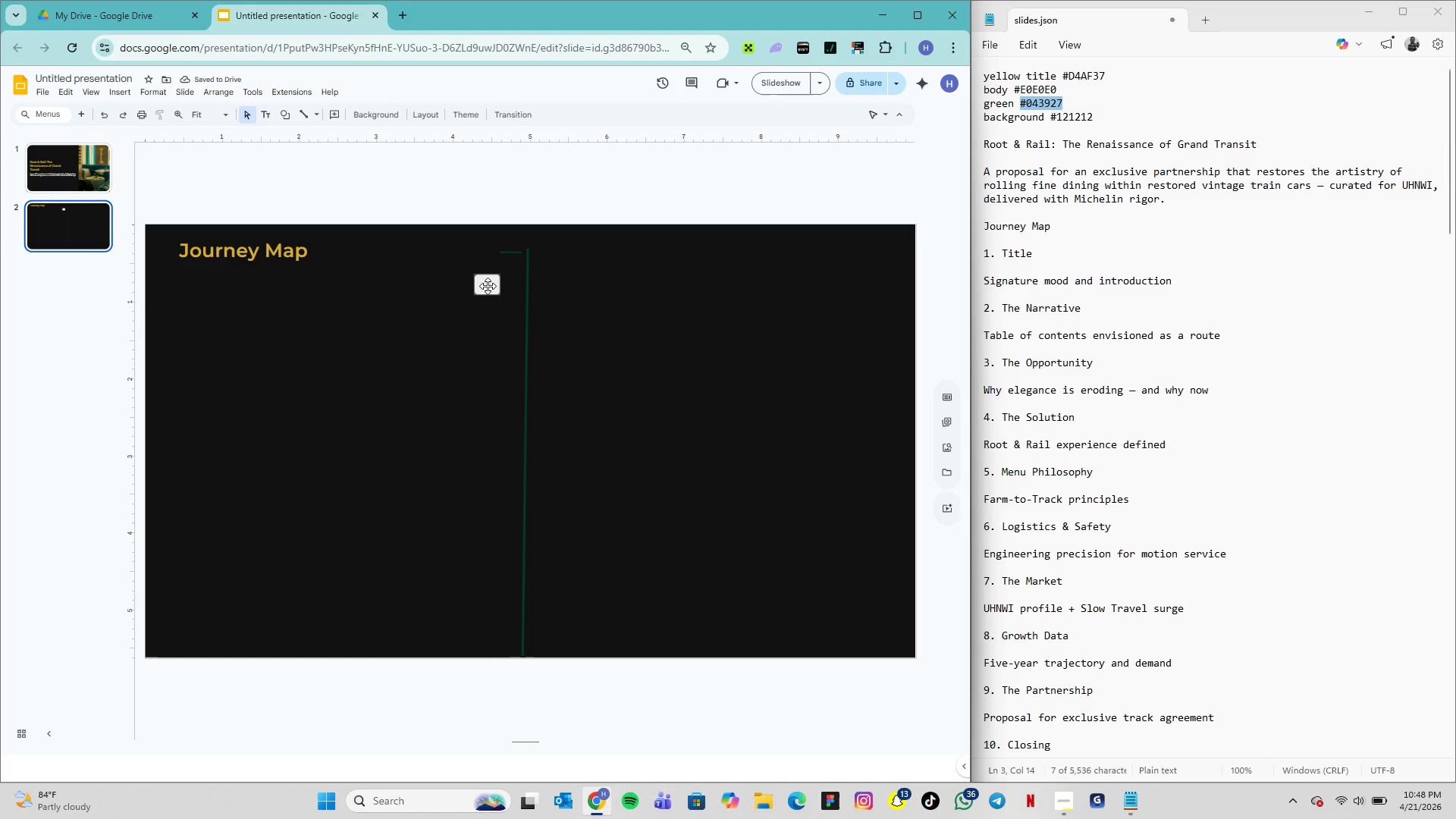 
left_click([488, 286])
 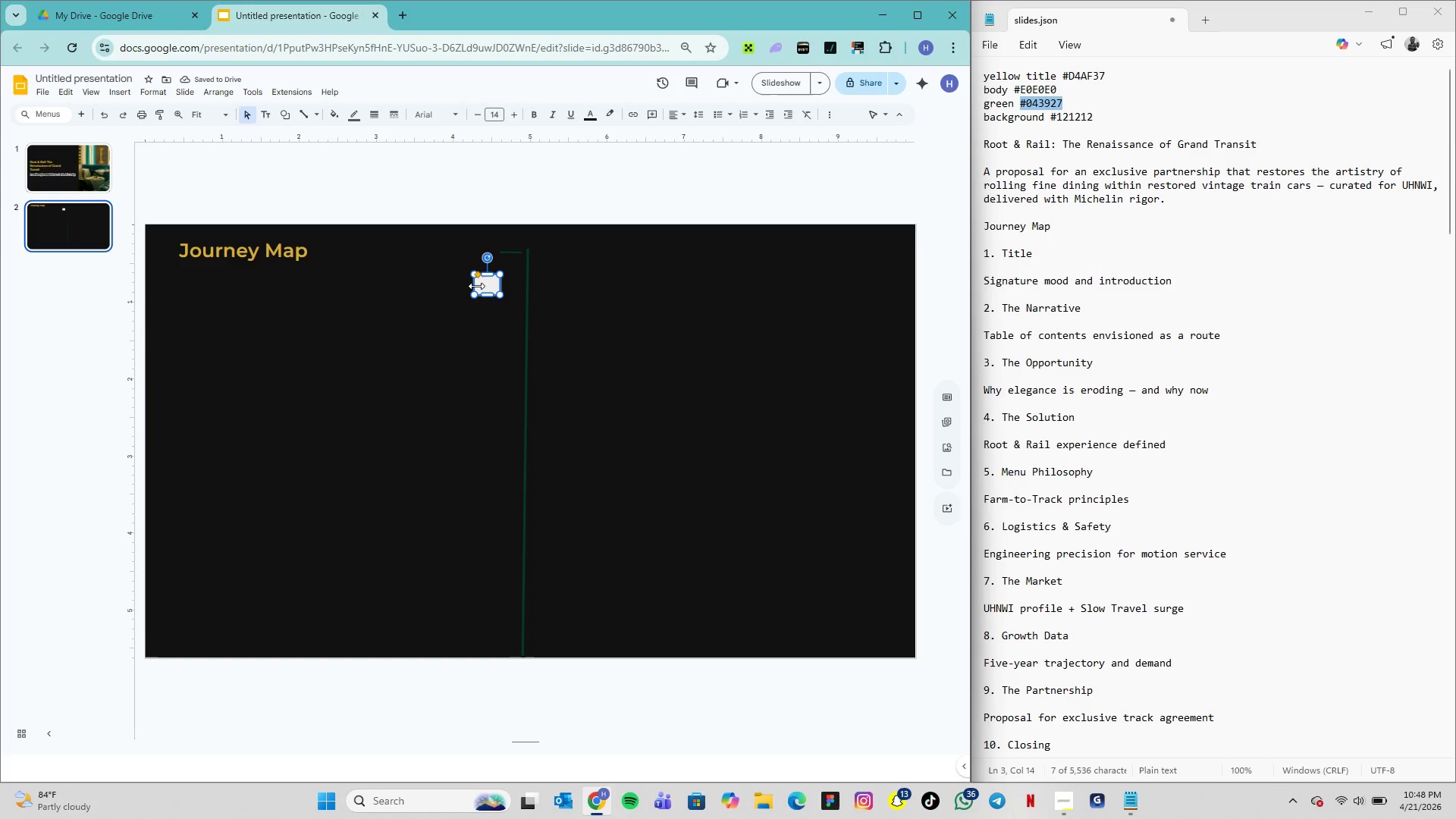 
left_click_drag(start_coordinate=[476, 286], to_coordinate=[480, 289])
 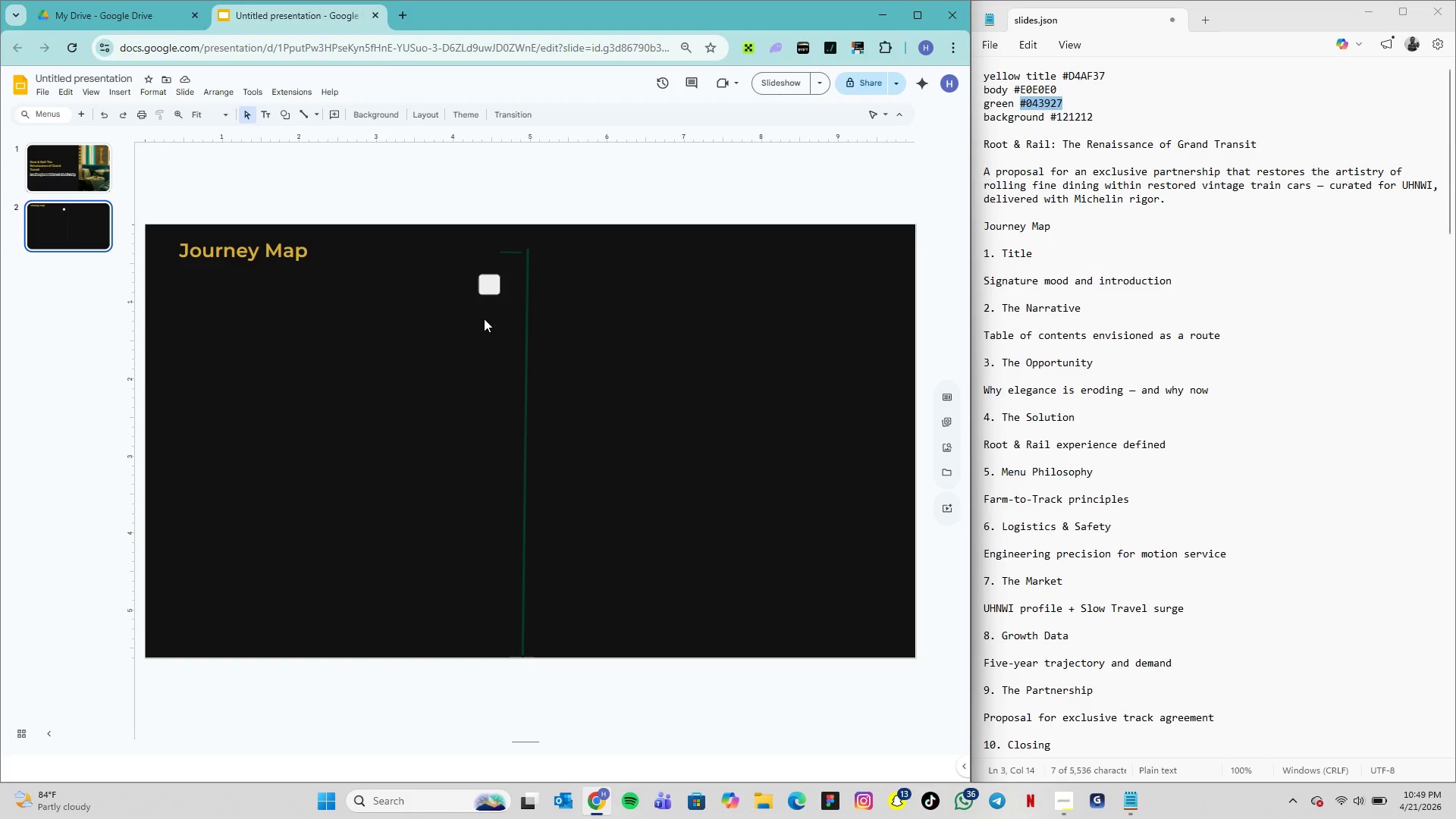 
wait(14.92)
 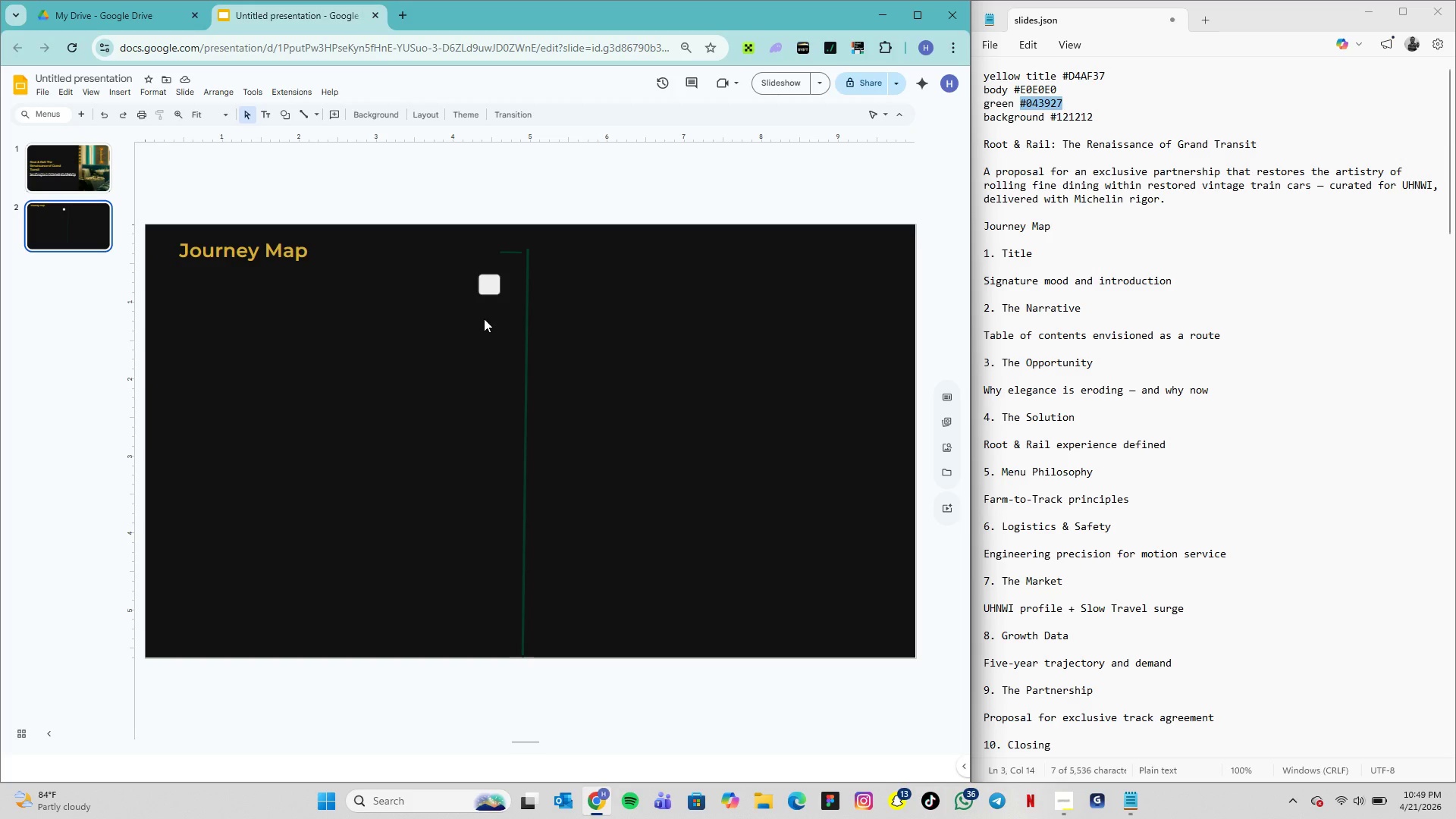 
left_click([496, 287])
 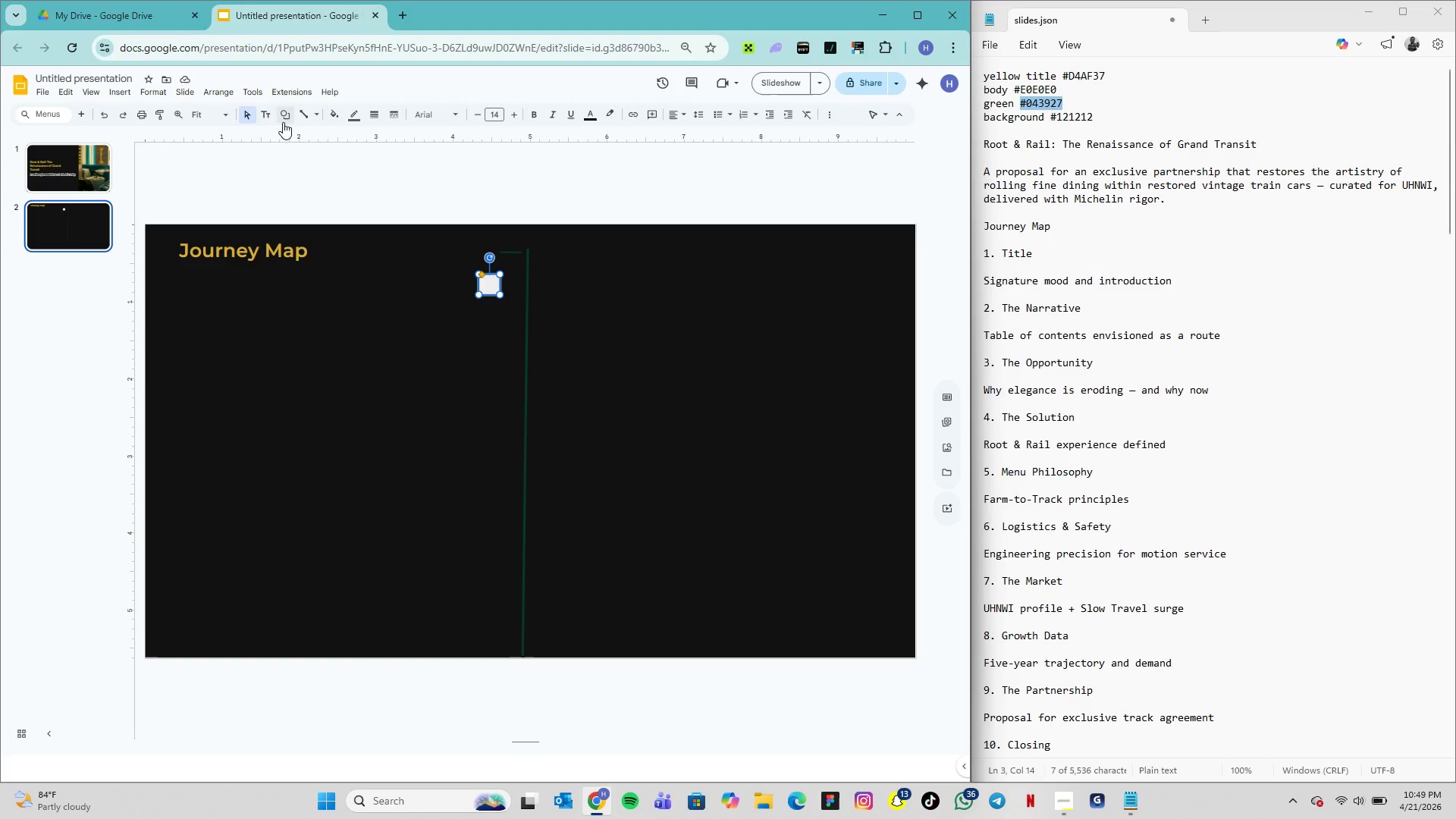 
wait(5.97)
 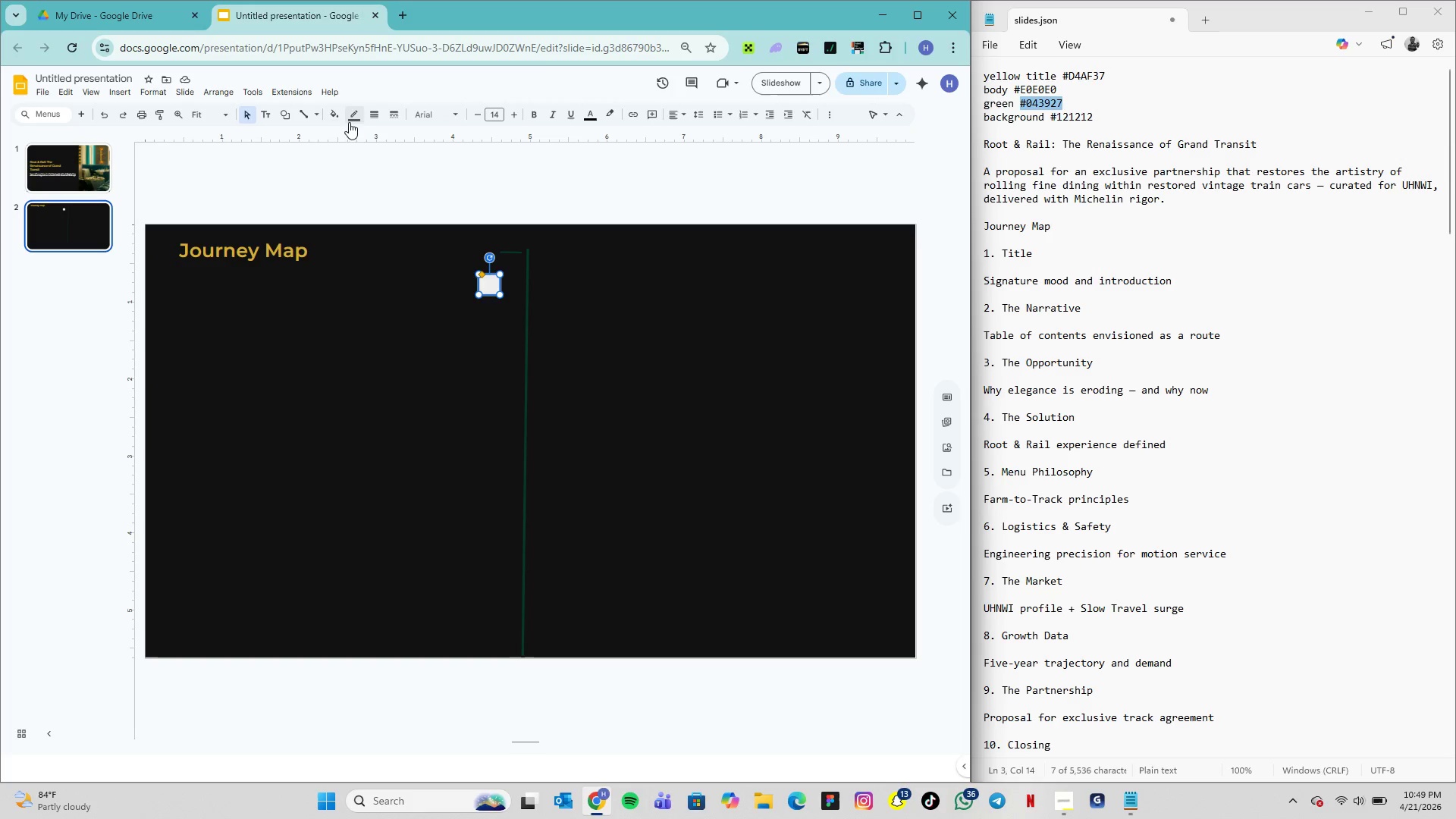 
left_click([337, 115])
 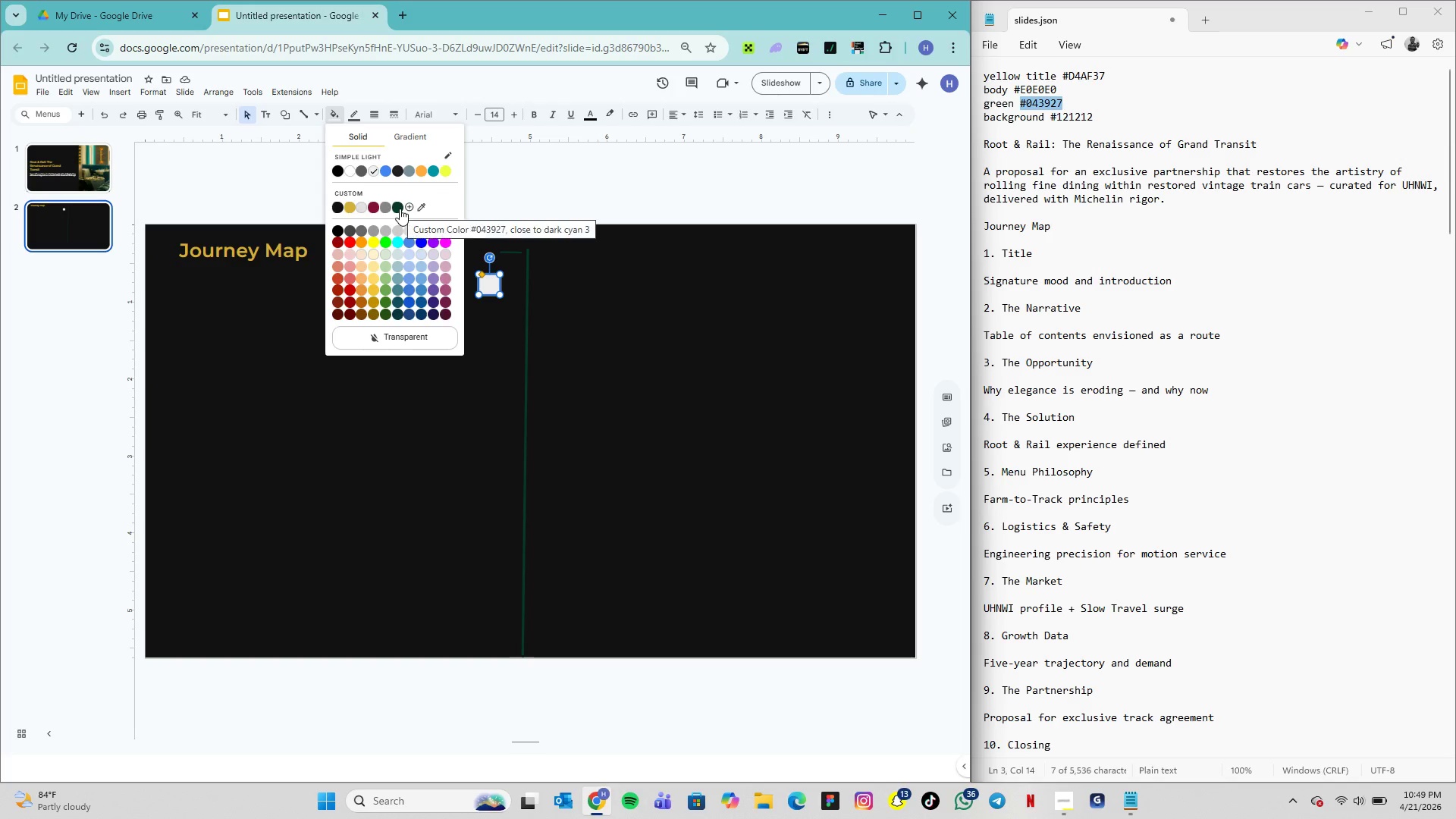 
left_click([434, 379])
 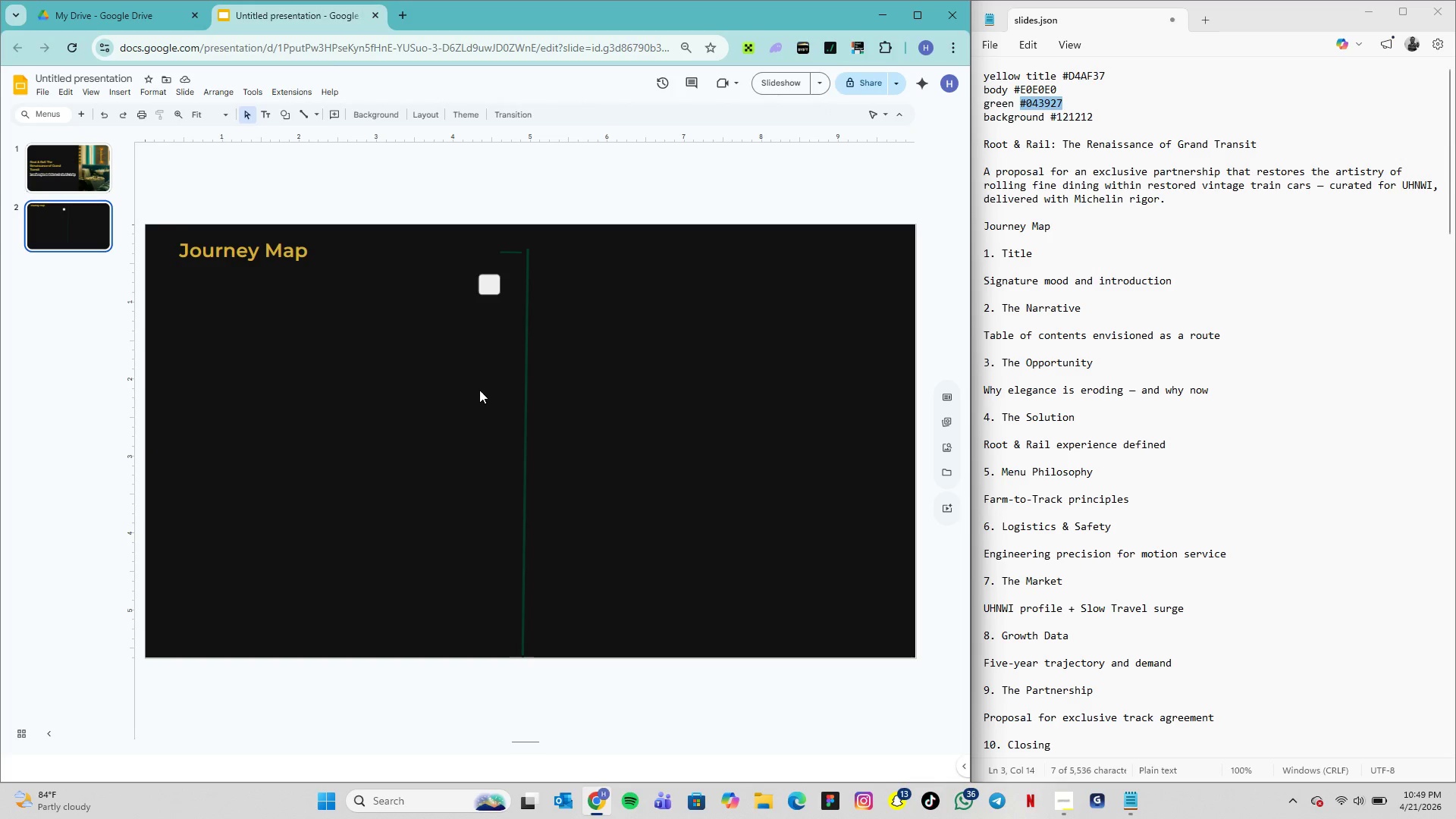 
left_click([268, 116])
 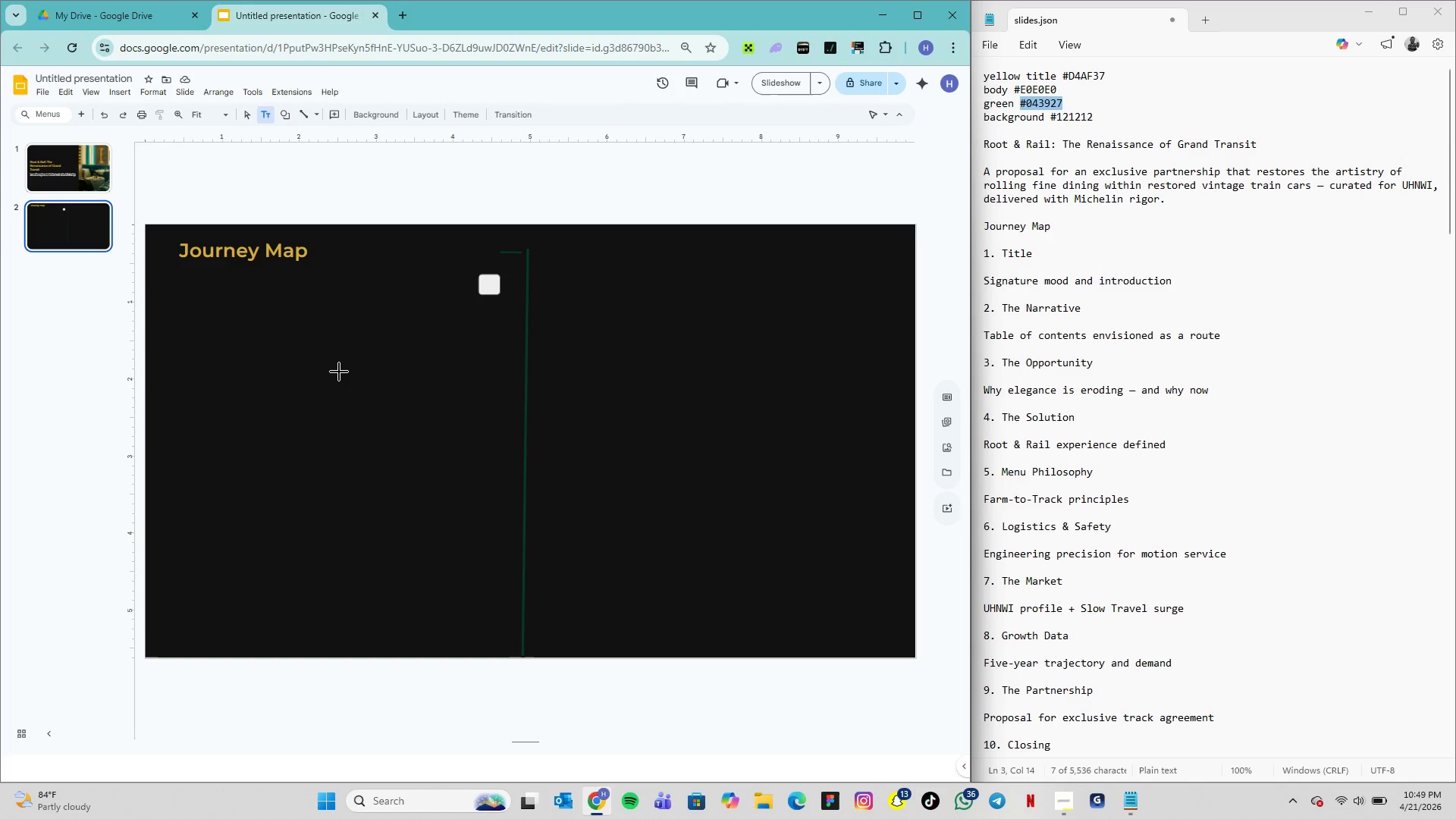 
key(2)
 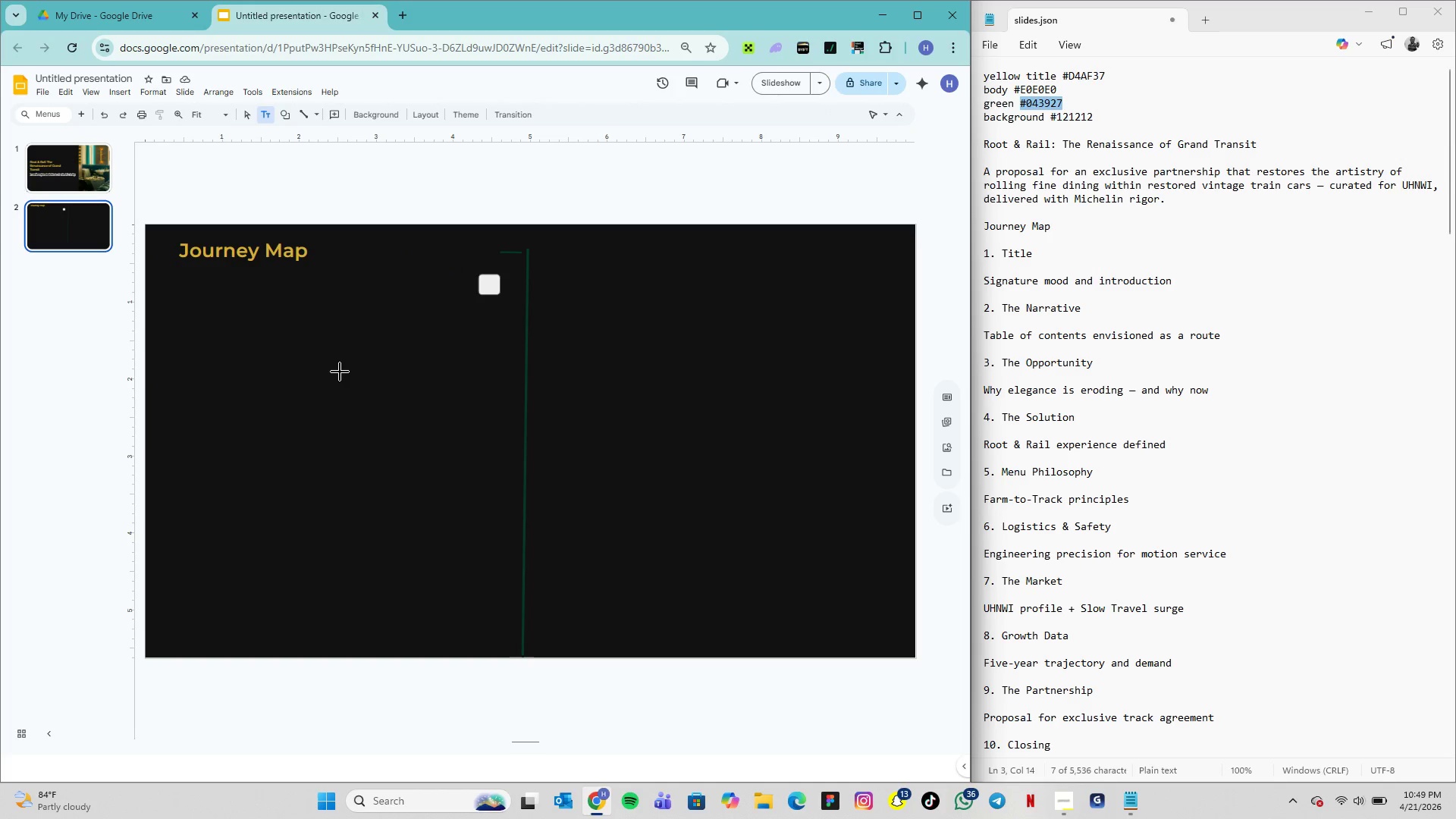 
left_click([340, 372])
 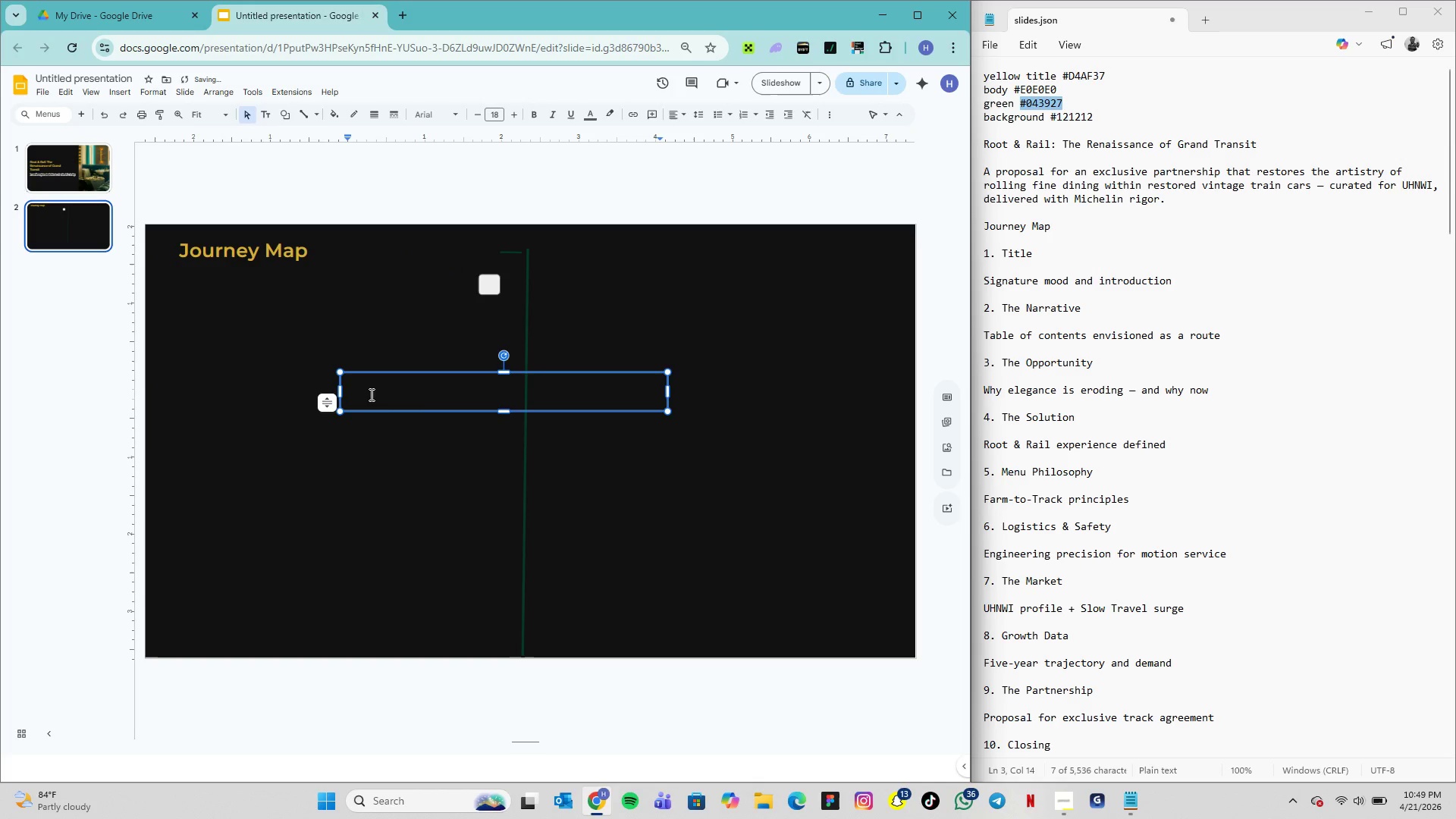 
key(2)
 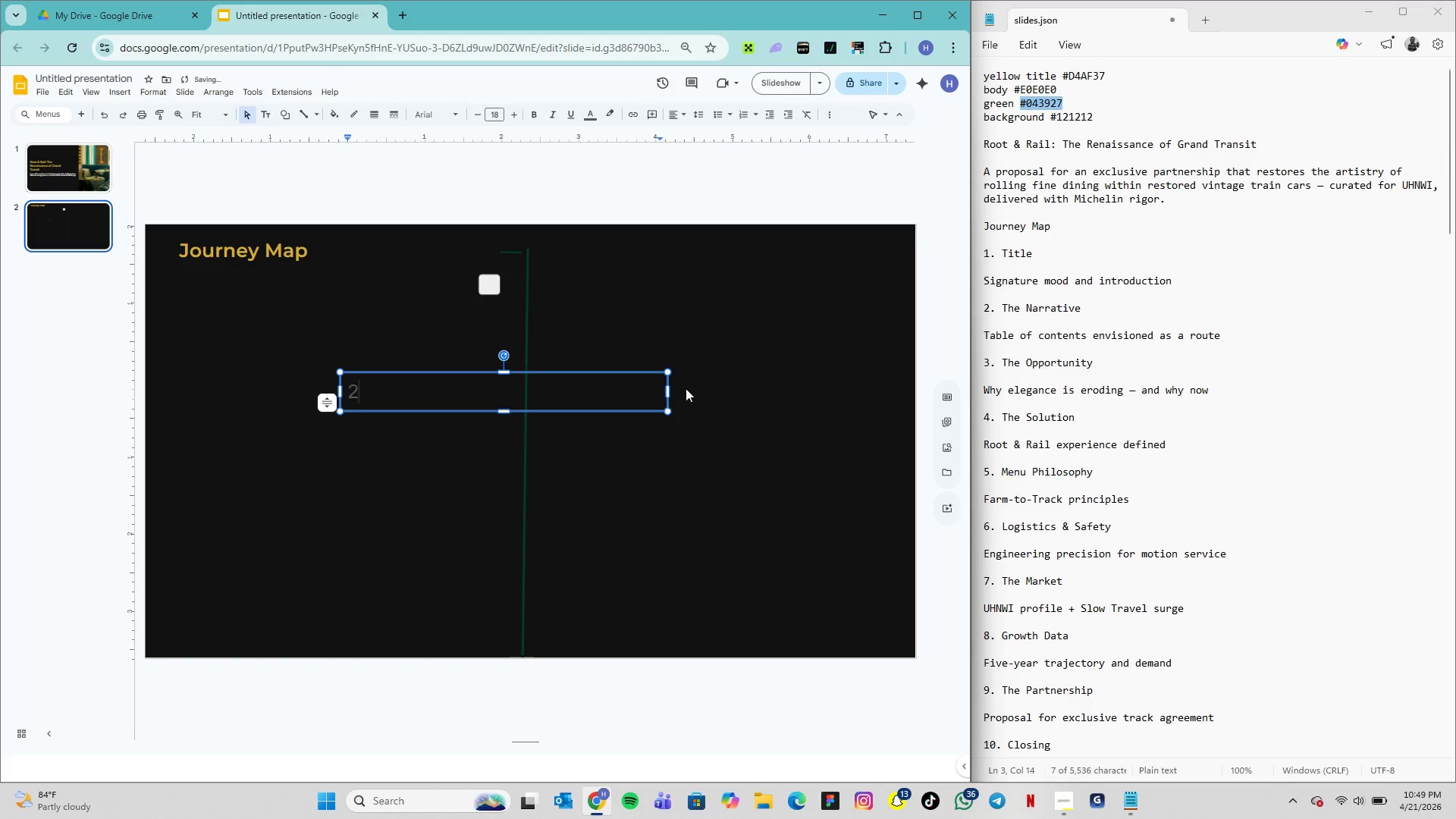 
left_click_drag(start_coordinate=[668, 390], to_coordinate=[369, 394])
 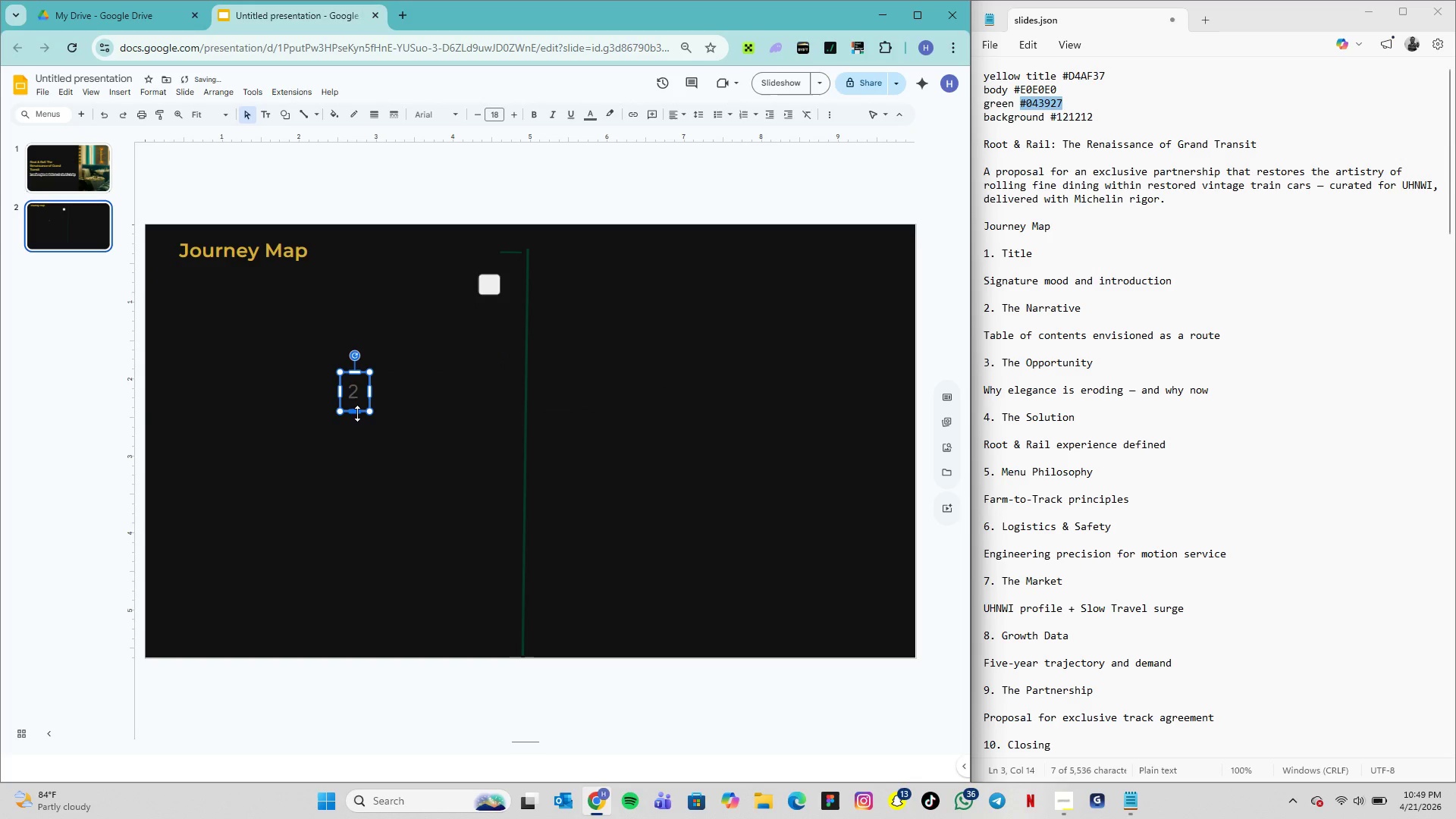 
left_click_drag(start_coordinate=[356, 413], to_coordinate=[356, 408])
 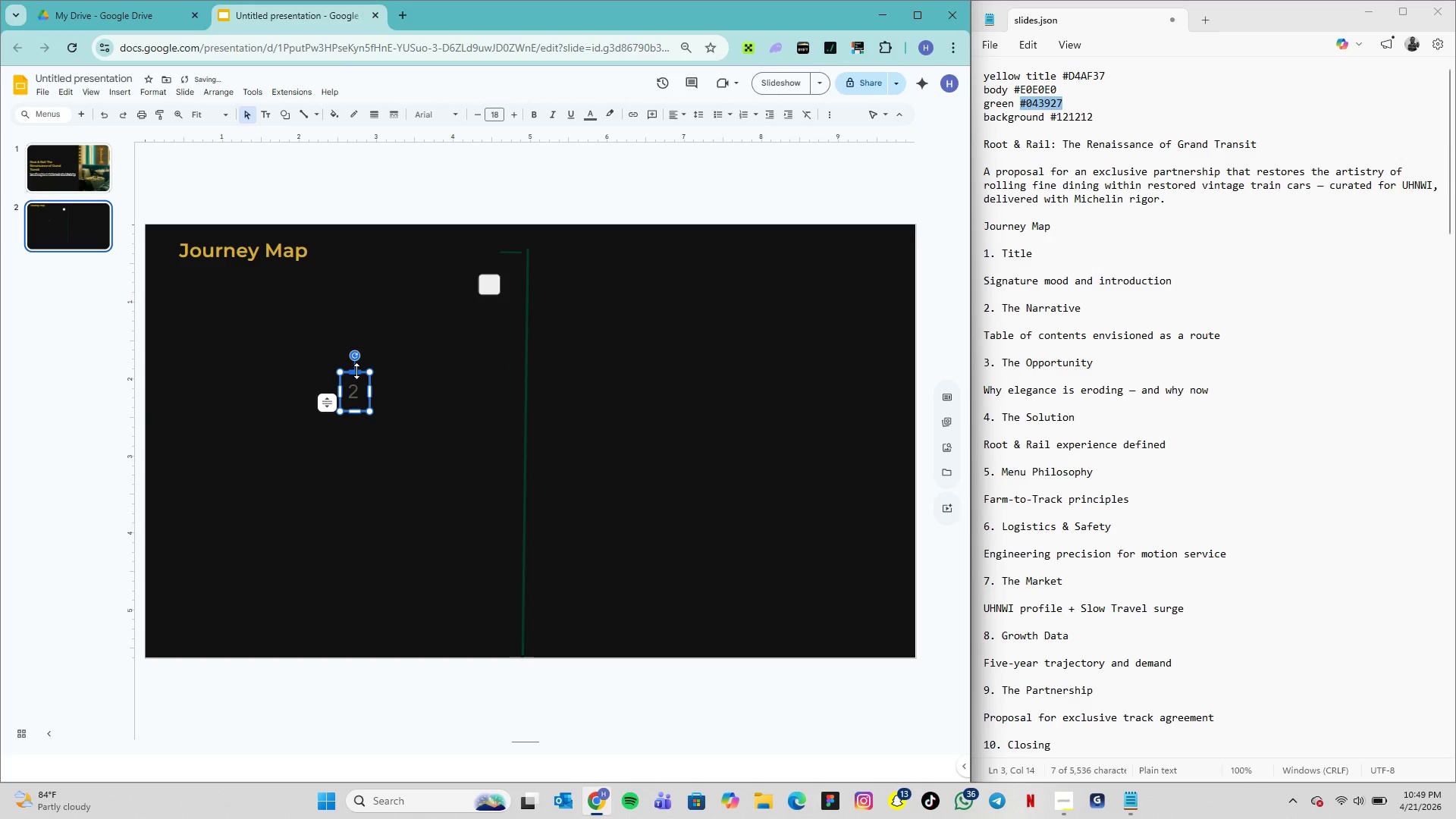 
left_click_drag(start_coordinate=[356, 371], to_coordinate=[356, 375])
 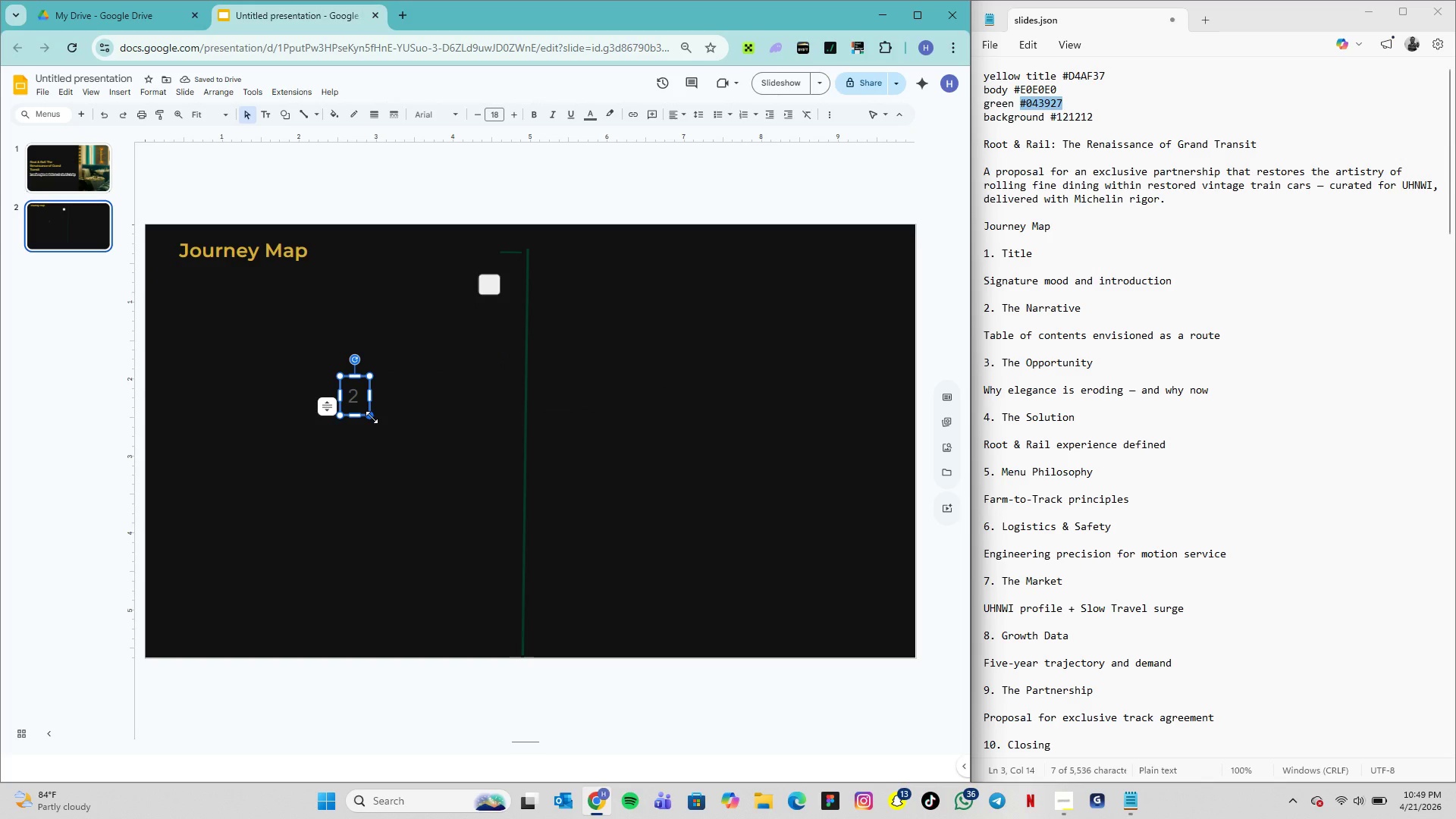 
left_click([356, 394])
 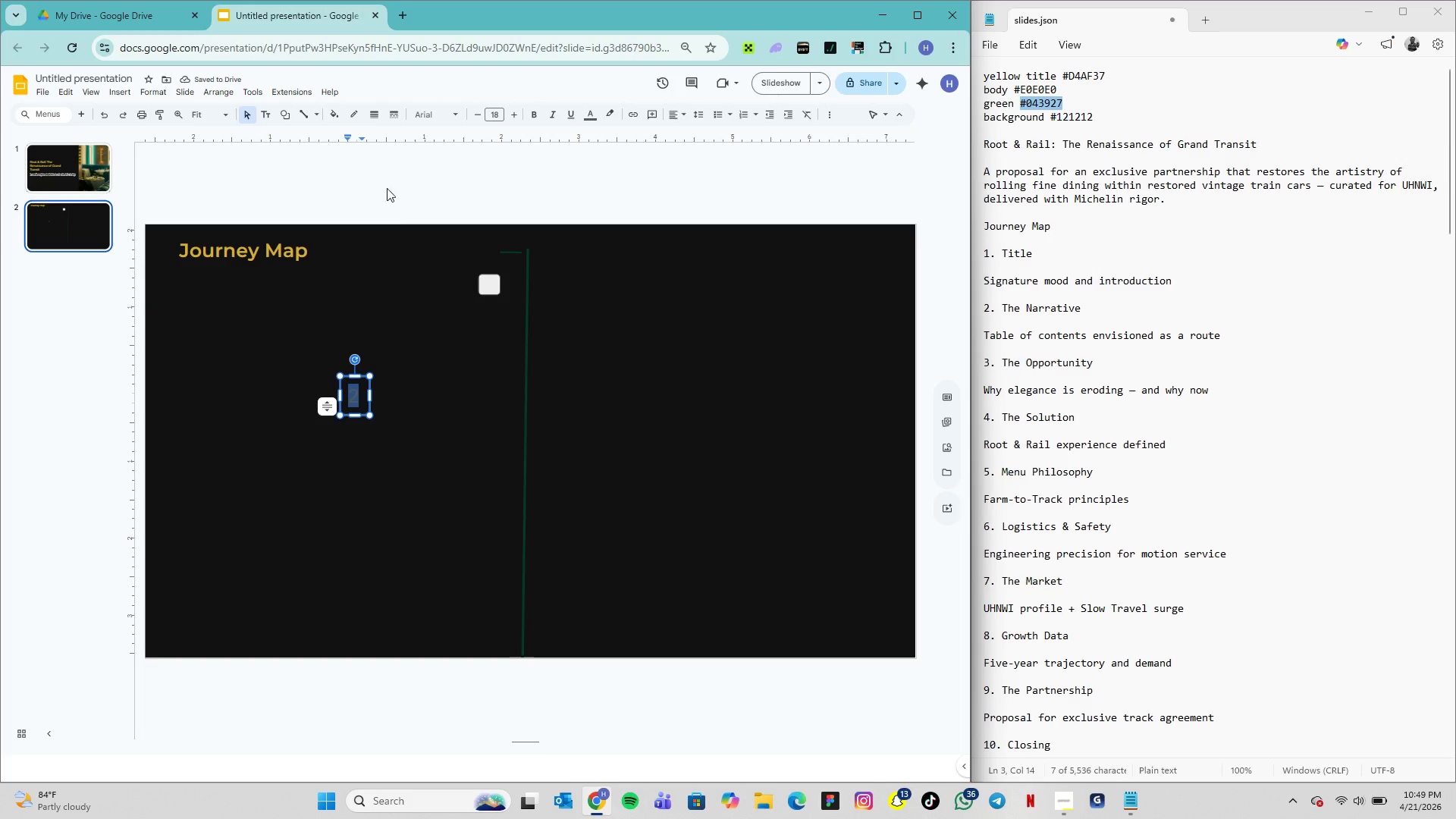 
mouse_move([352, 114])
 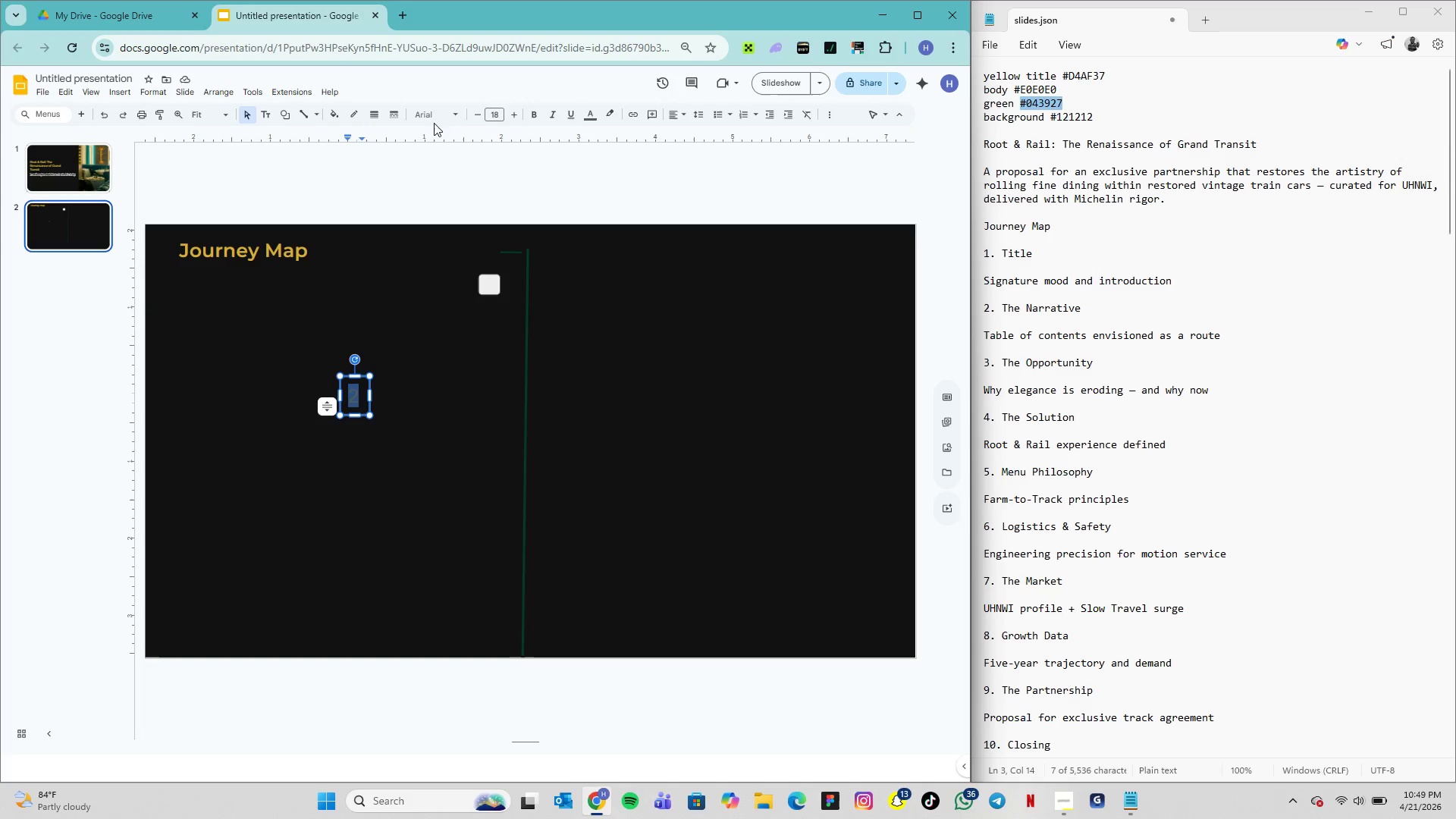 
left_click([439, 115])
 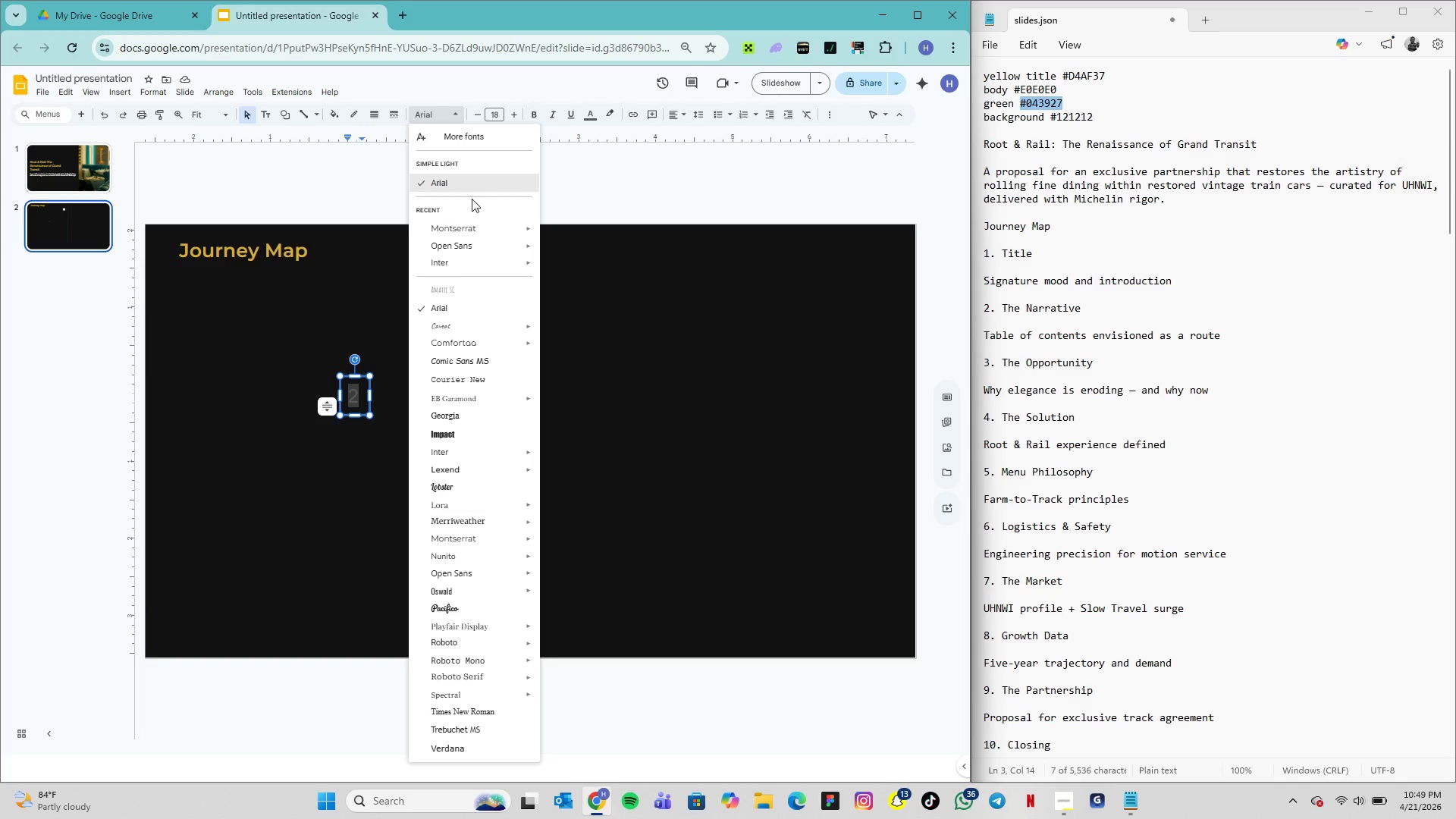 
mouse_move([507, 247])
 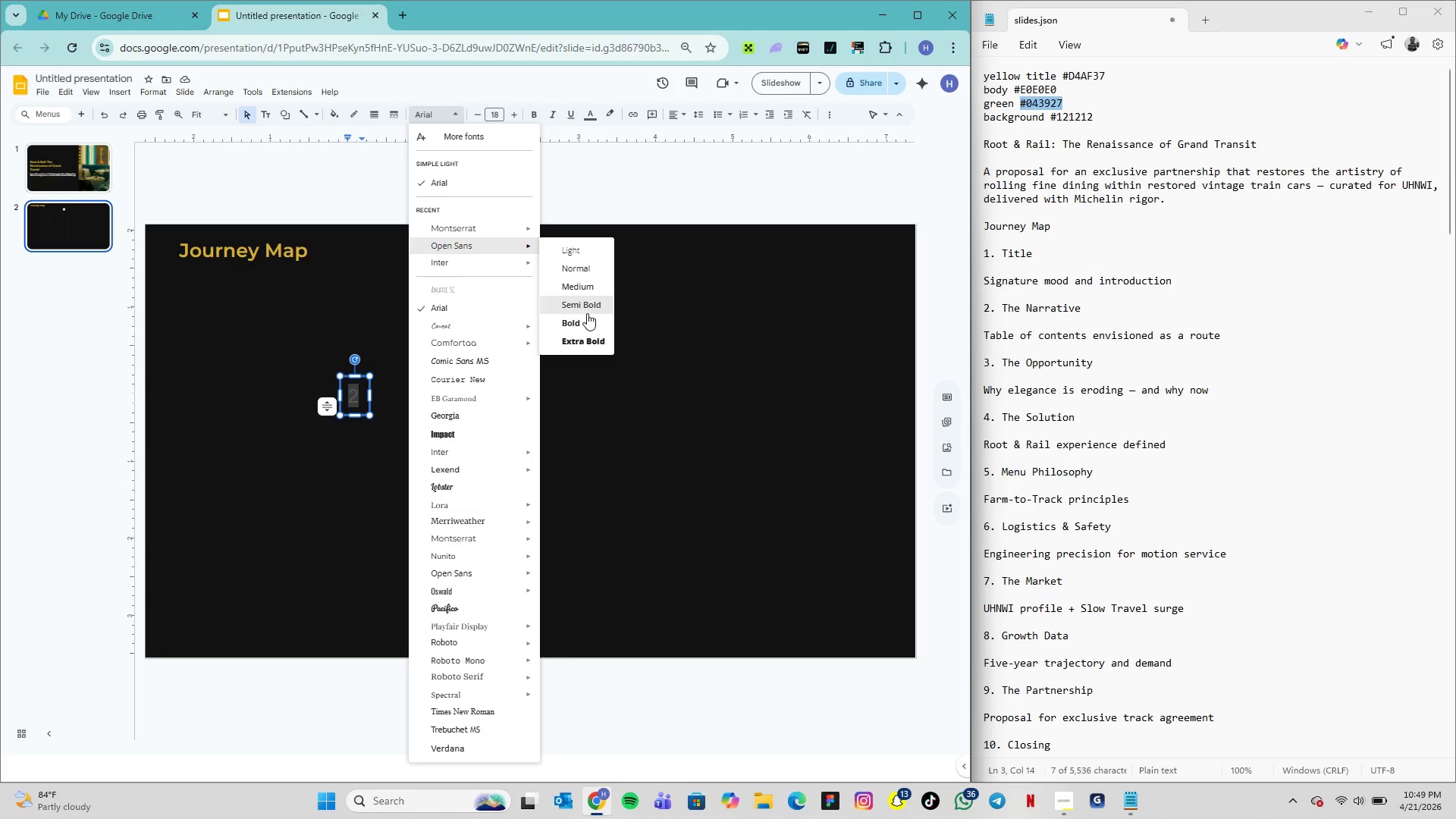 
left_click([587, 319])
 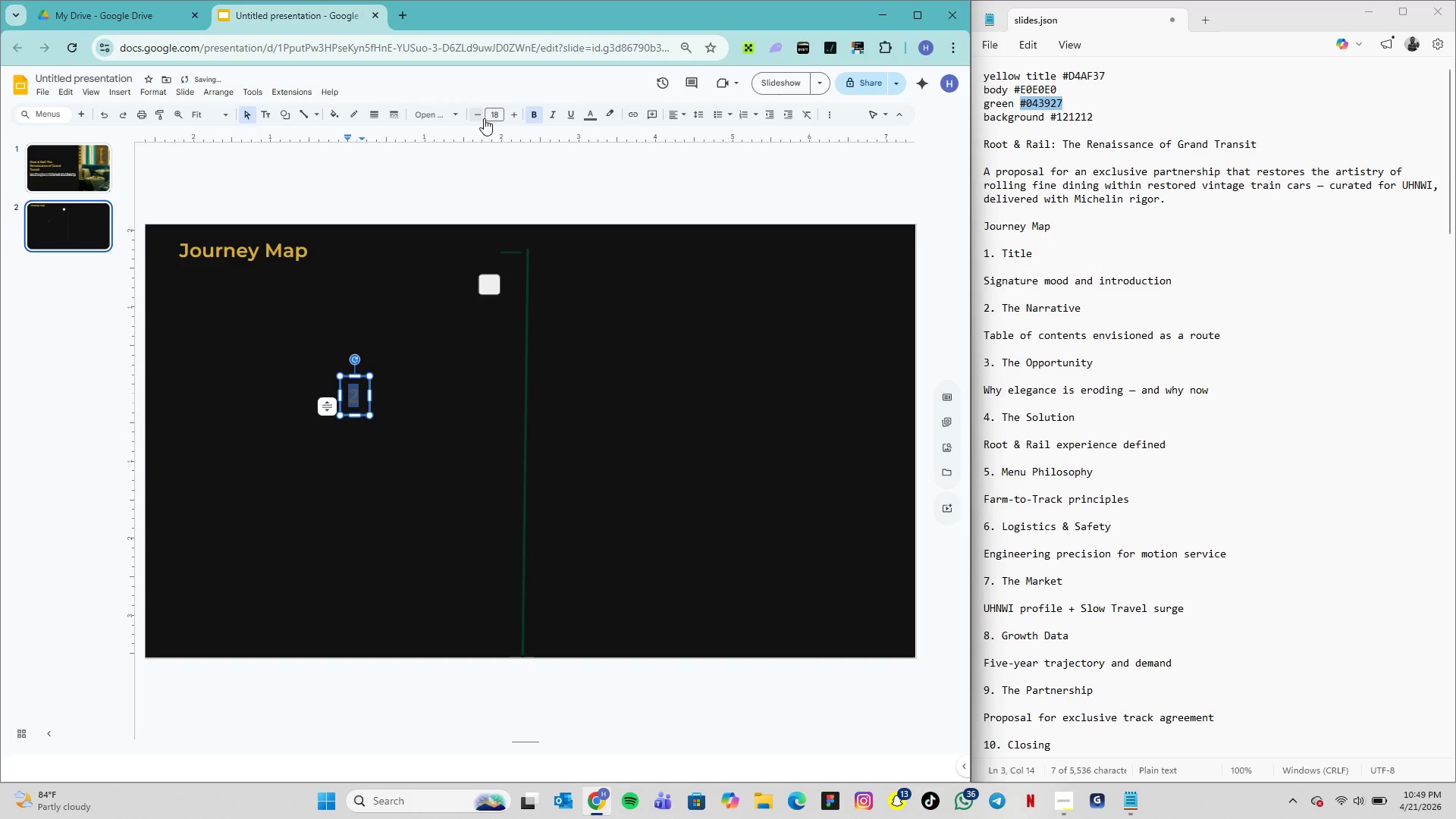 
left_click([489, 116])
 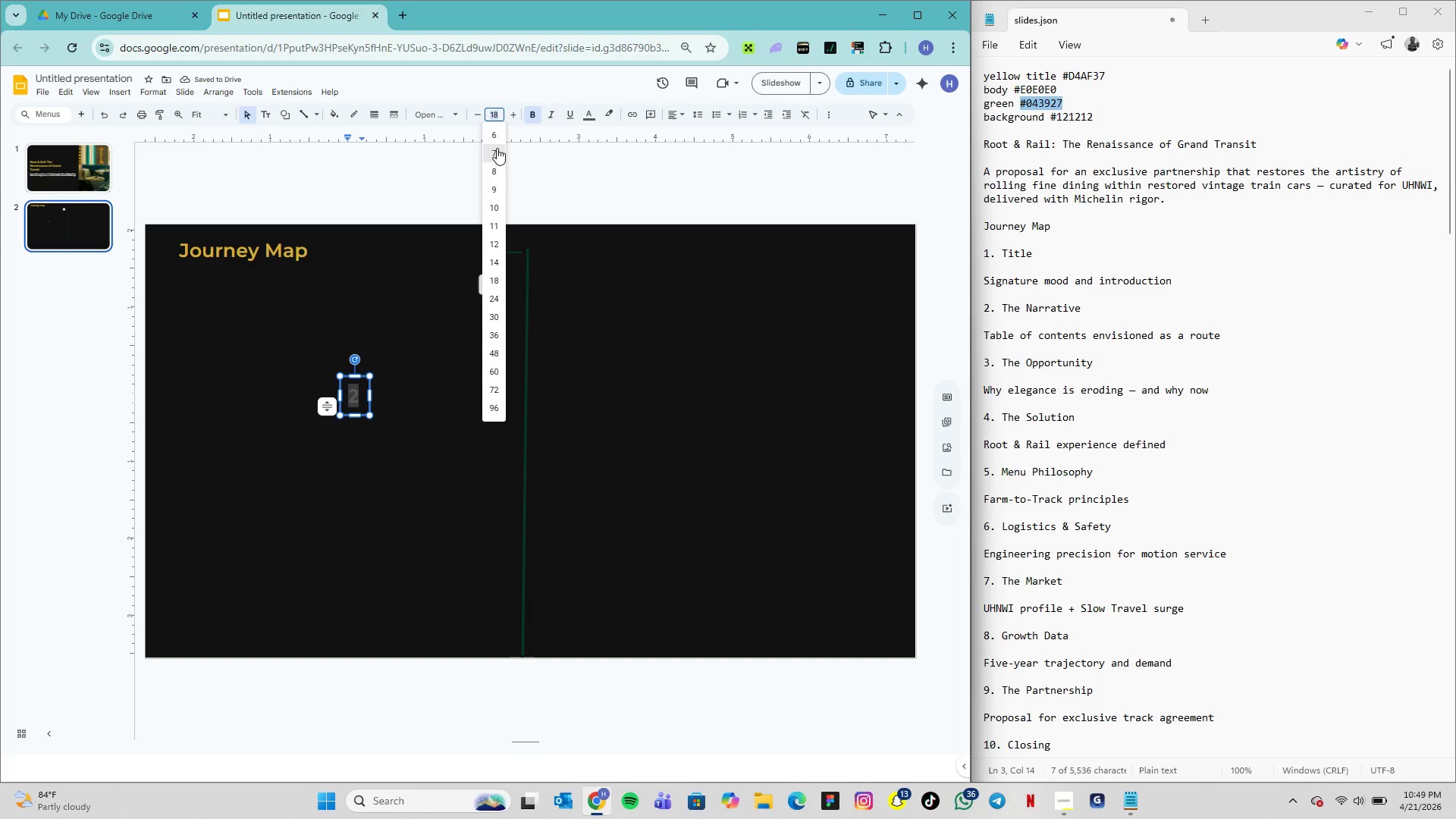 
left_click([497, 134])
 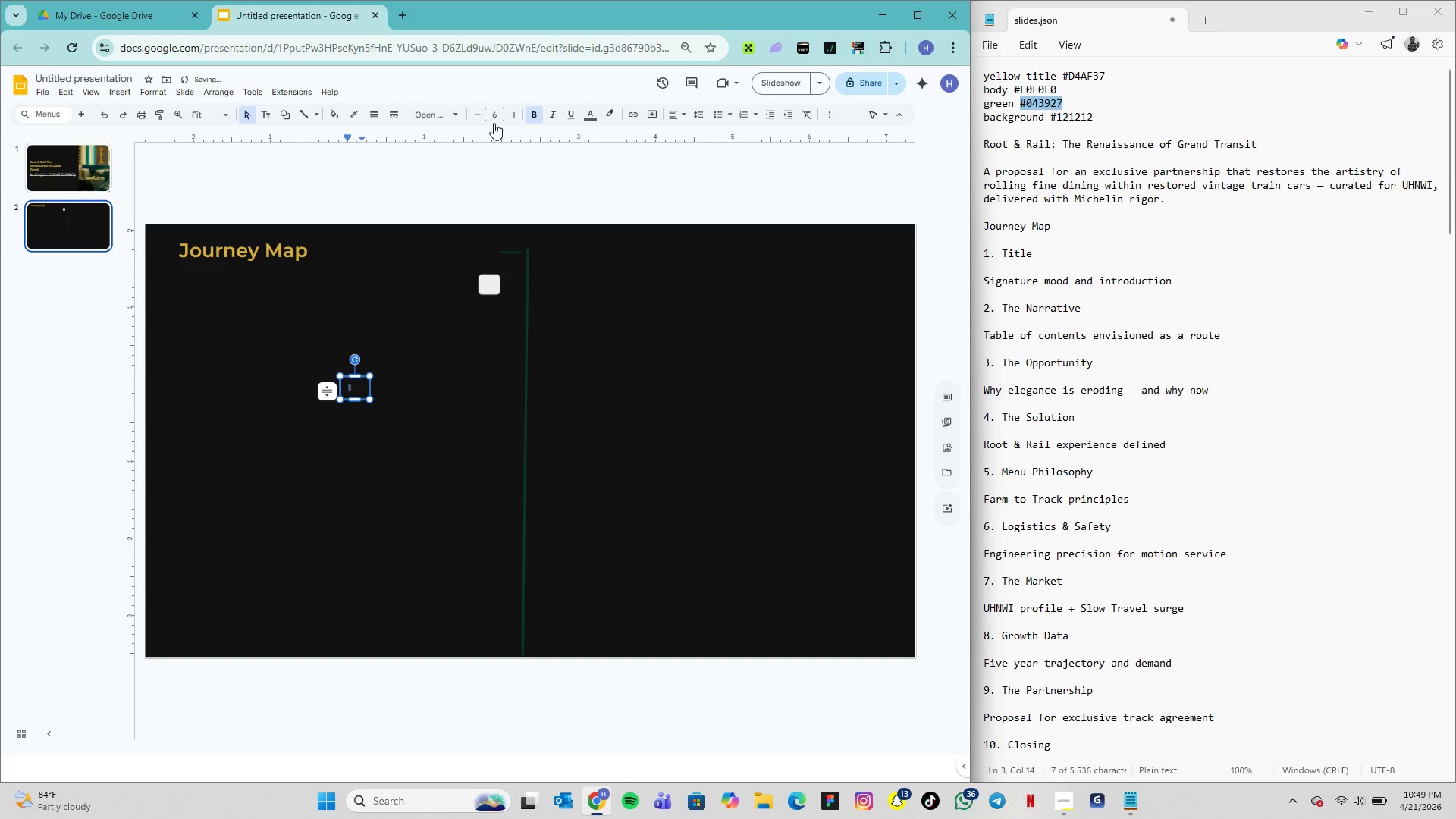 
left_click([493, 115])
 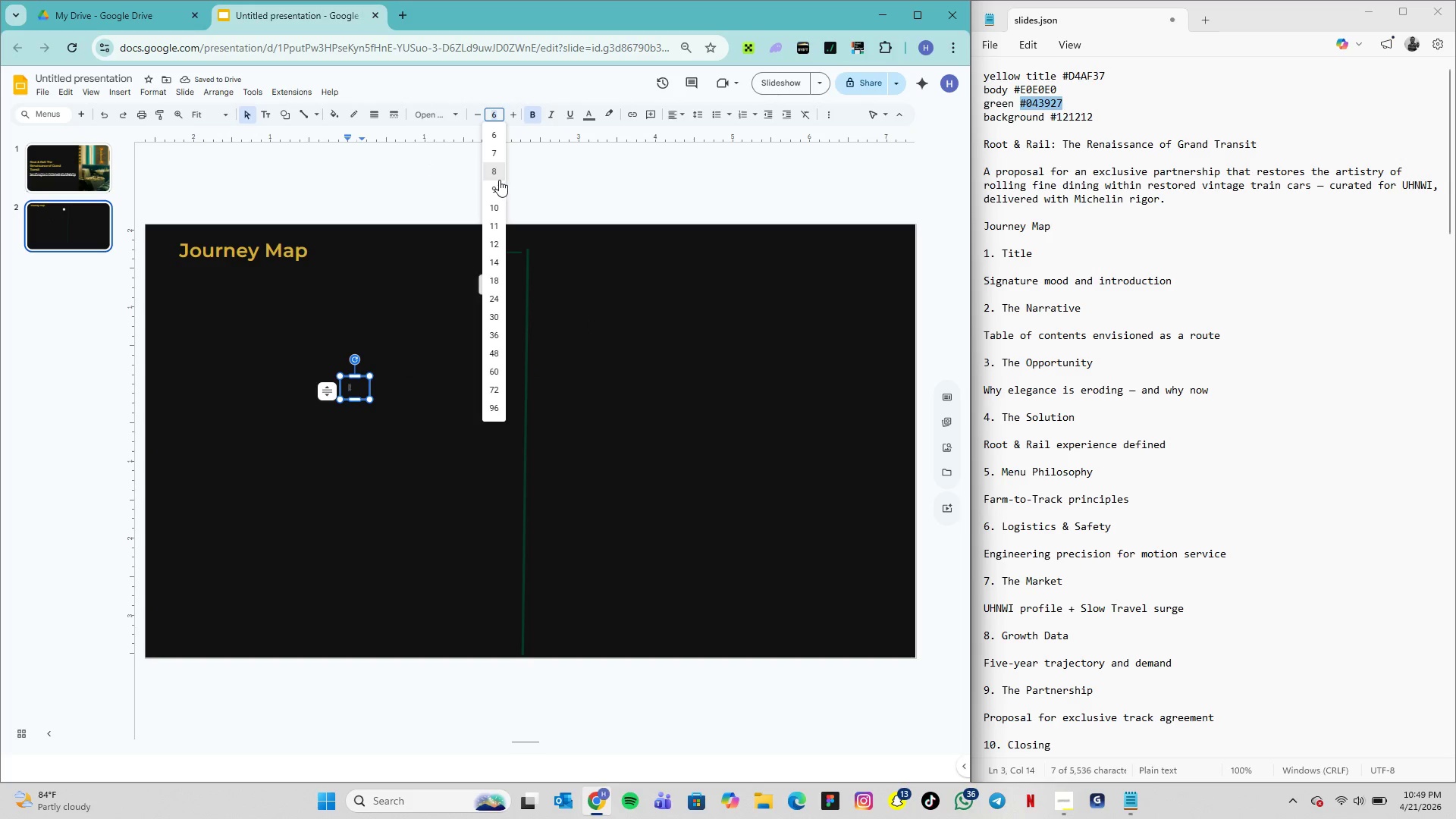 
left_click([491, 170])
 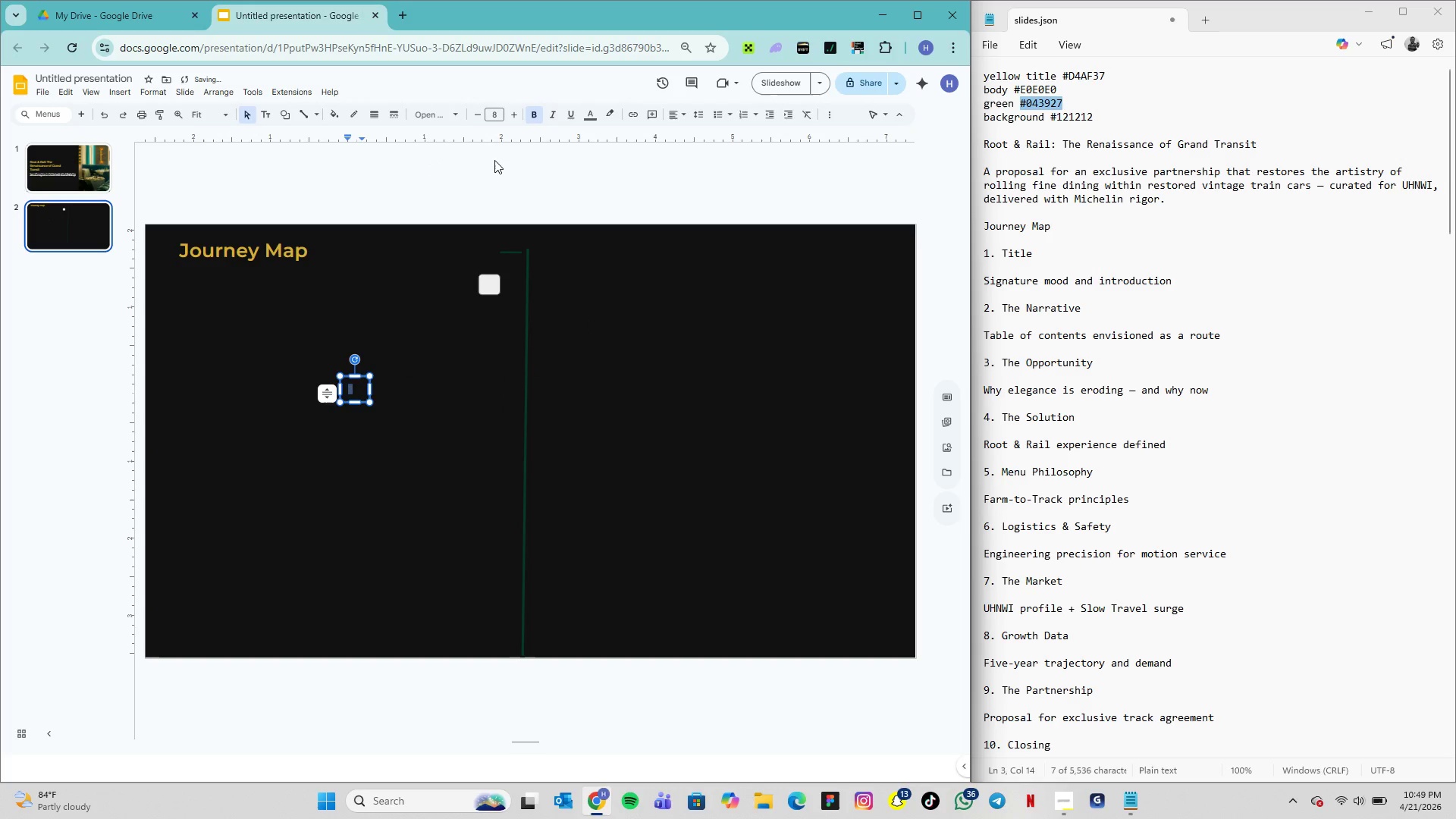 
mouse_move([508, 138])
 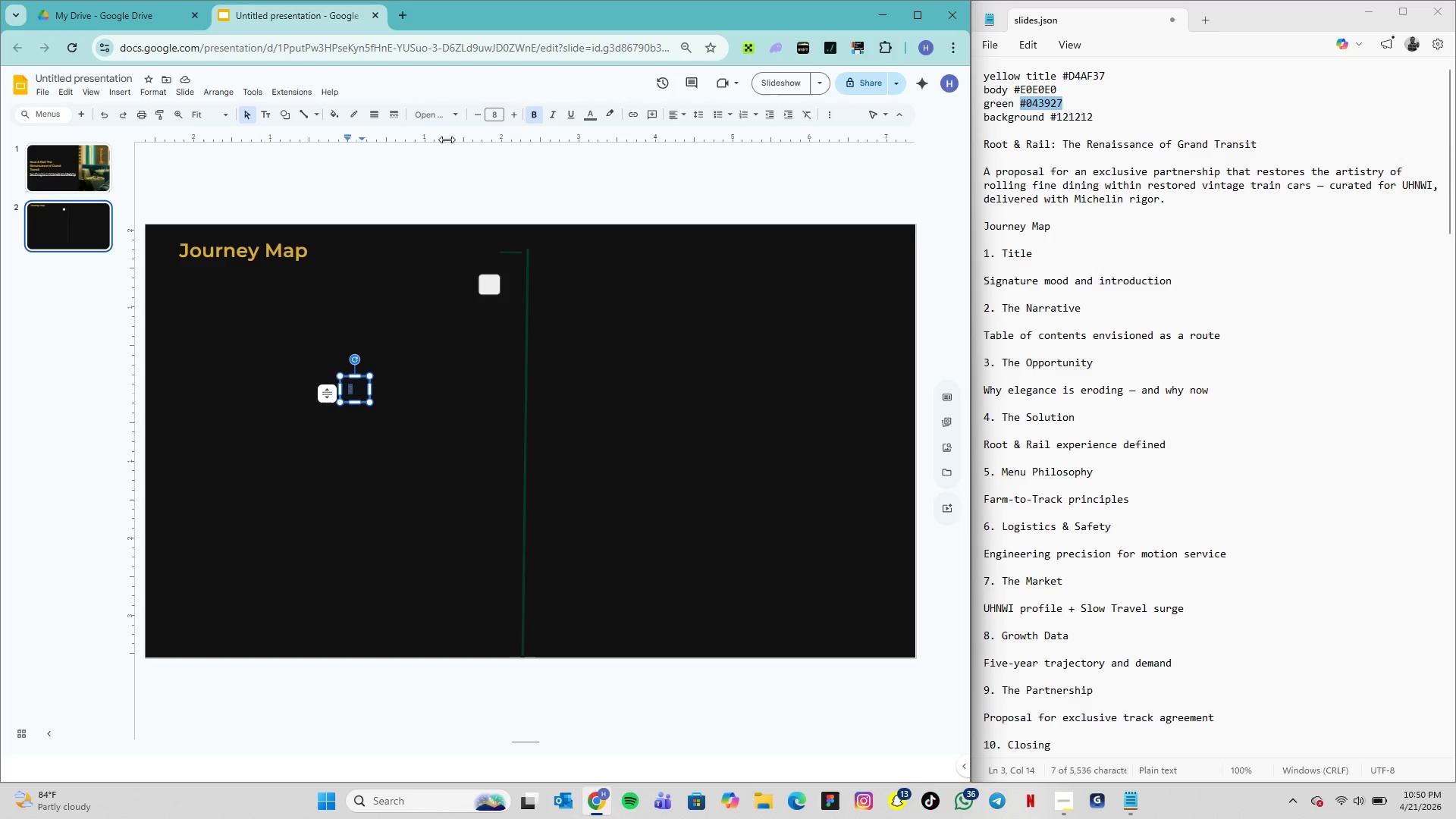 
left_click([589, 115])
 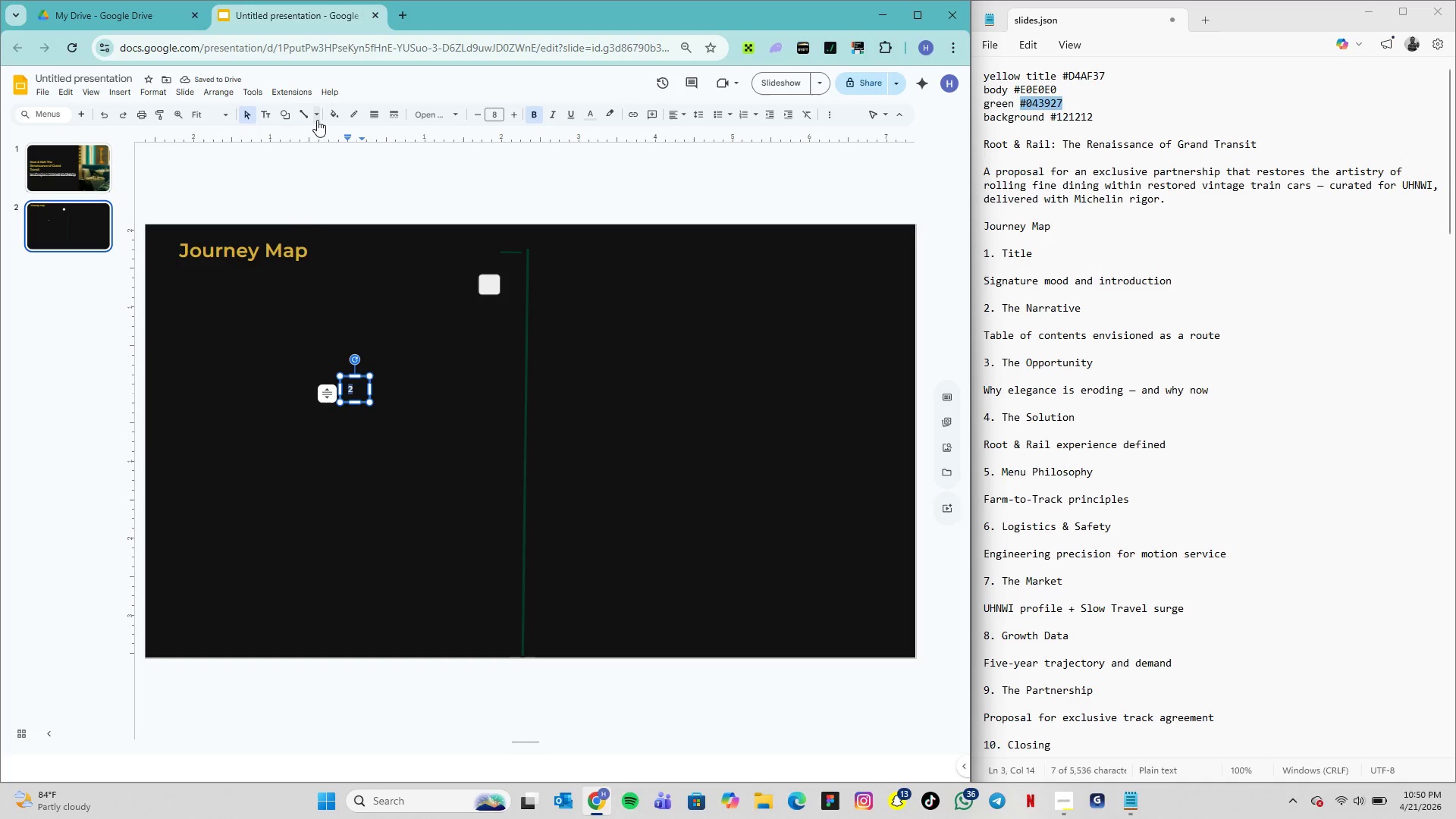 
wait(7.11)
 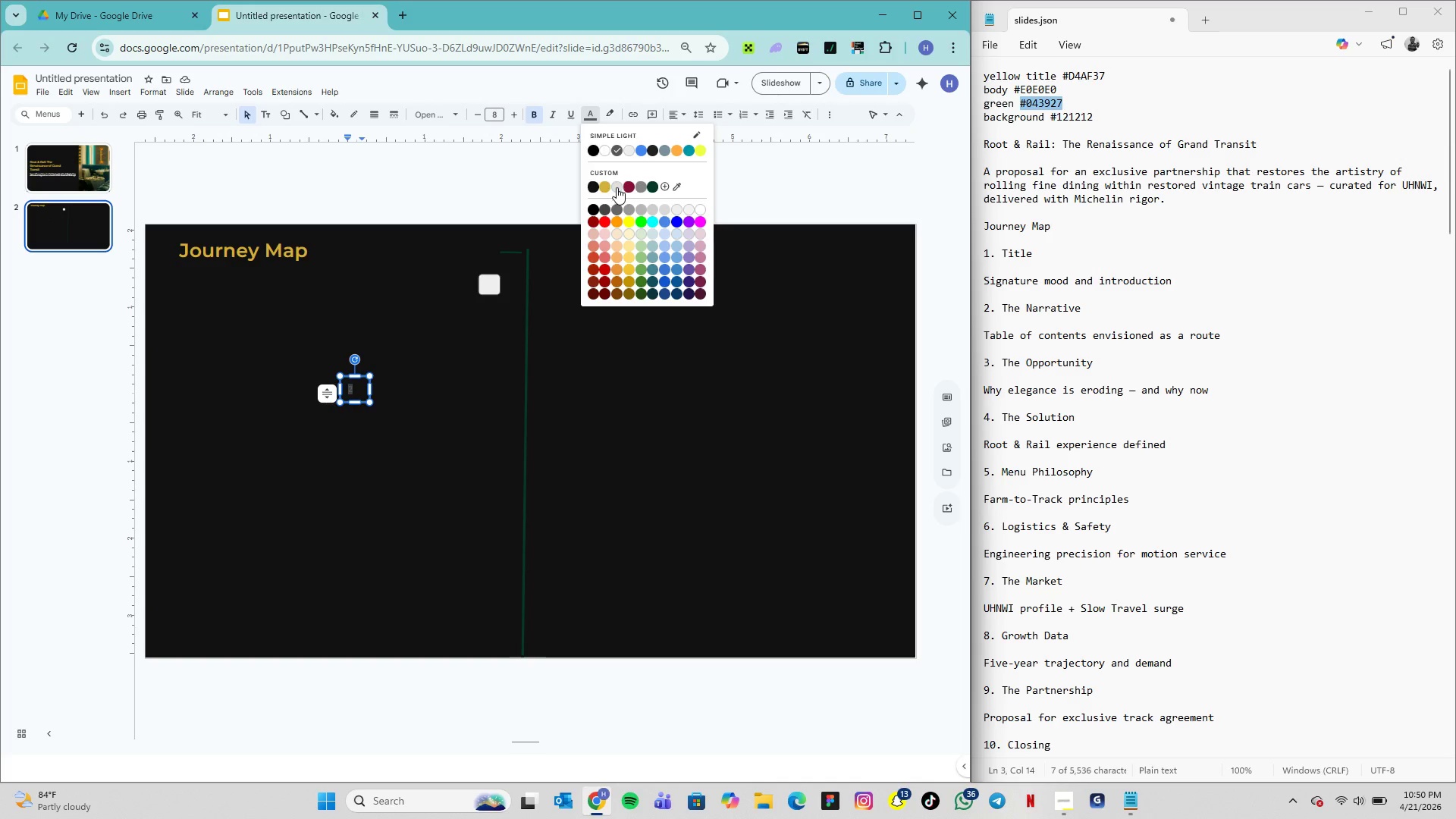 
left_click([449, 118])
 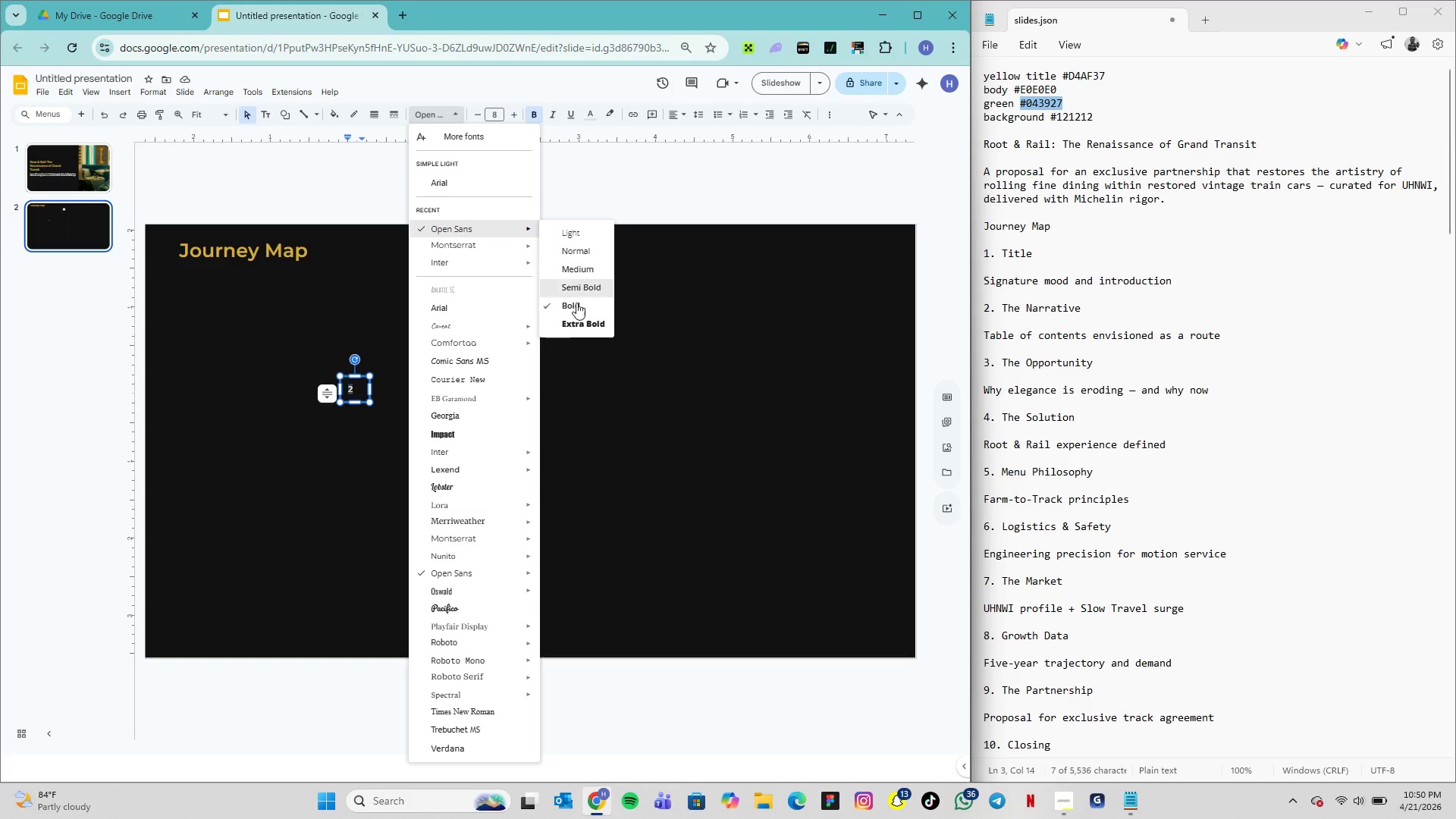 
left_click([588, 325])
 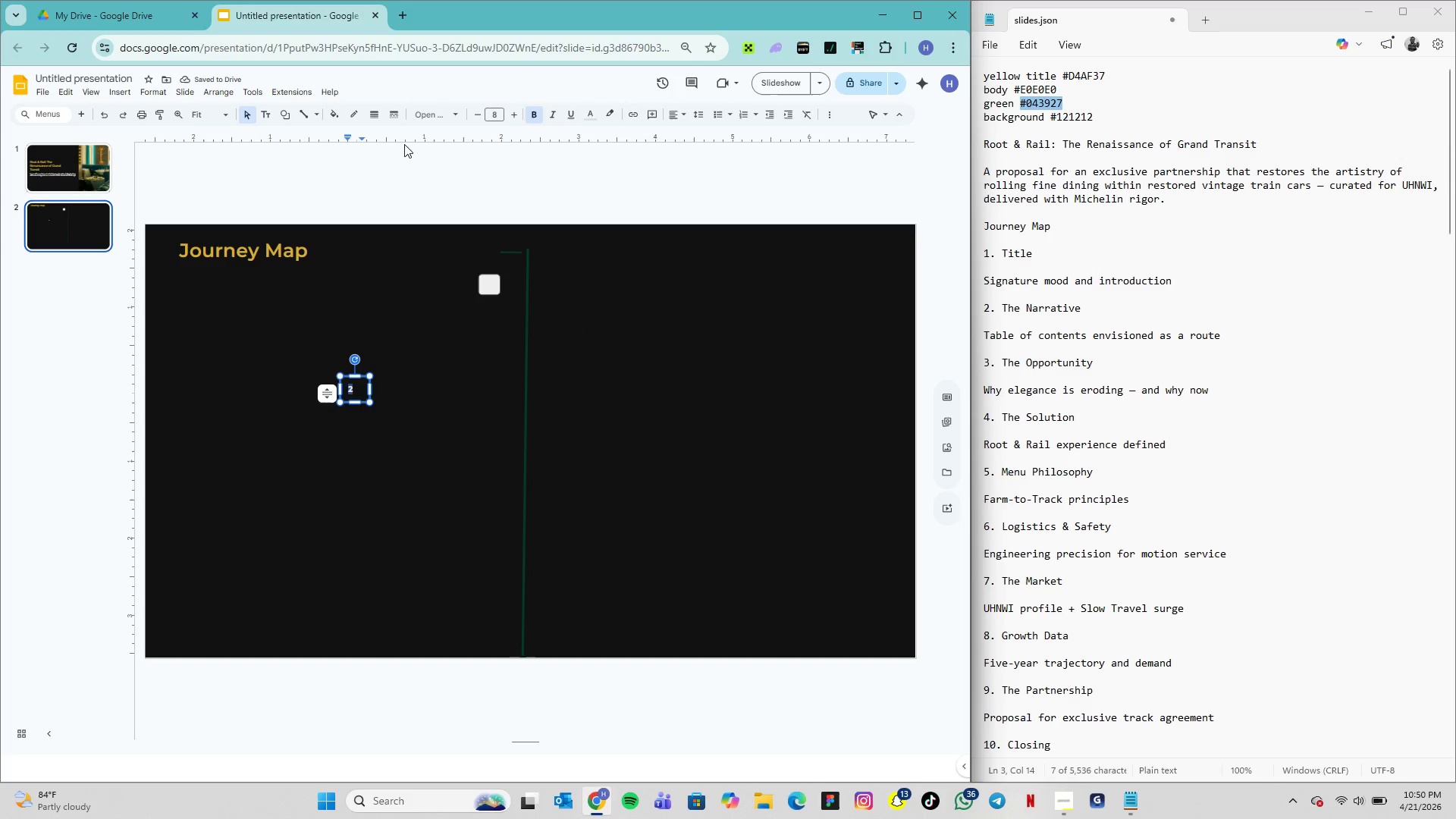 
left_click([494, 111])
 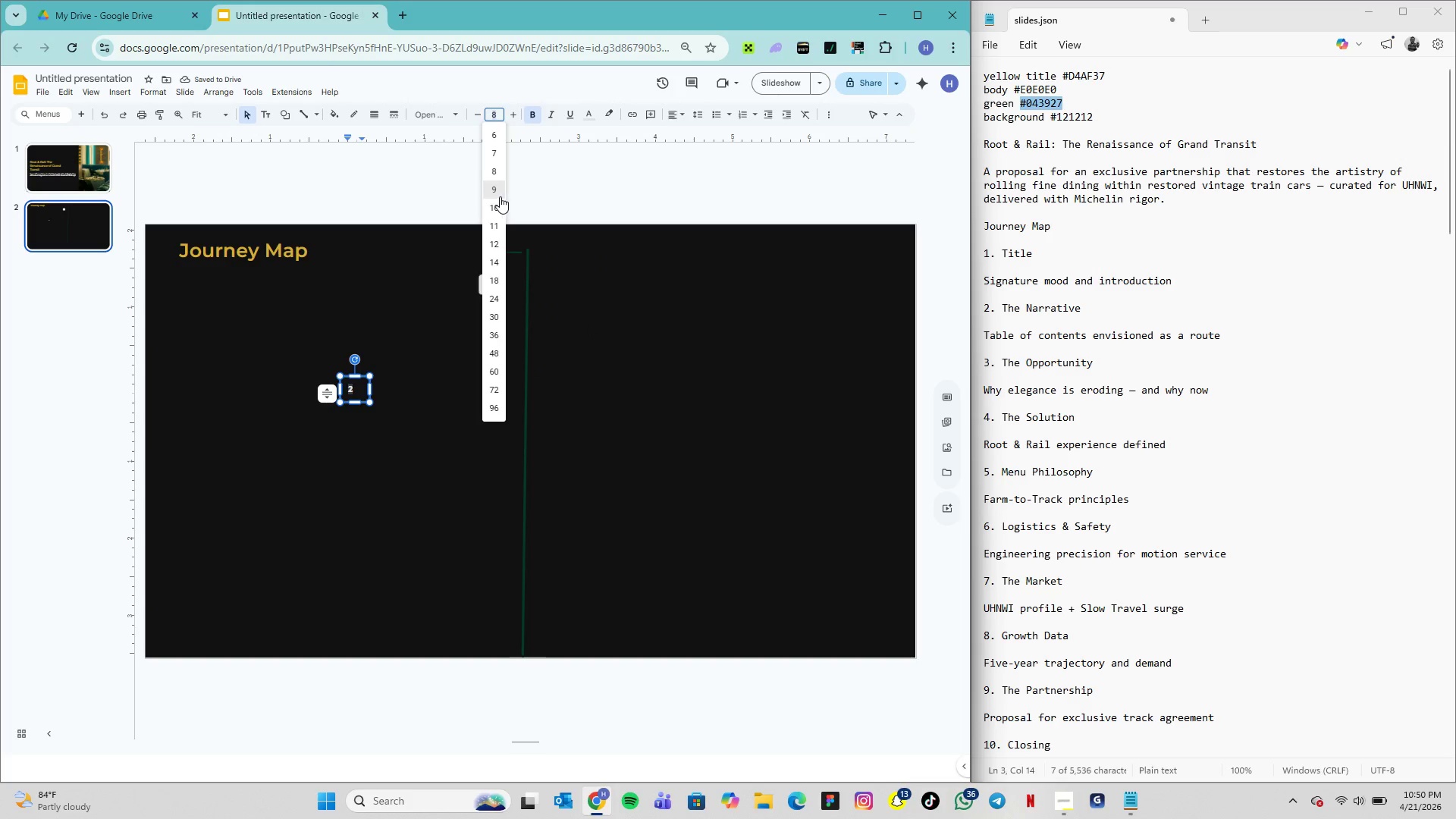 
left_click([500, 195])
 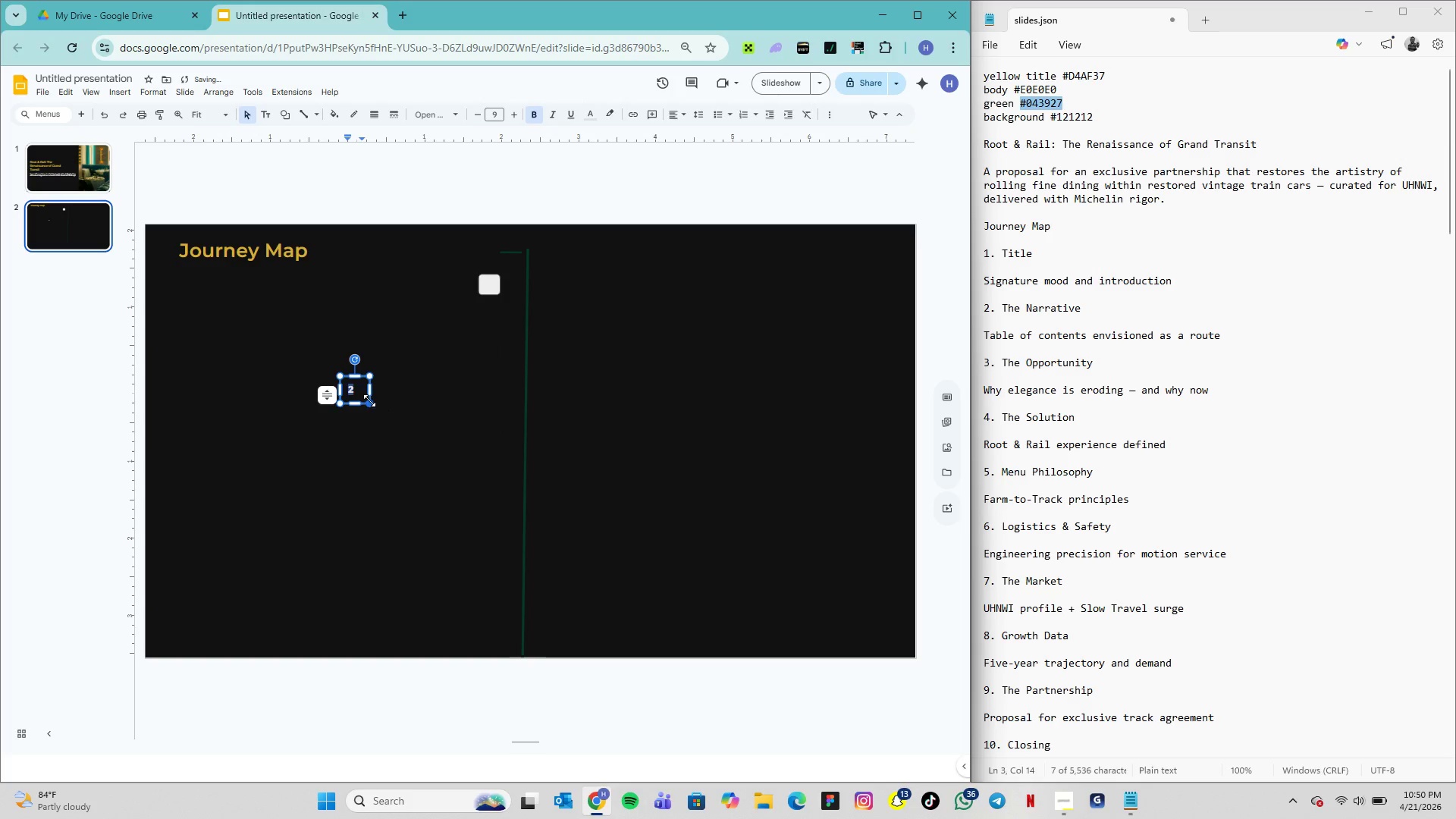 
left_click_drag(start_coordinate=[369, 400], to_coordinate=[363, 397])
 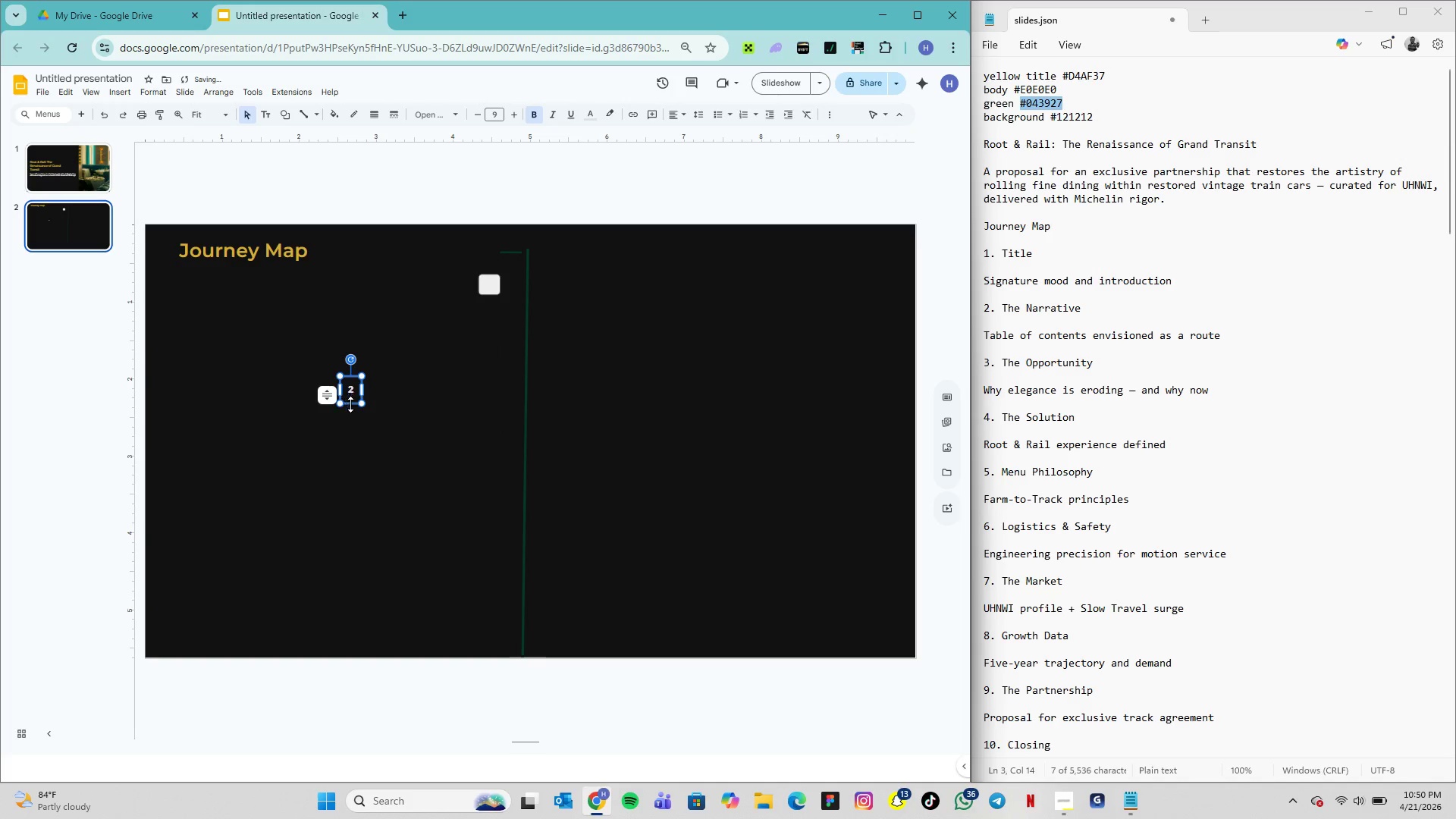 
left_click_drag(start_coordinate=[350, 404], to_coordinate=[351, 400])
 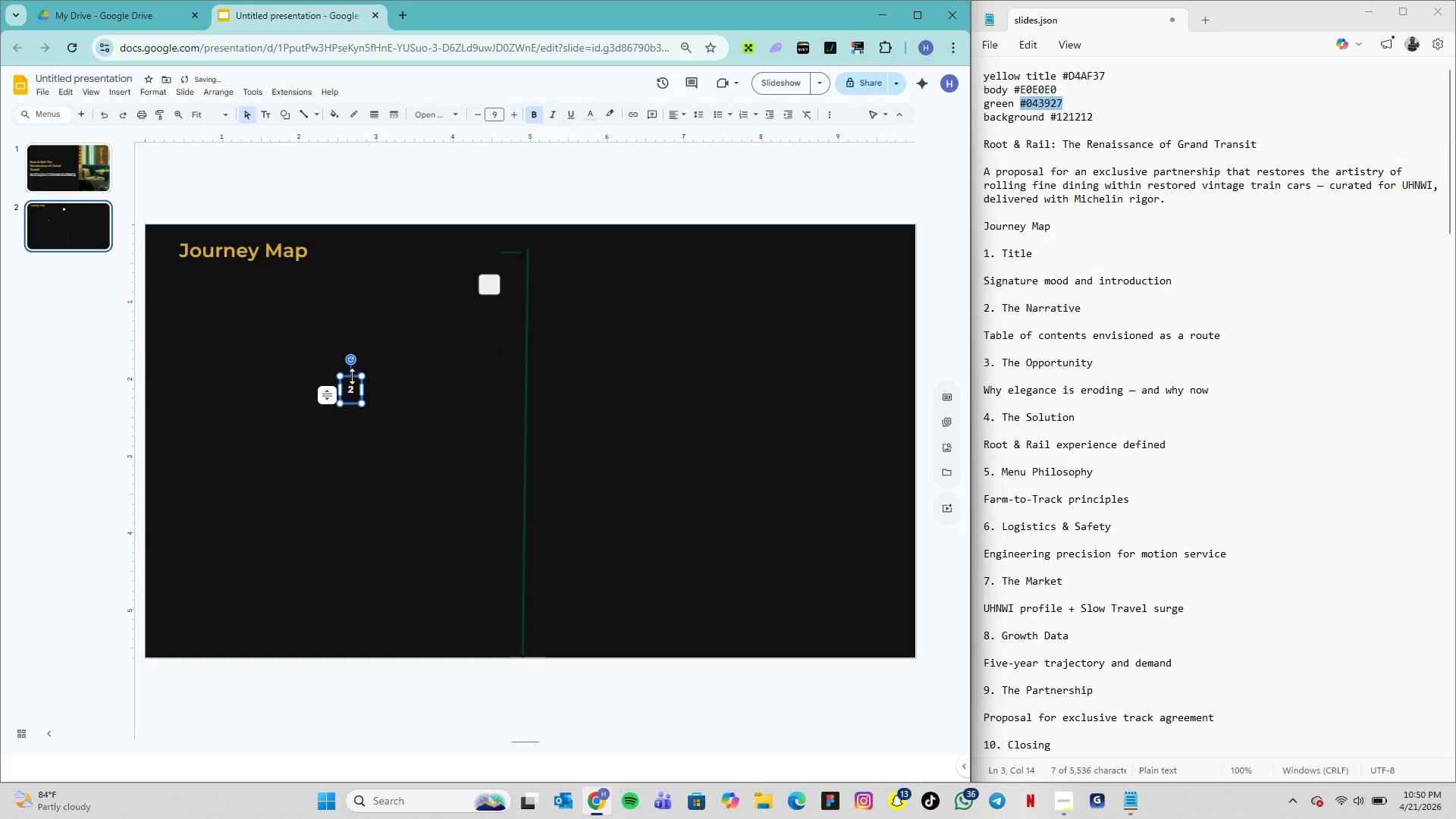 
left_click_drag(start_coordinate=[352, 376], to_coordinate=[354, 381])
 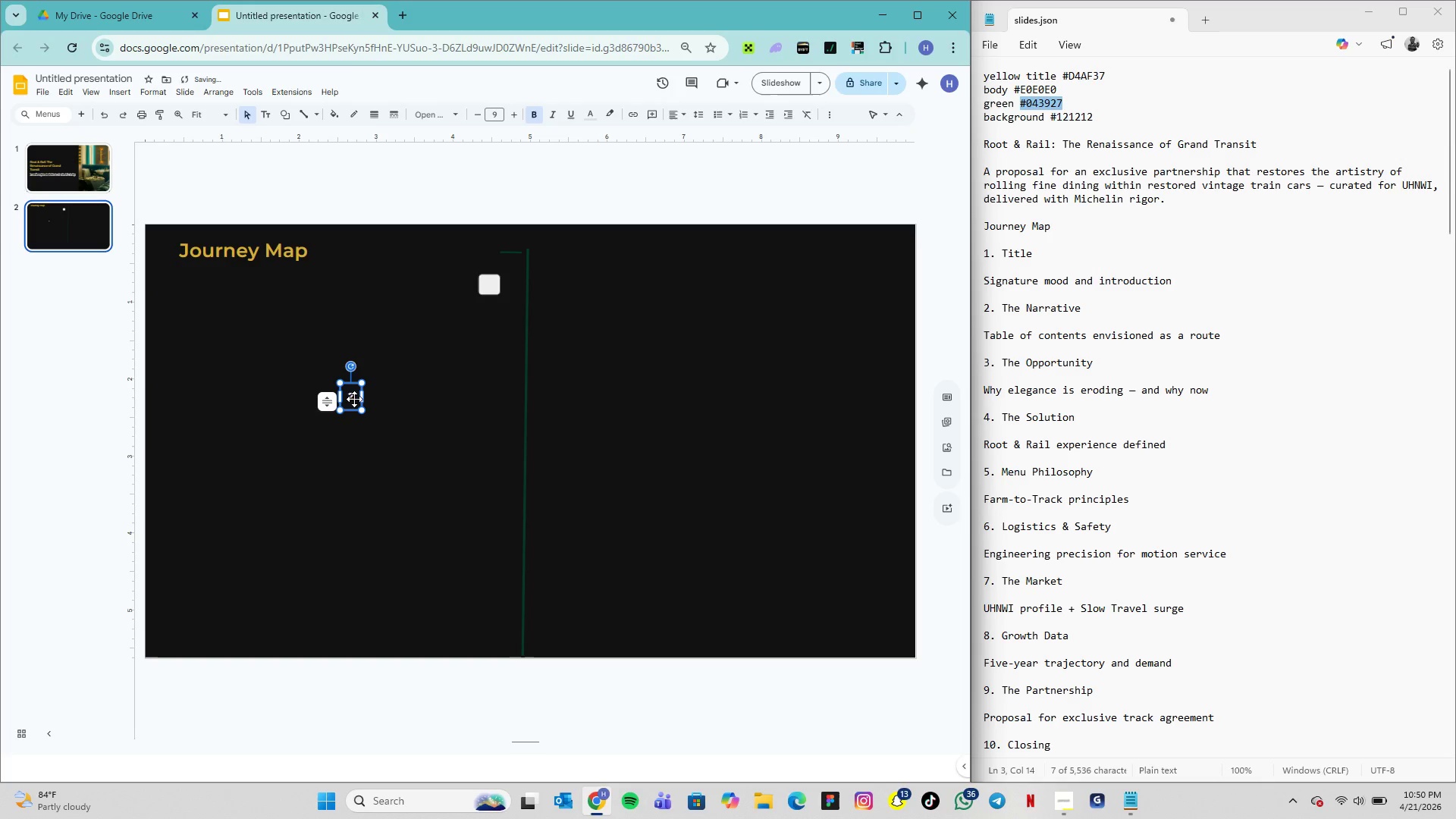 
left_click_drag(start_coordinate=[354, 399], to_coordinate=[410, 356])
 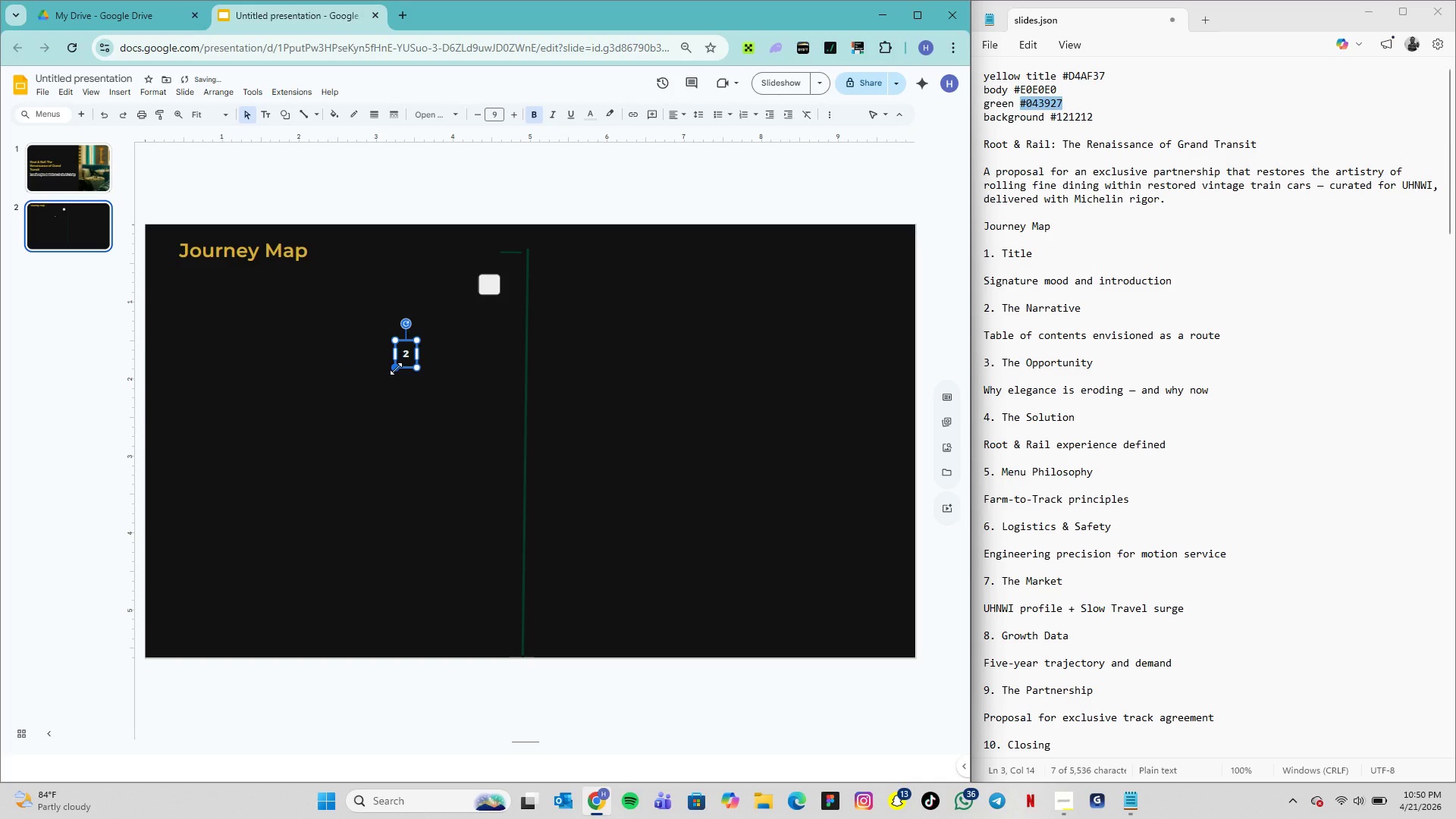 
left_click_drag(start_coordinate=[396, 369], to_coordinate=[402, 362])
 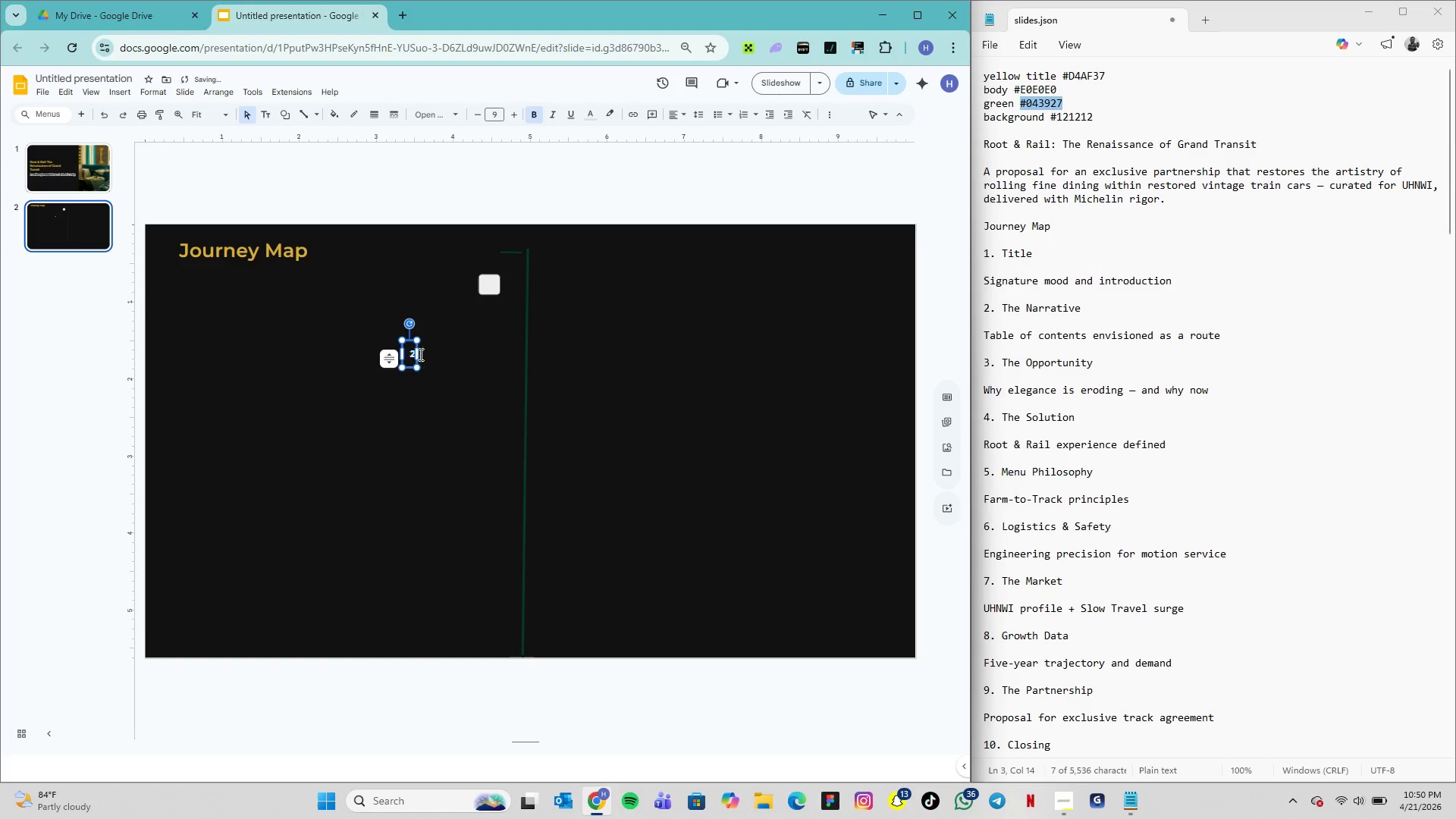 
left_click_drag(start_coordinate=[419, 354], to_coordinate=[425, 354])
 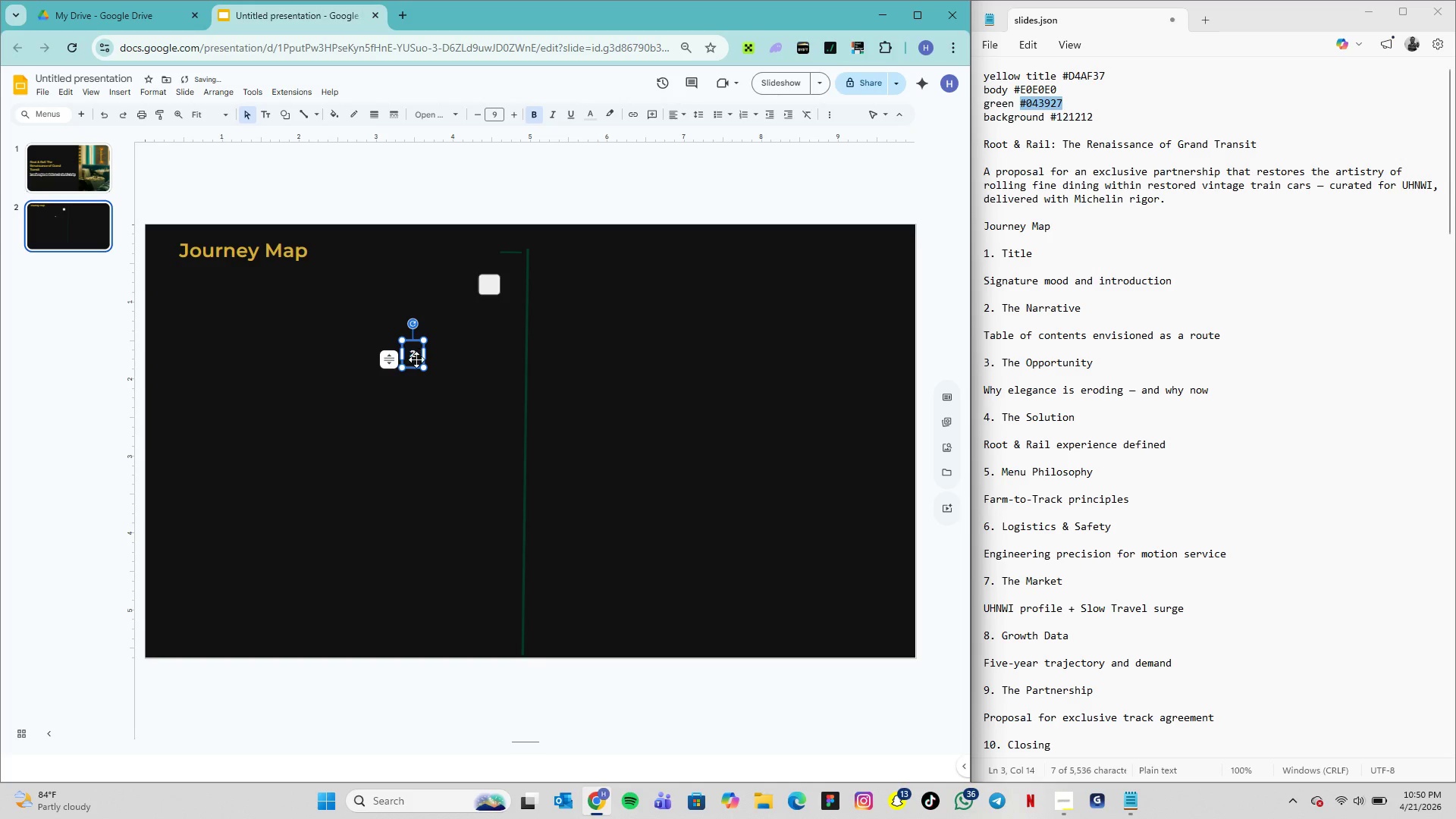 
wait(7.0)
 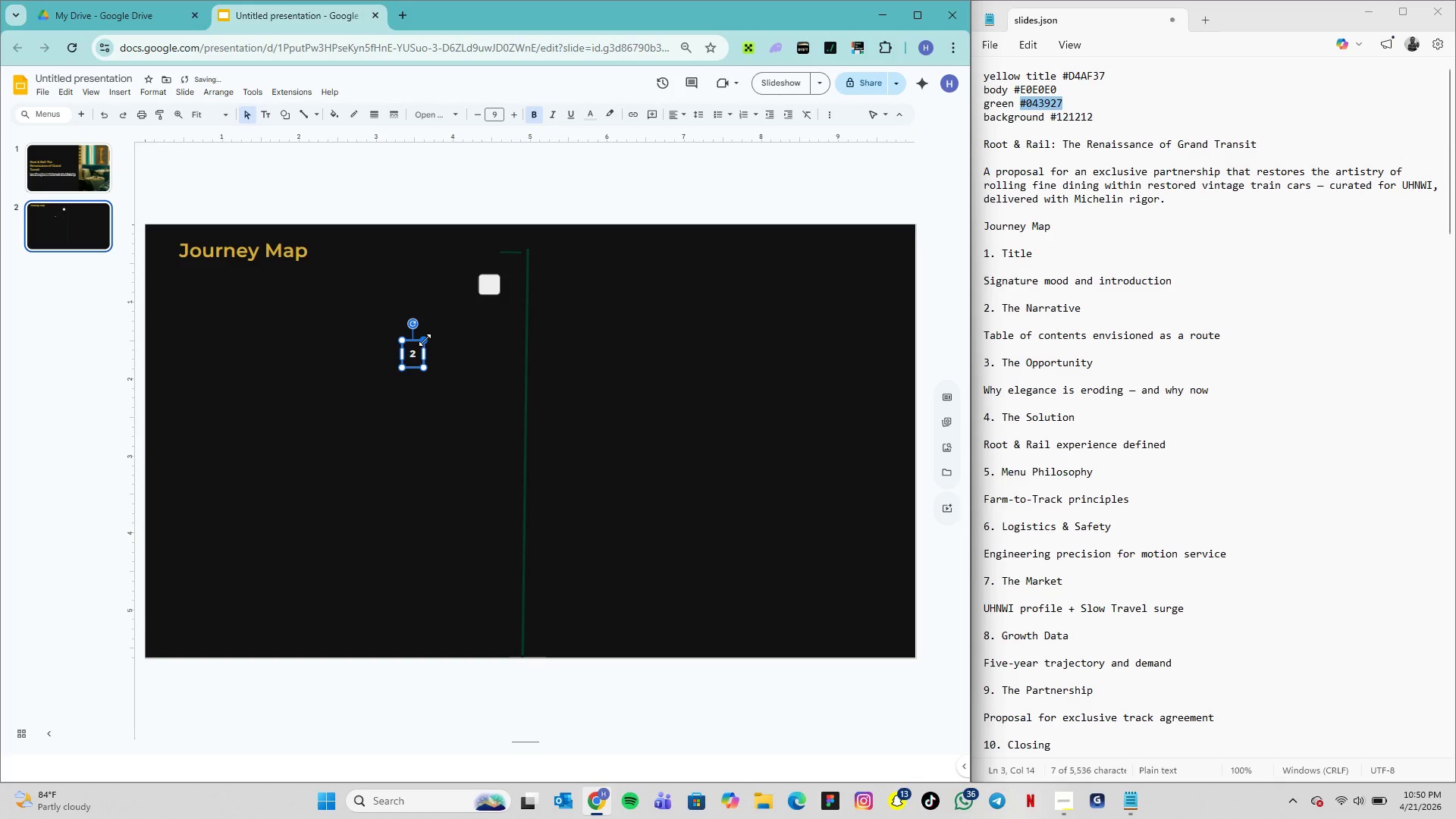 
left_click([485, 285])
 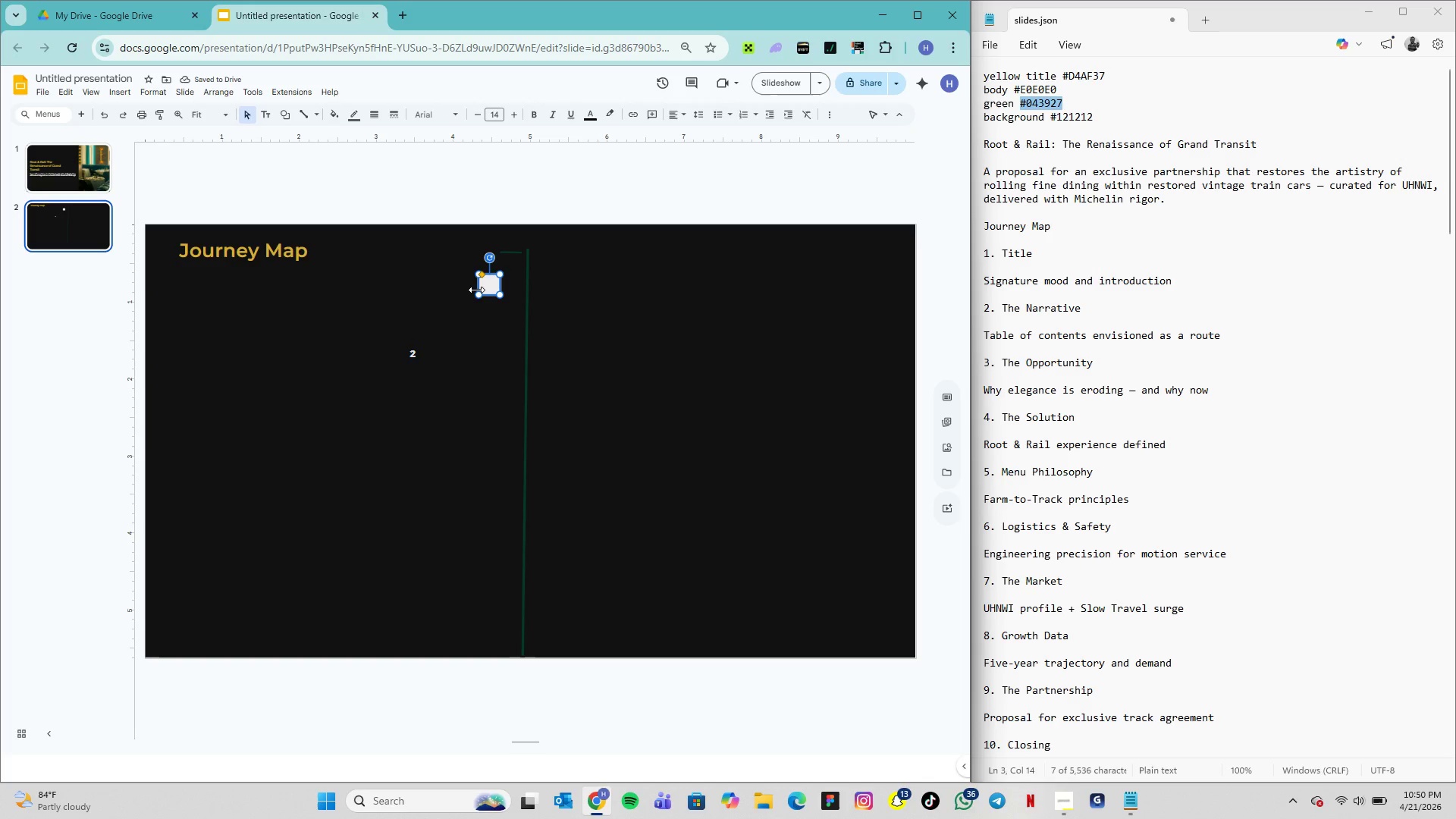 
left_click([476, 290])
 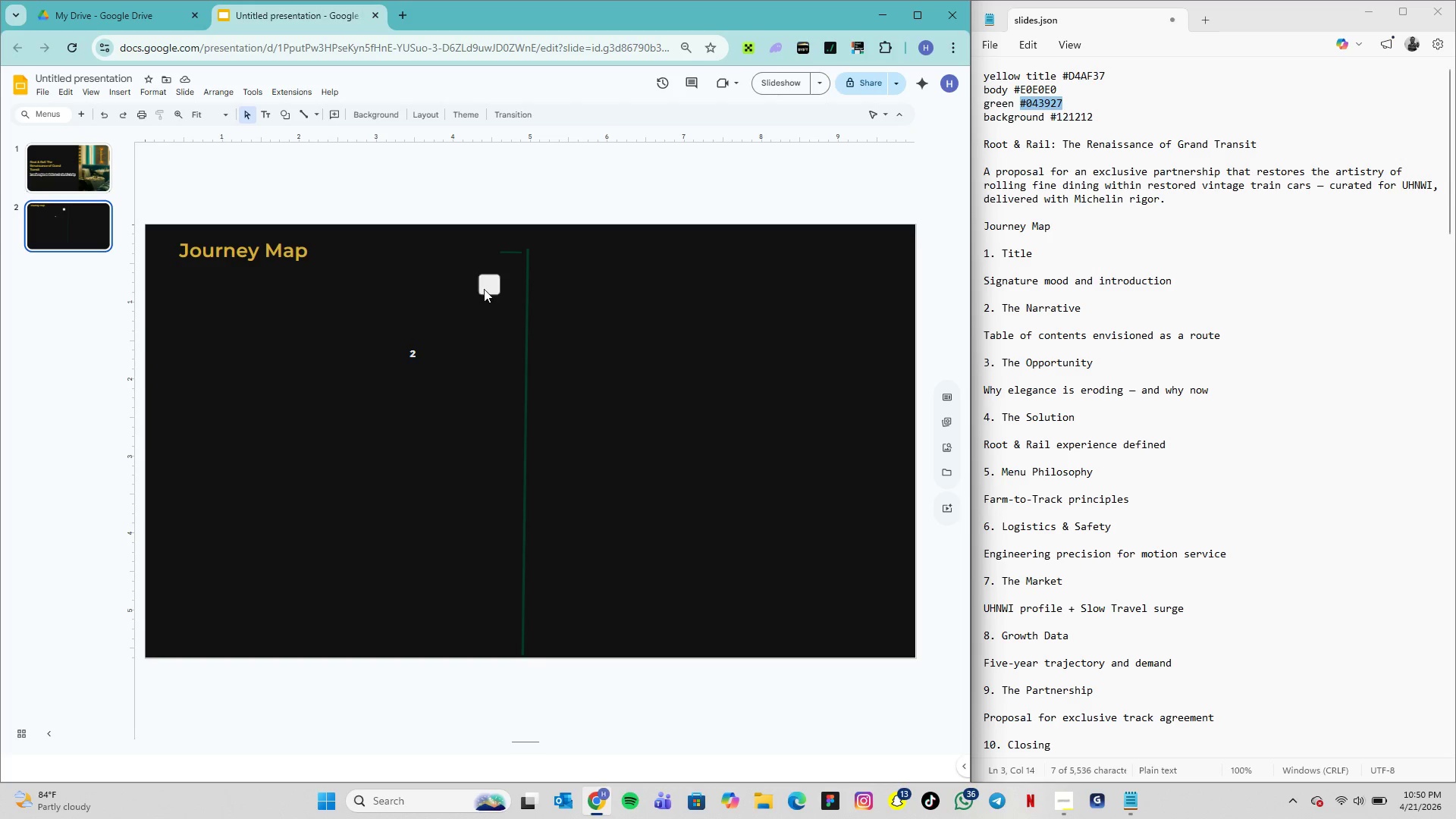 
left_click([484, 289])
 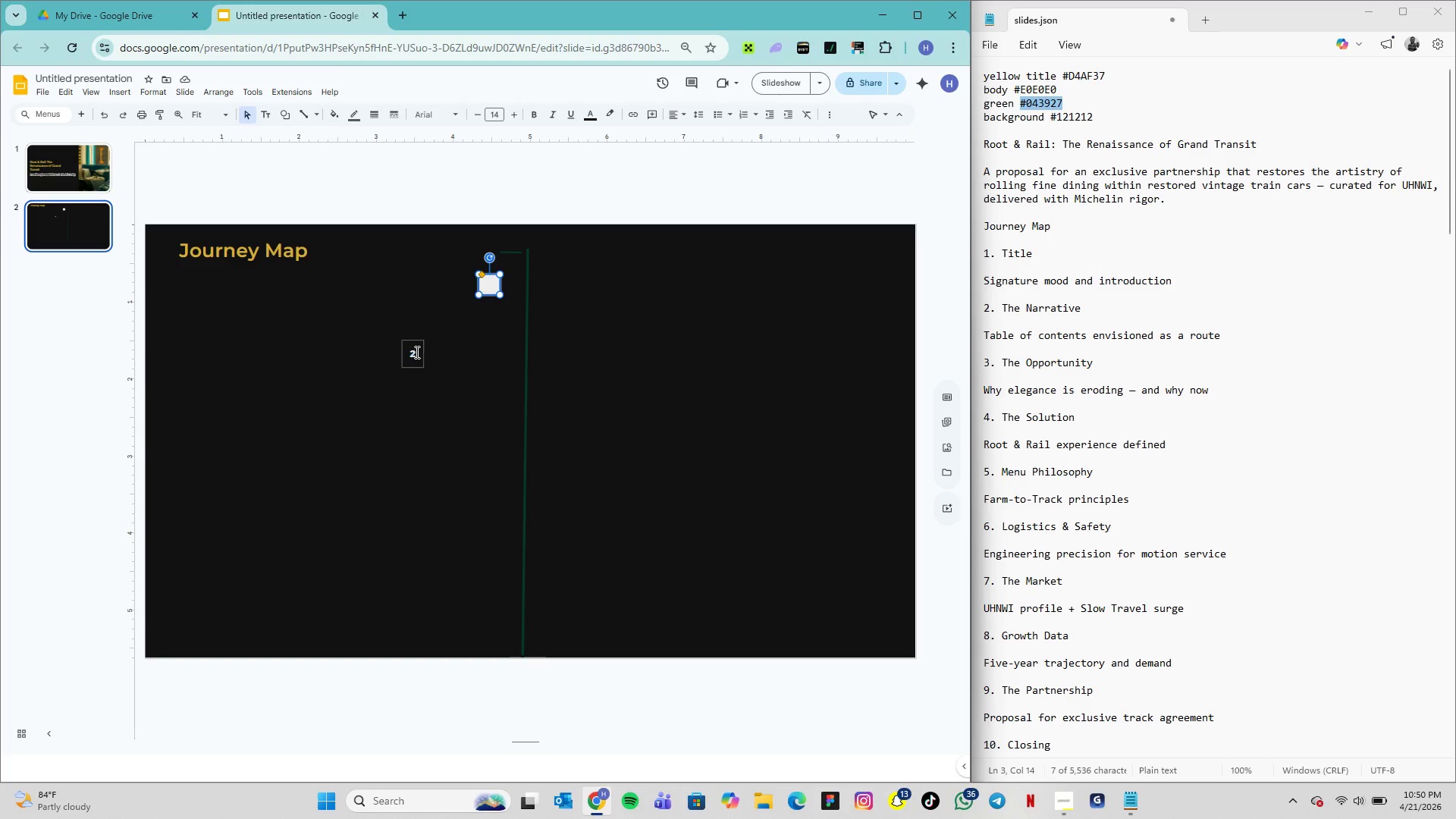 
left_click_drag(start_coordinate=[418, 352], to_coordinate=[493, 284])
 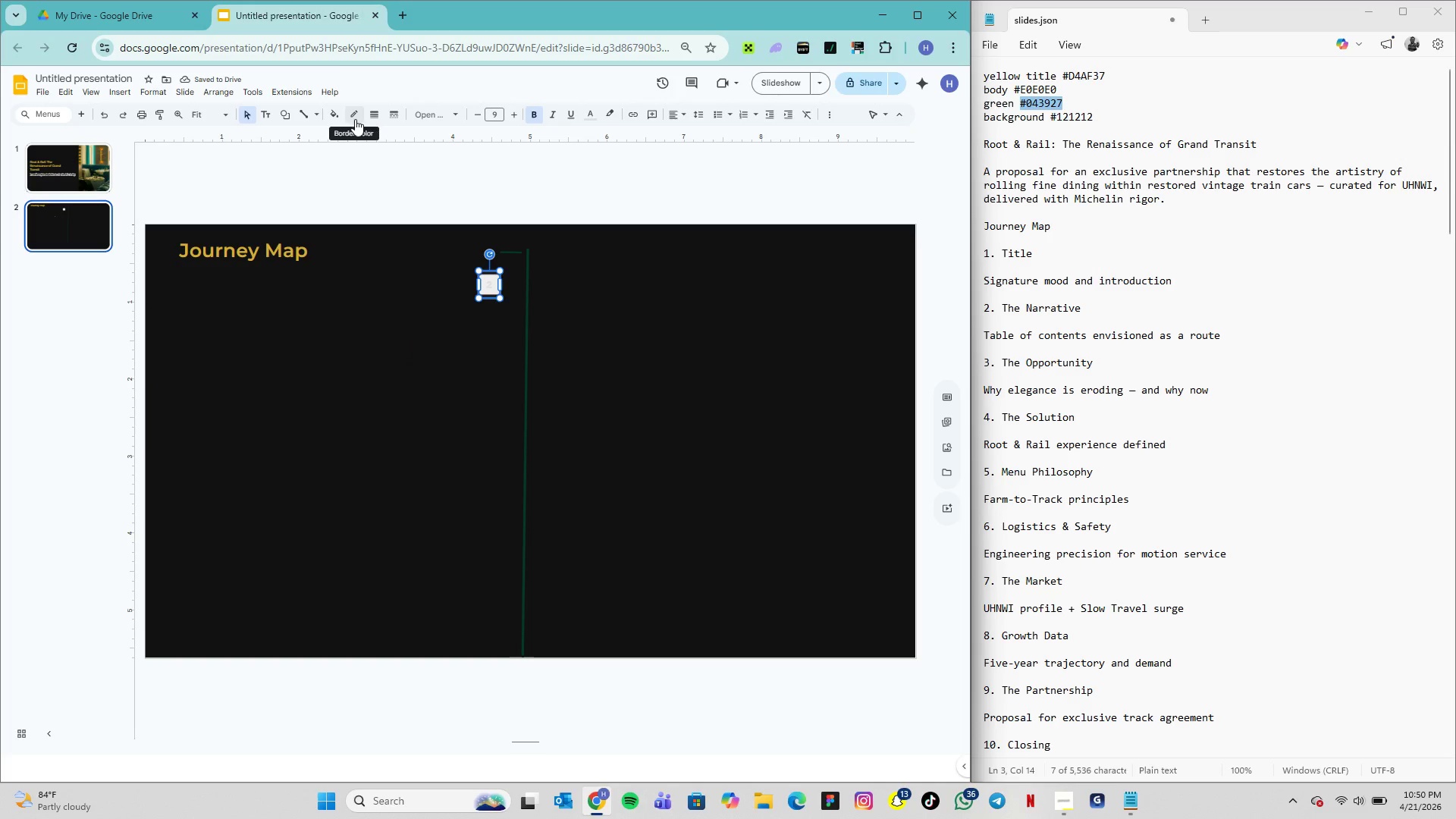 
wait(8.55)
 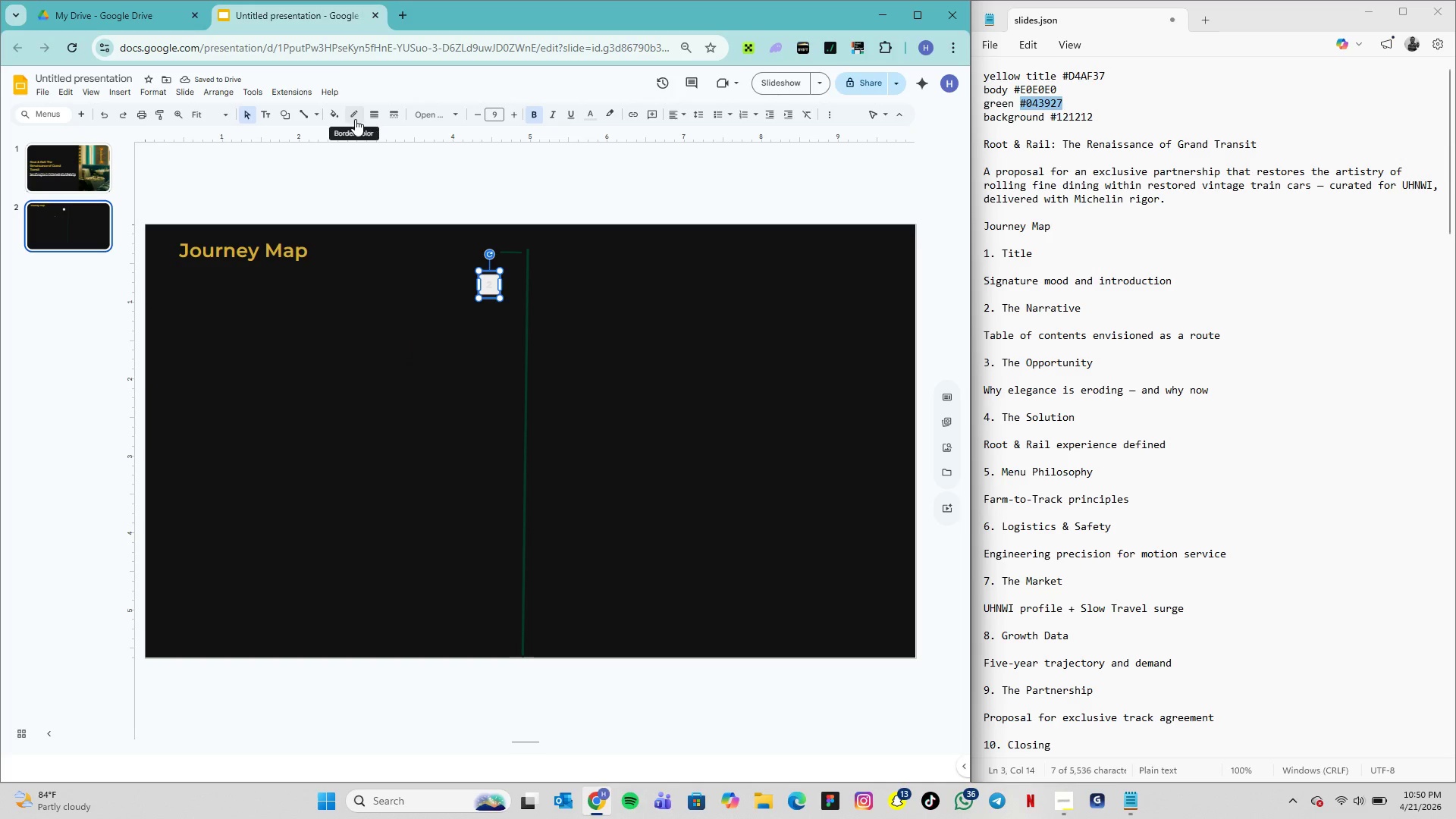 
hold_key(key=ArrowDown, duration=1.51)
 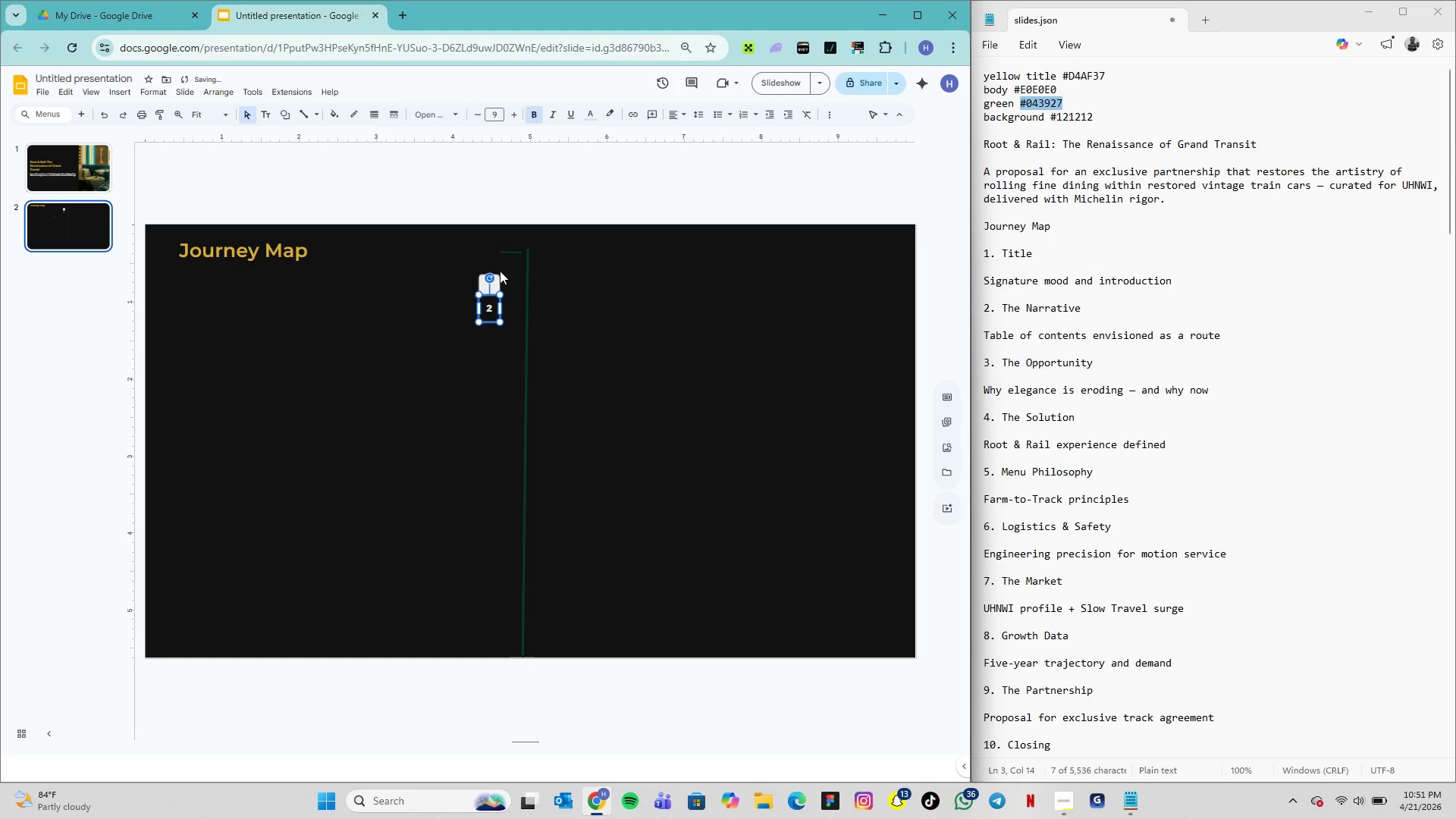 
hold_key(key=ArrowDown, duration=0.98)
 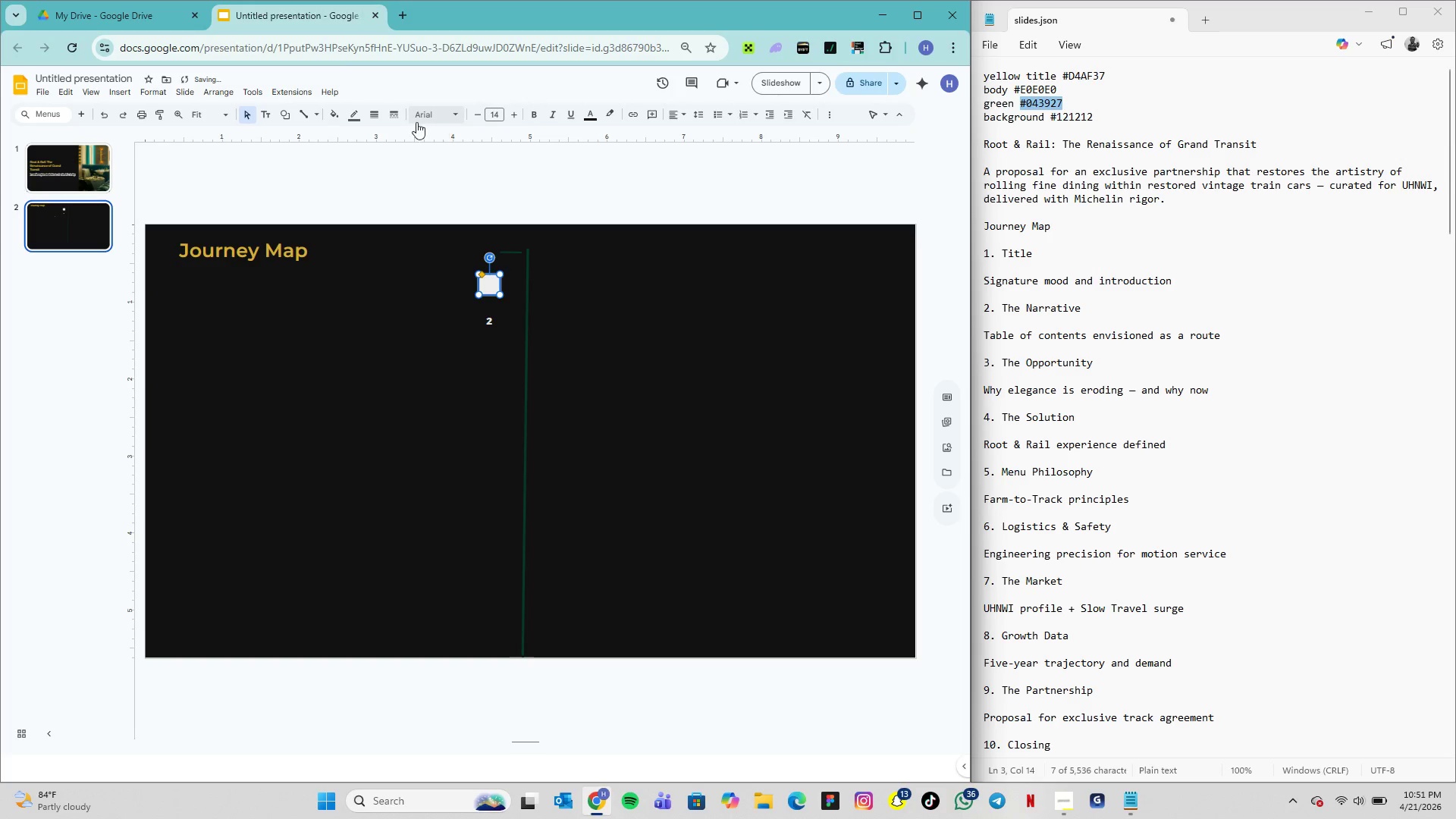 
mouse_move([340, 118])
 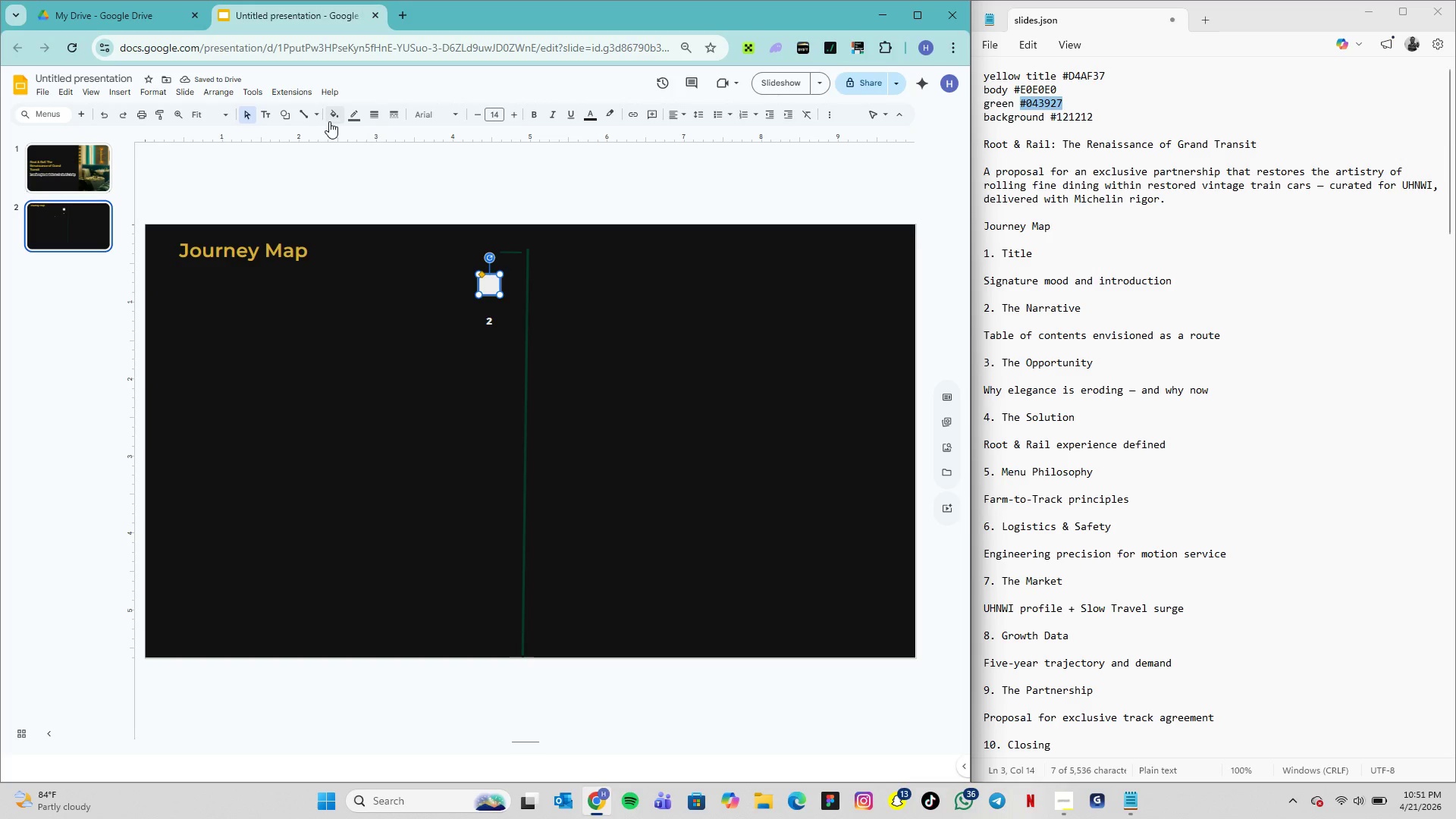 
left_click([331, 122])
 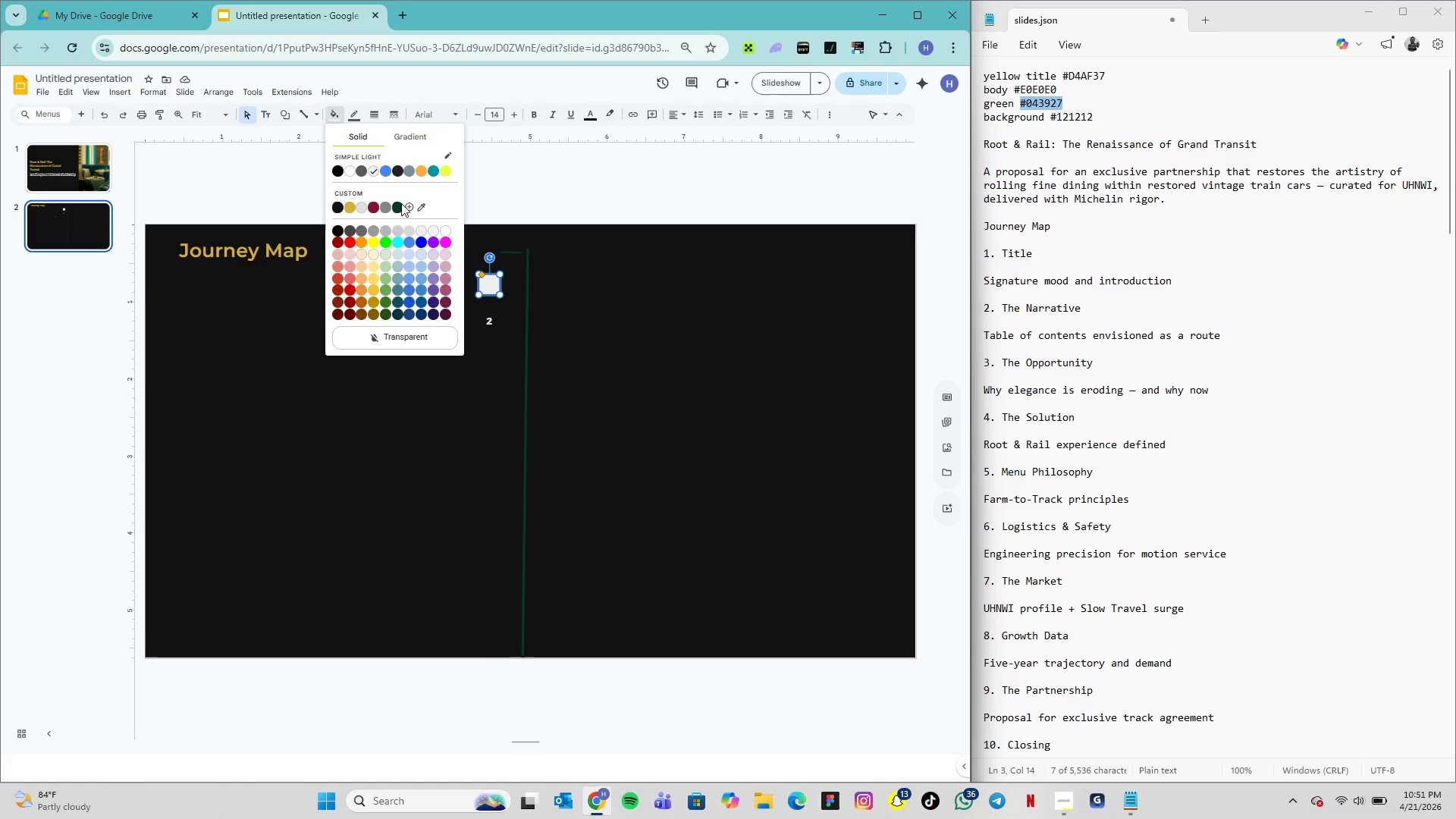 
left_click([399, 207])
 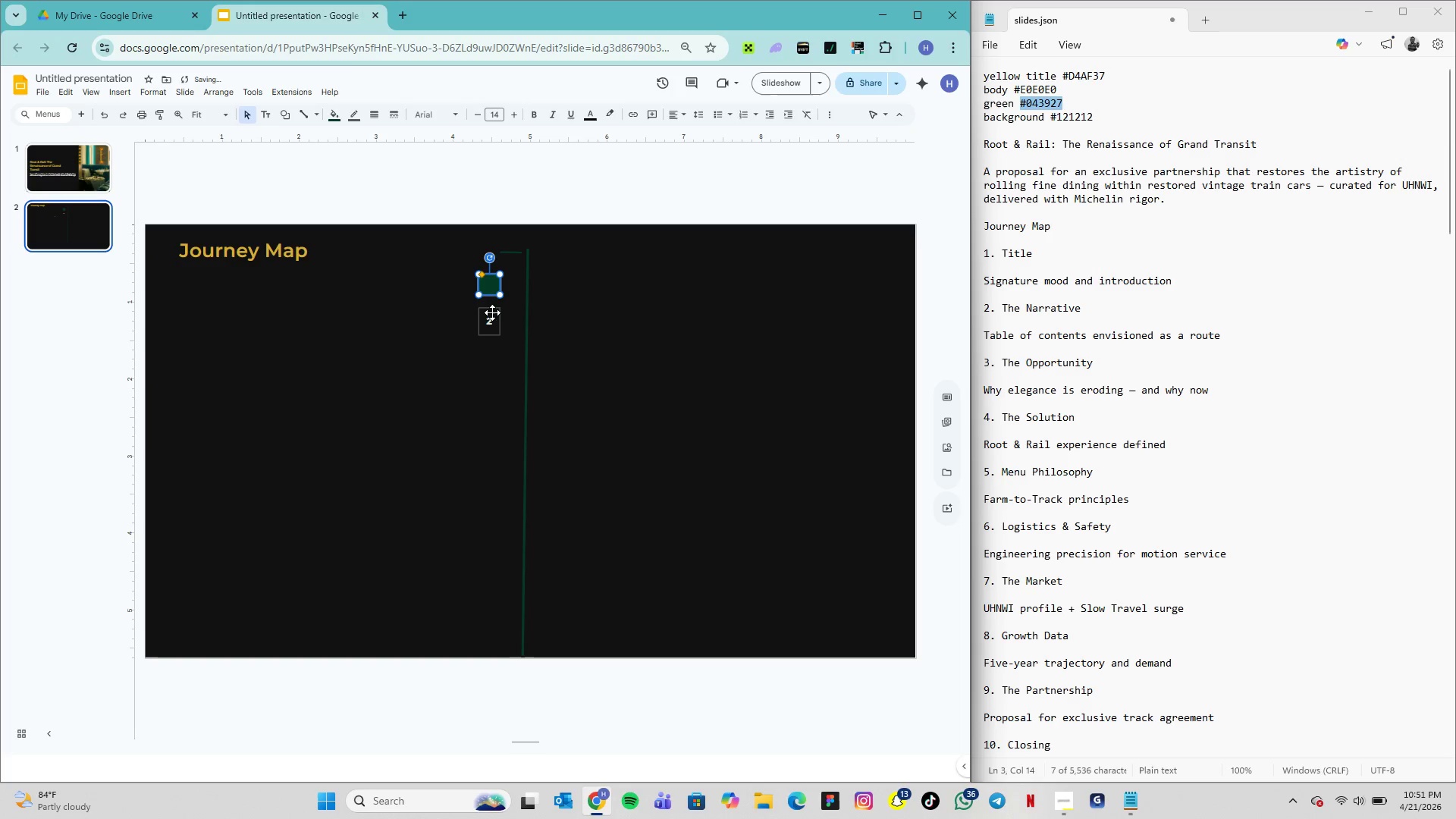 
left_click([493, 312])
 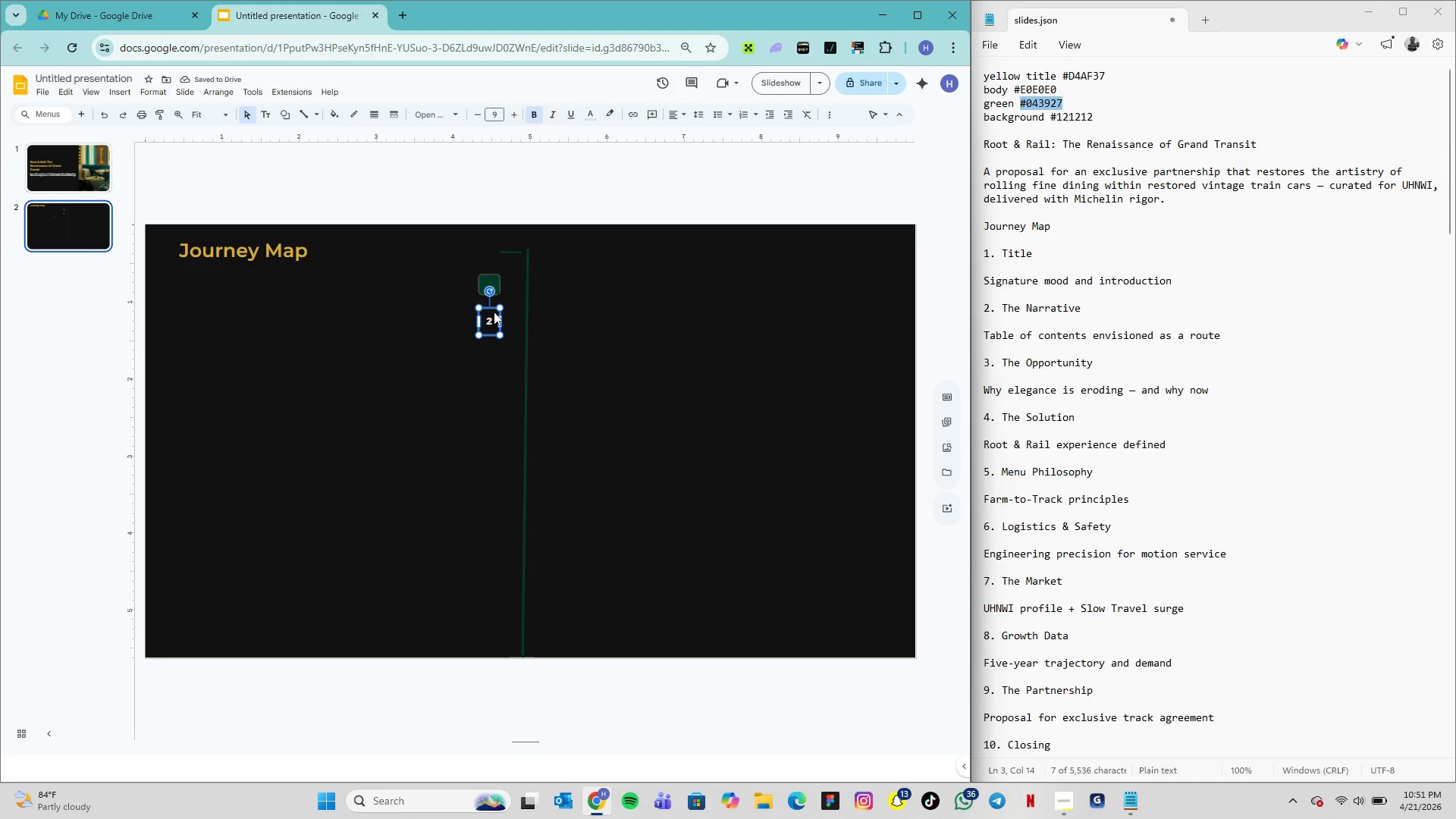 
hold_key(key=ArrowUp, duration=1.52)
 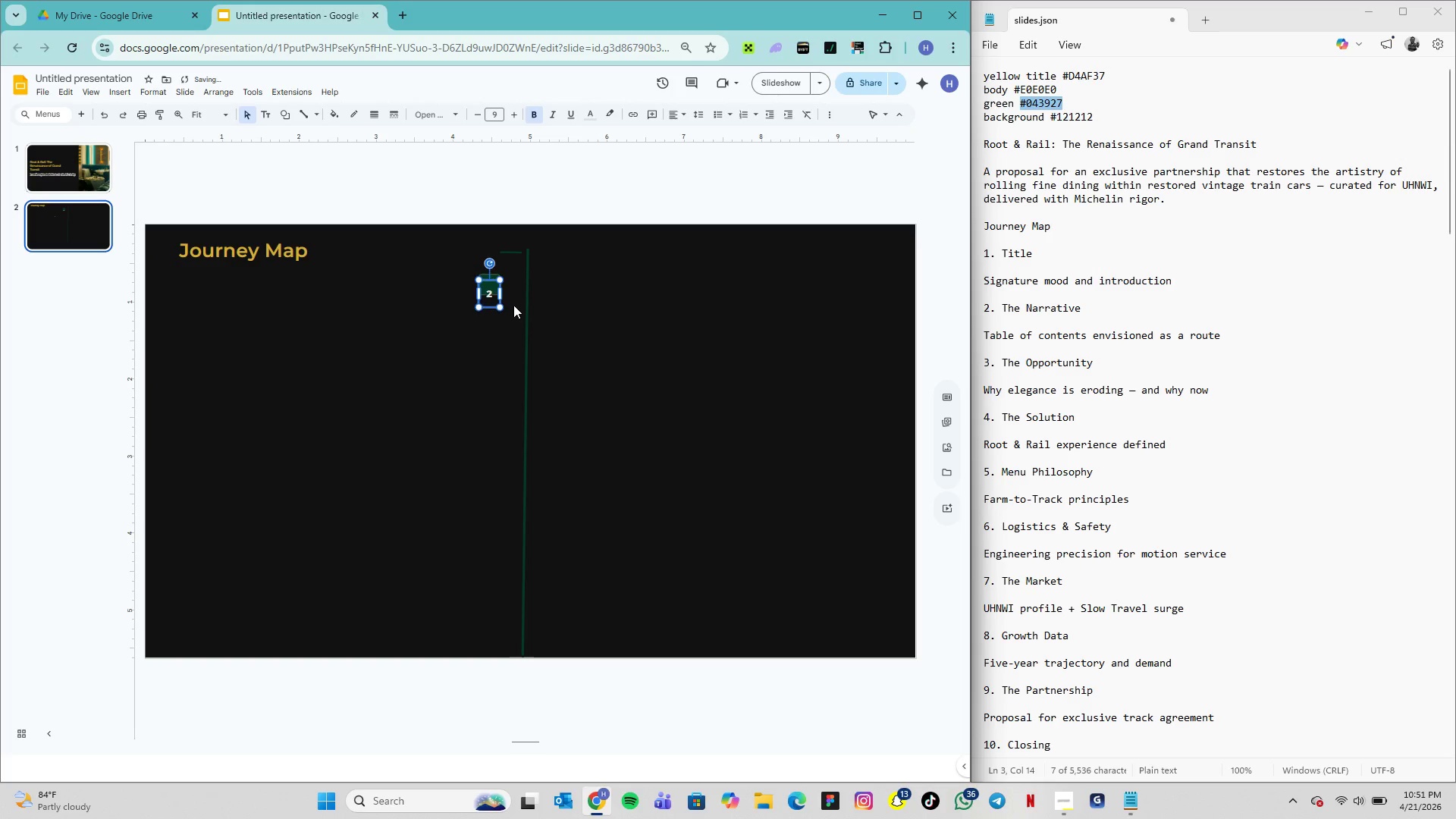 
hold_key(key=ArrowUp, duration=0.94)
 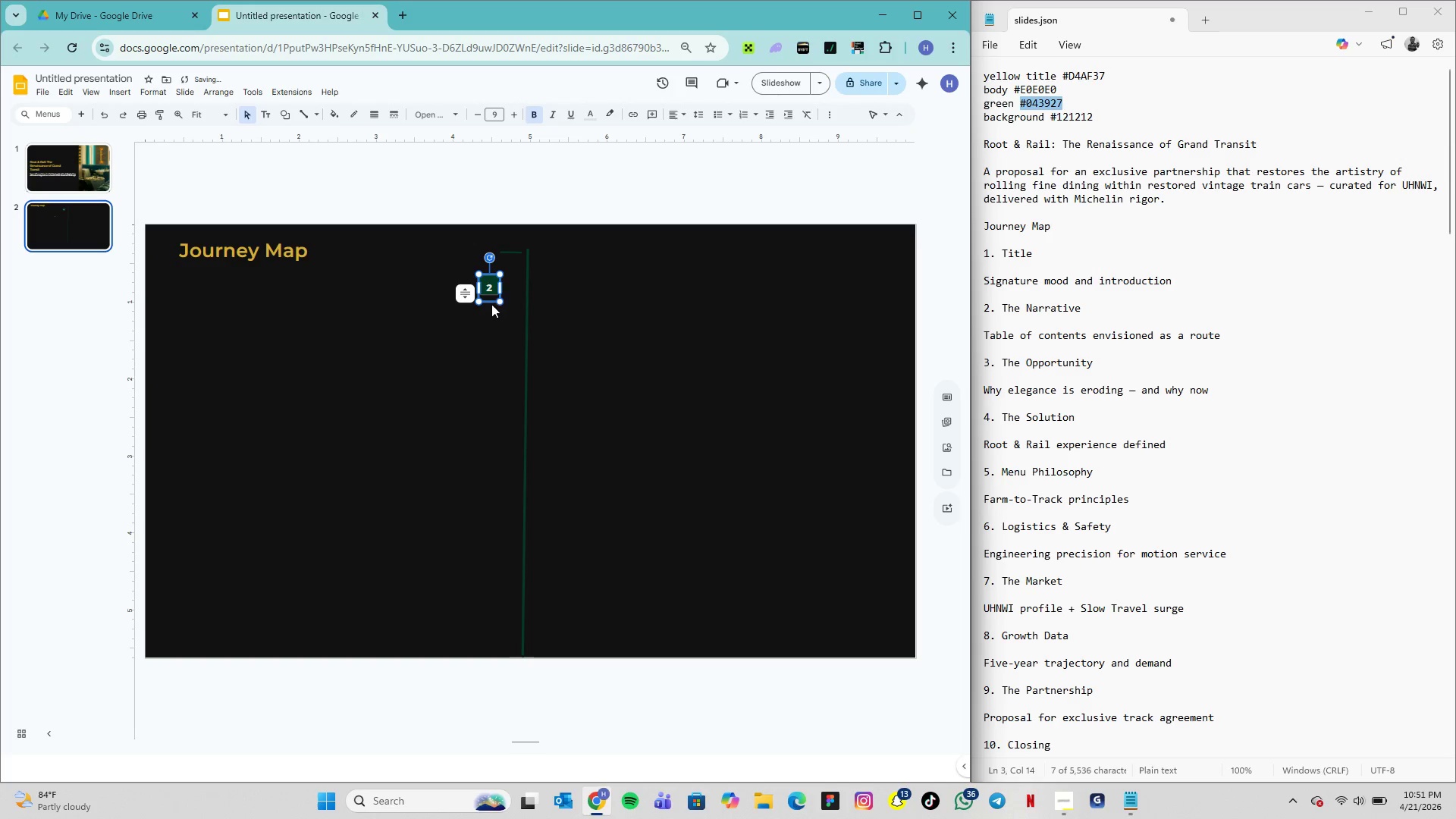 
left_click_drag(start_coordinate=[492, 303], to_coordinate=[494, 296])
 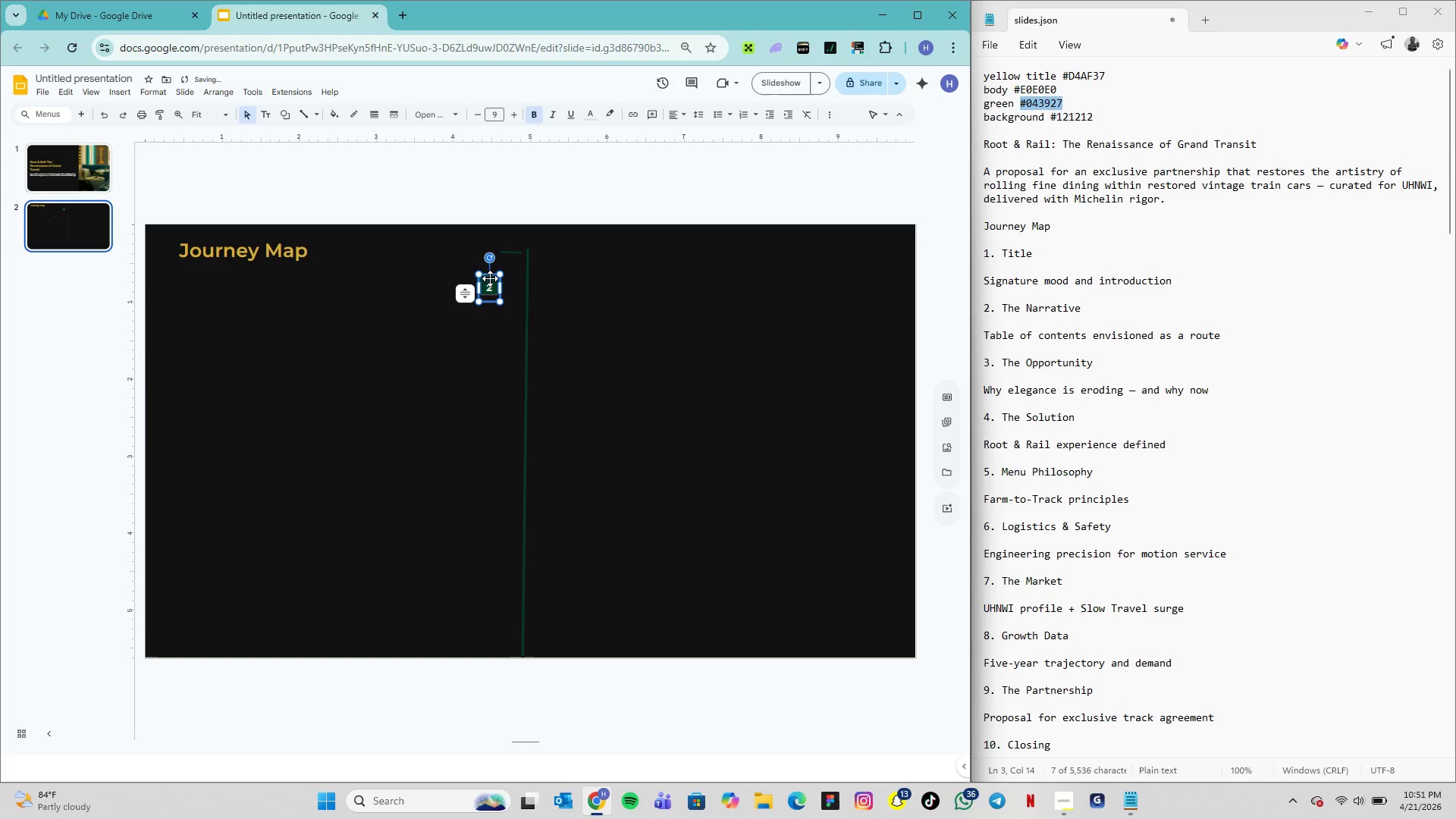 
left_click_drag(start_coordinate=[490, 278], to_coordinate=[490, 274])
 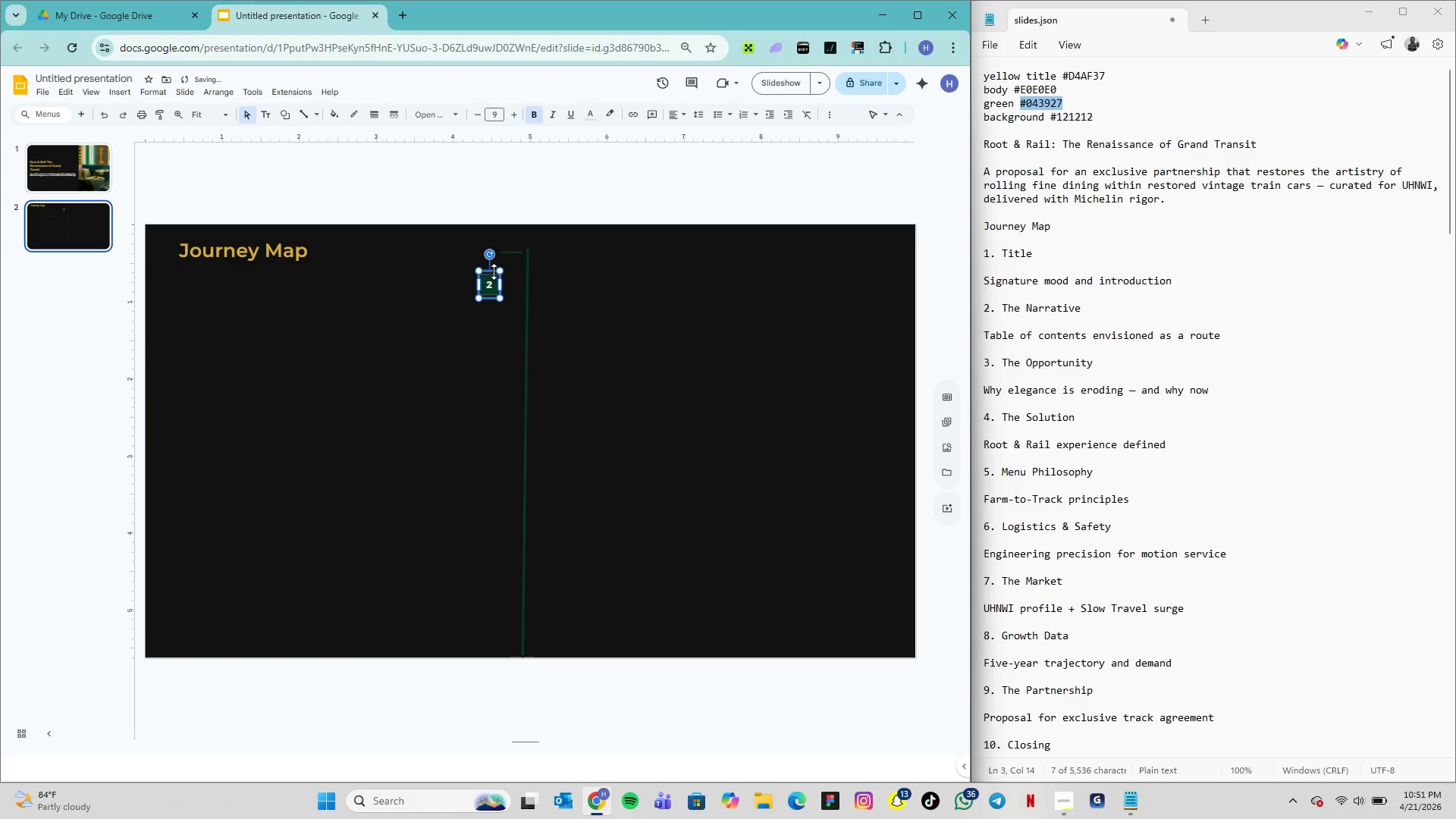 
left_click_drag(start_coordinate=[493, 268], to_coordinate=[497, 278])
 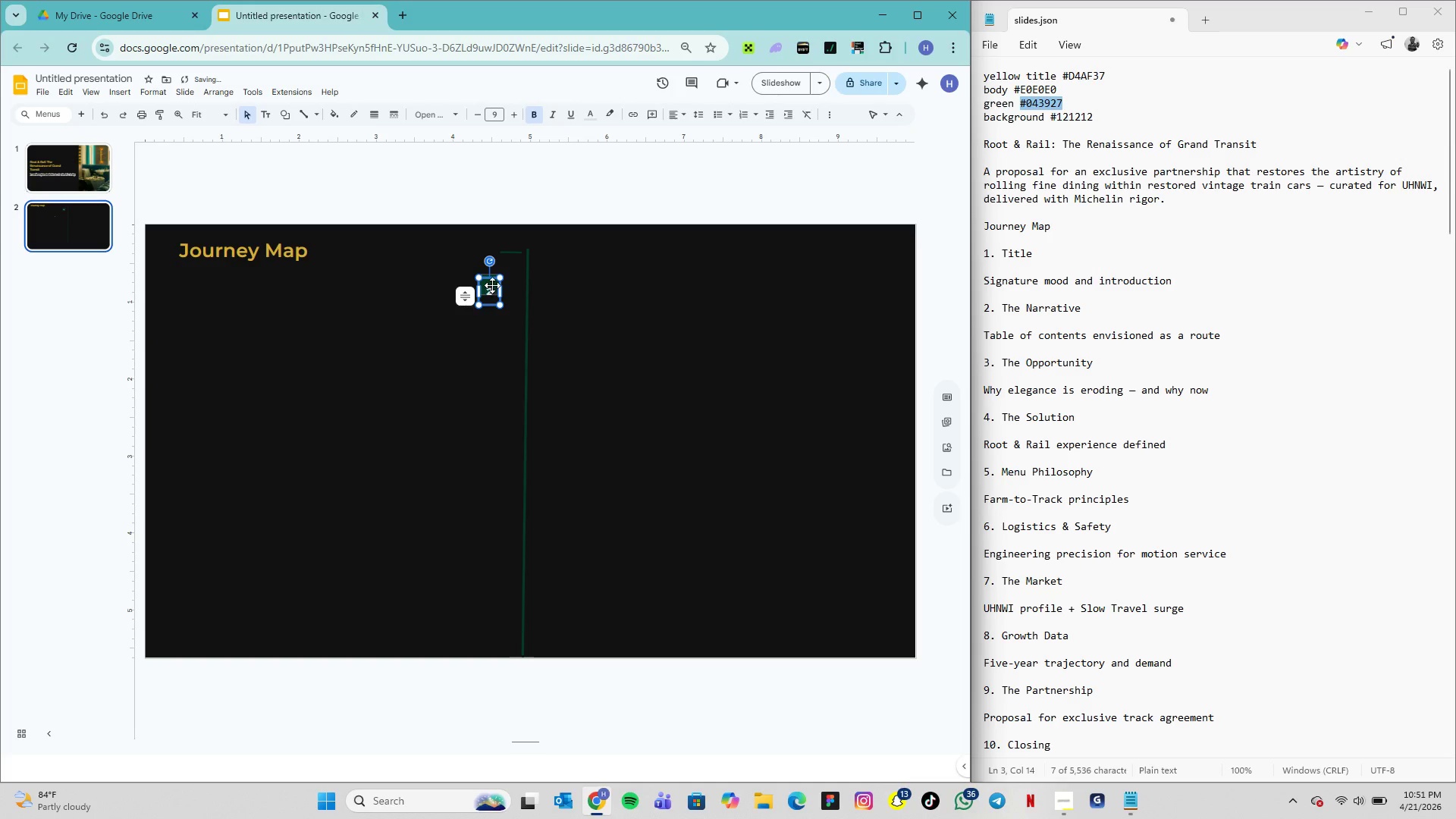 
left_click_drag(start_coordinate=[492, 284], to_coordinate=[471, 296])
 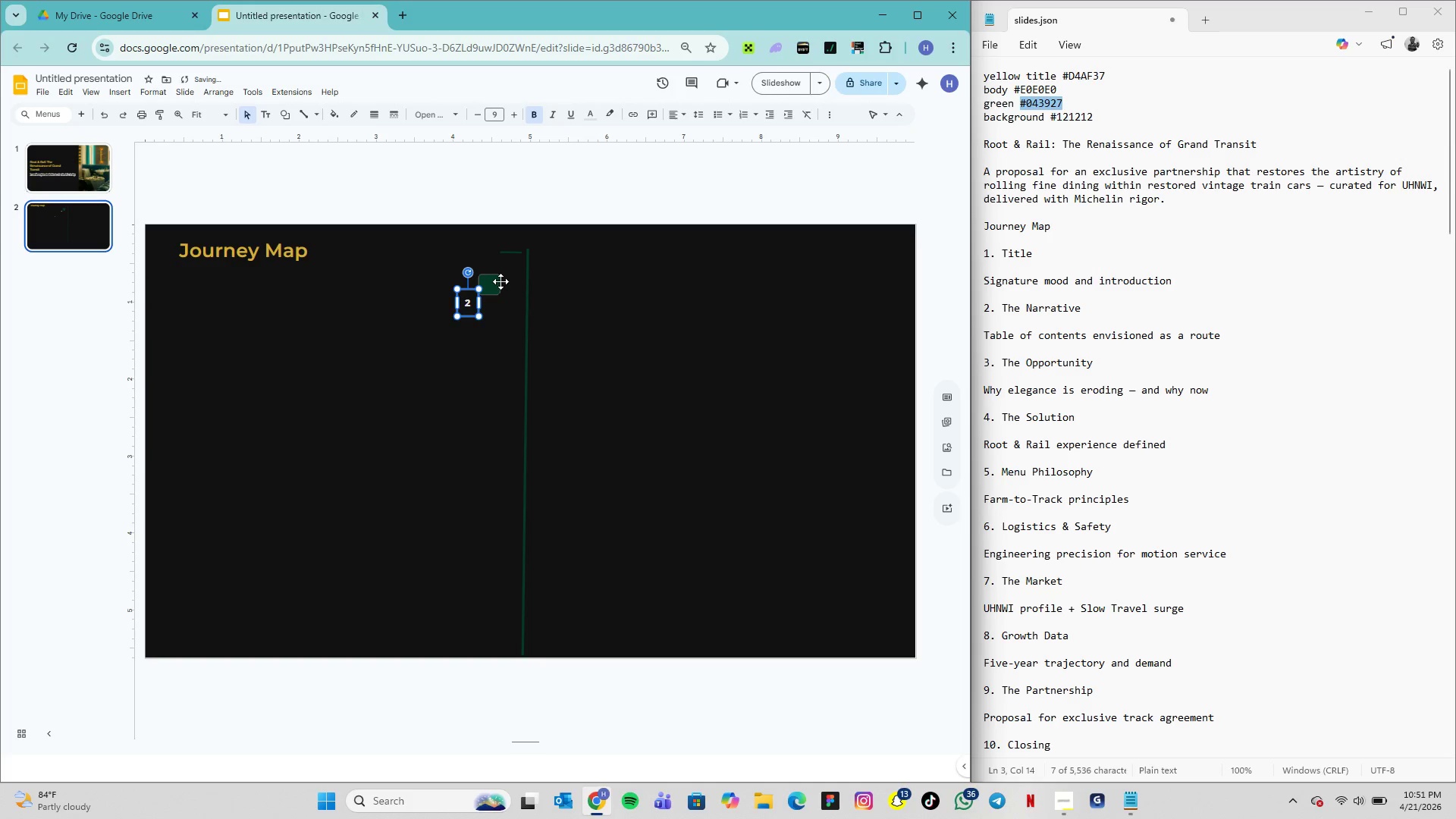 
left_click([497, 281])
 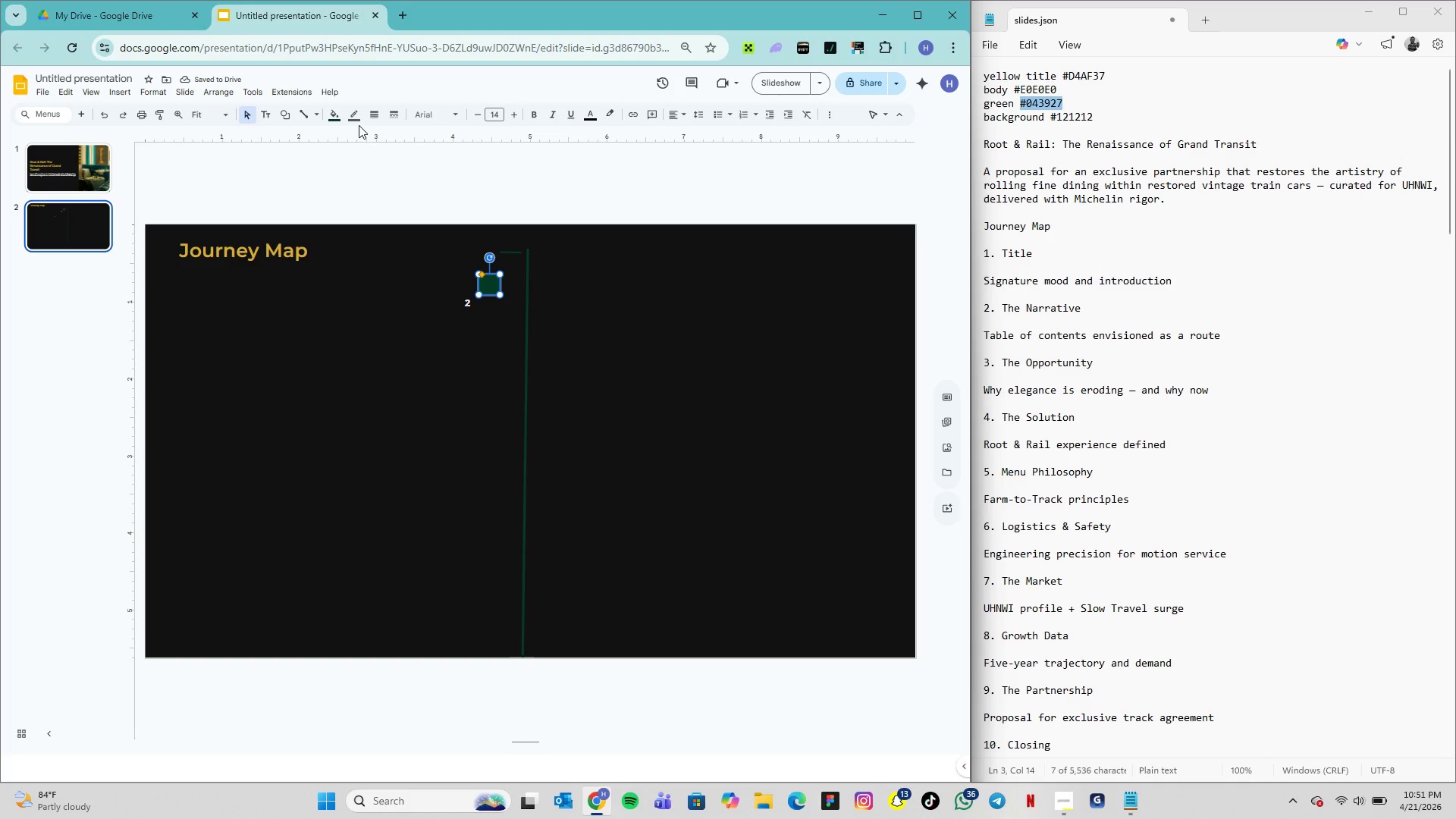 
left_click([359, 119])
 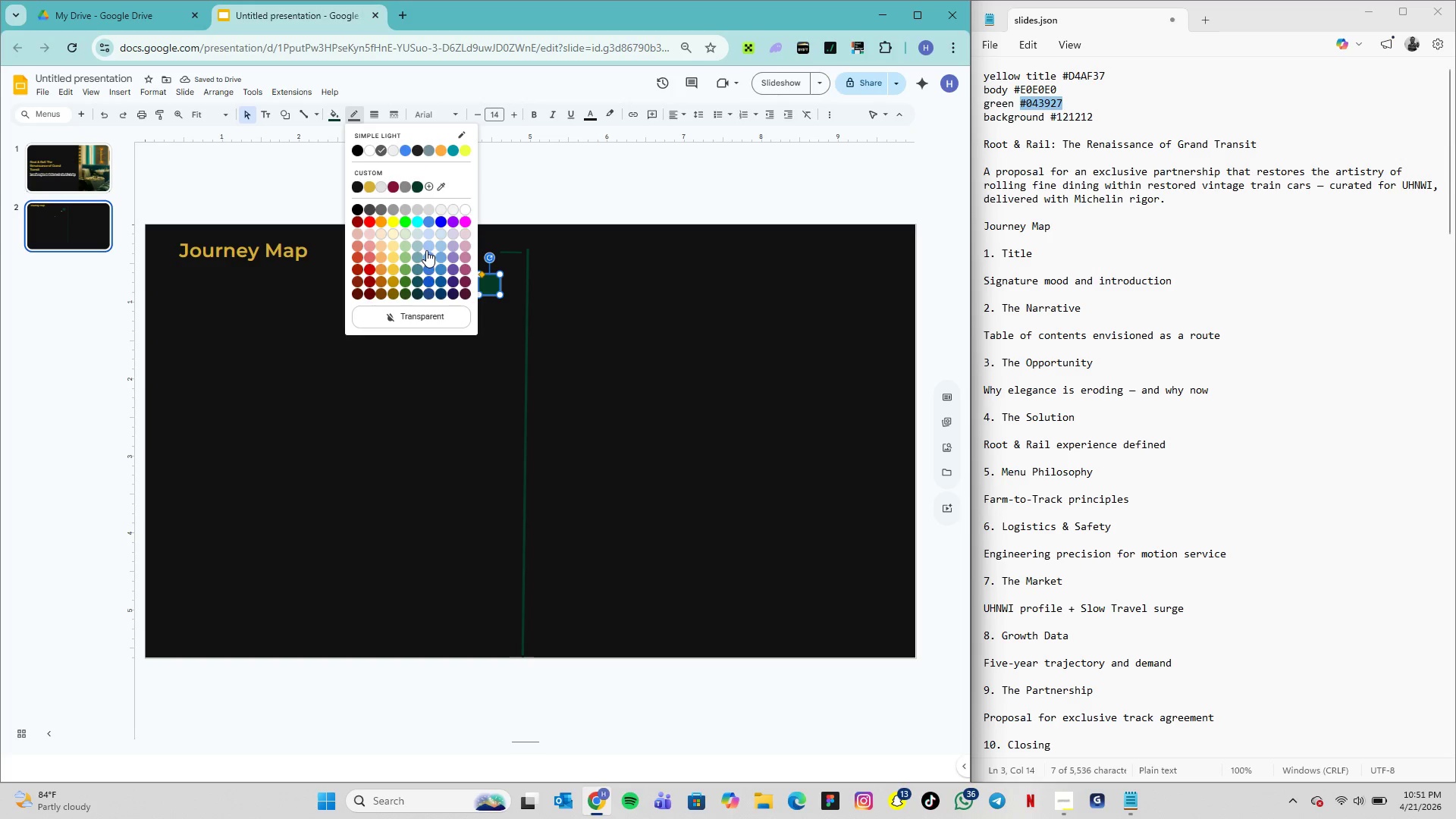 
left_click([439, 316])
 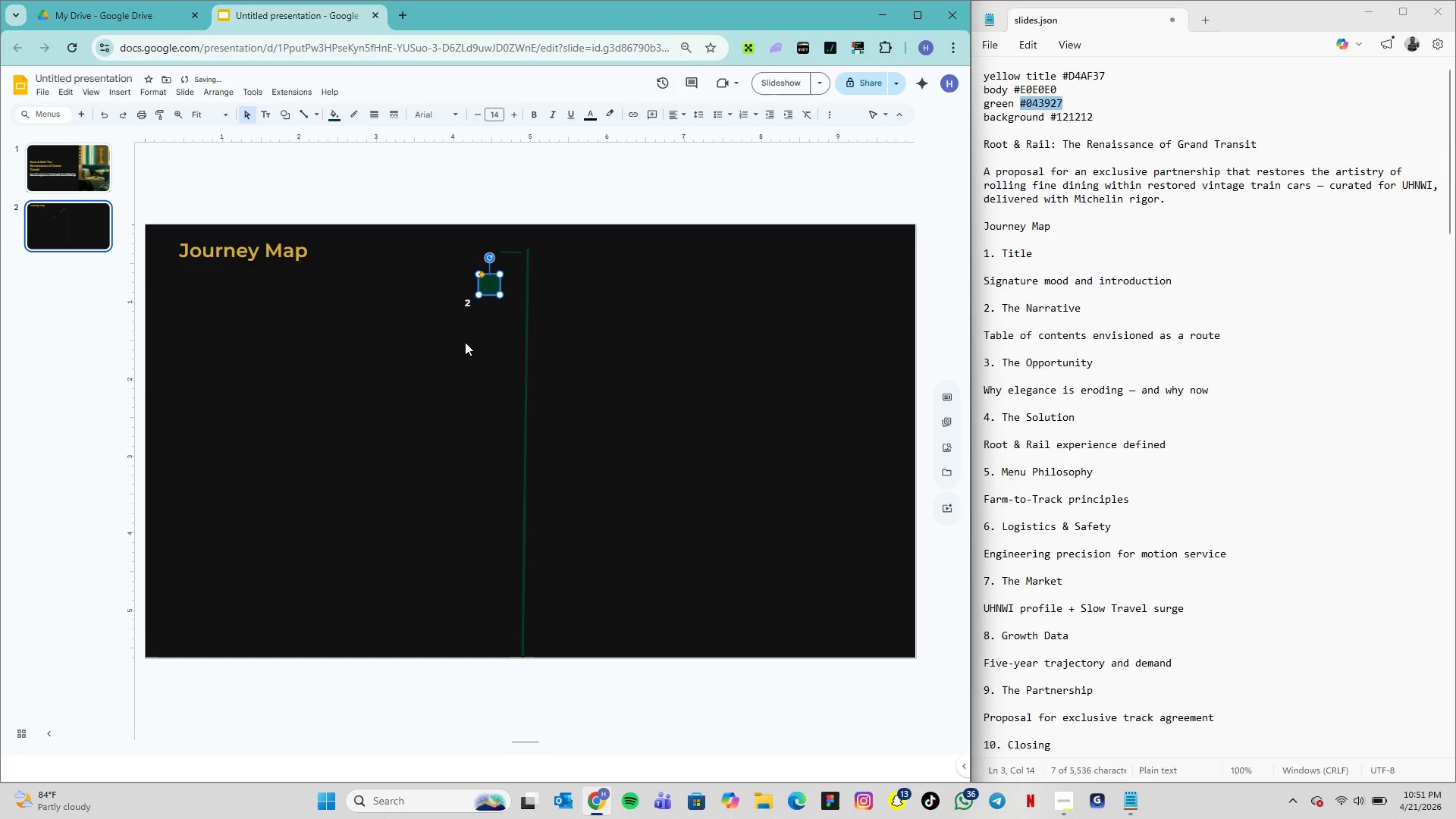 
left_click([465, 342])
 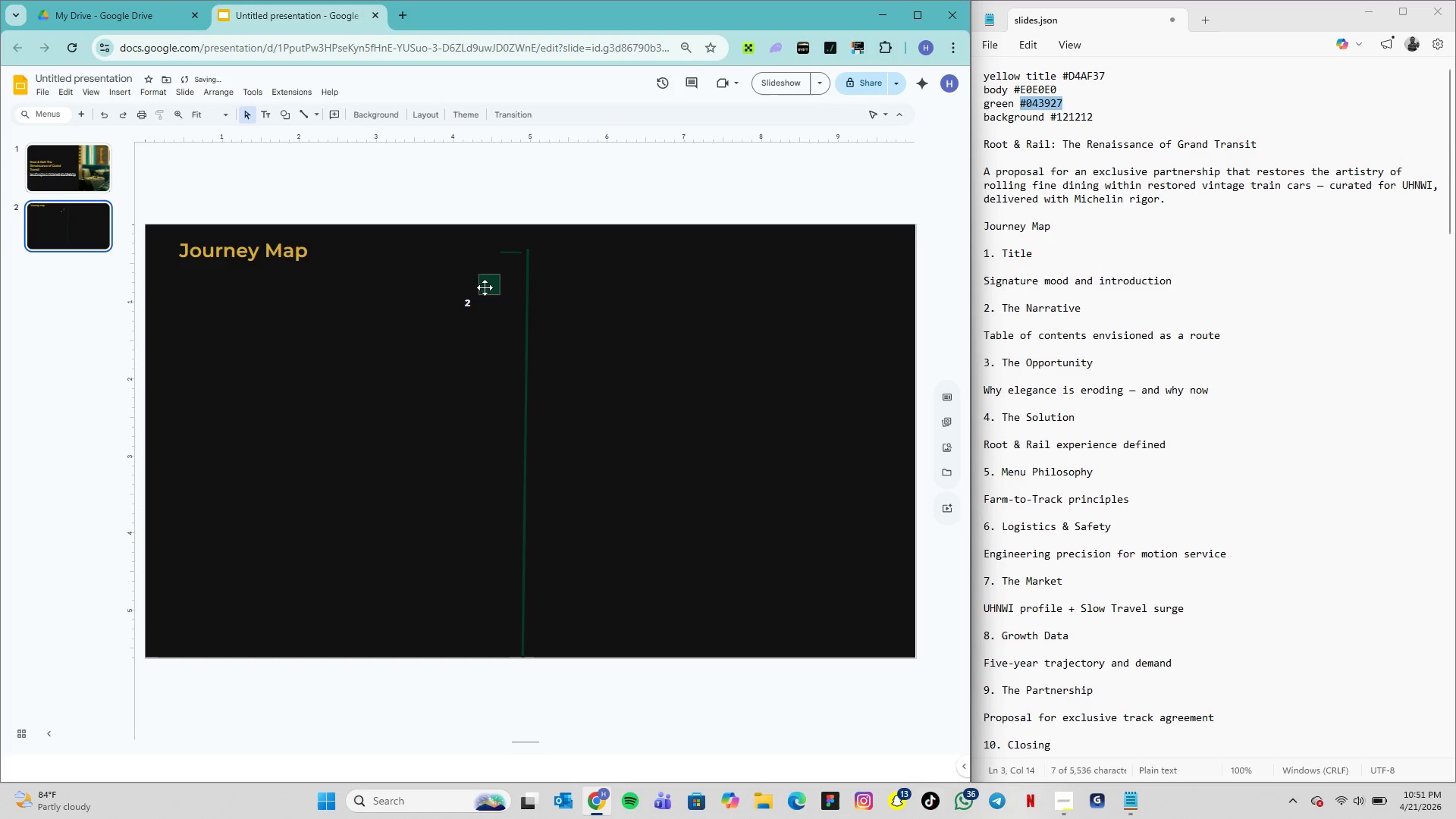 
left_click([485, 288])
 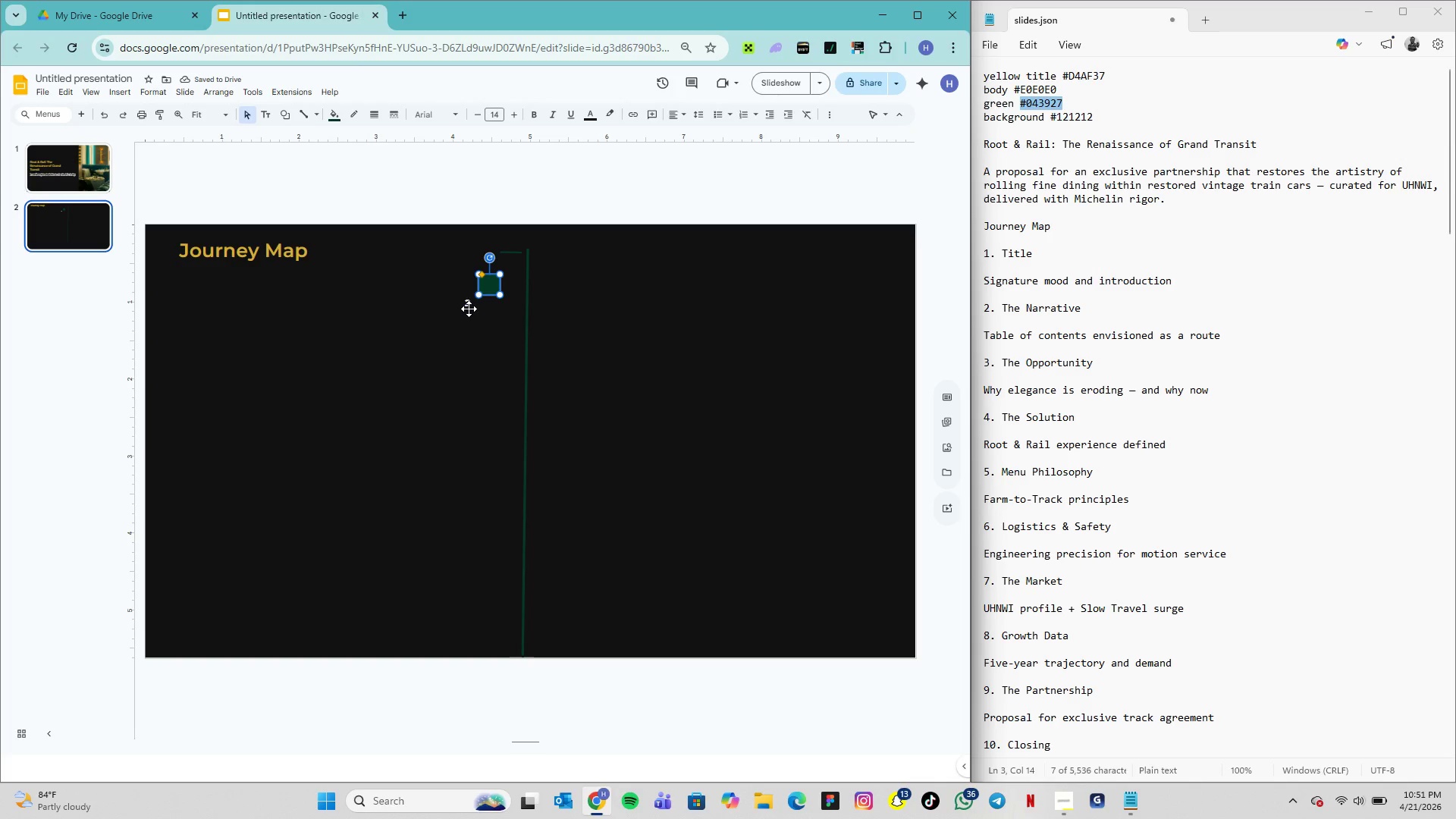 
left_click([469, 309])
 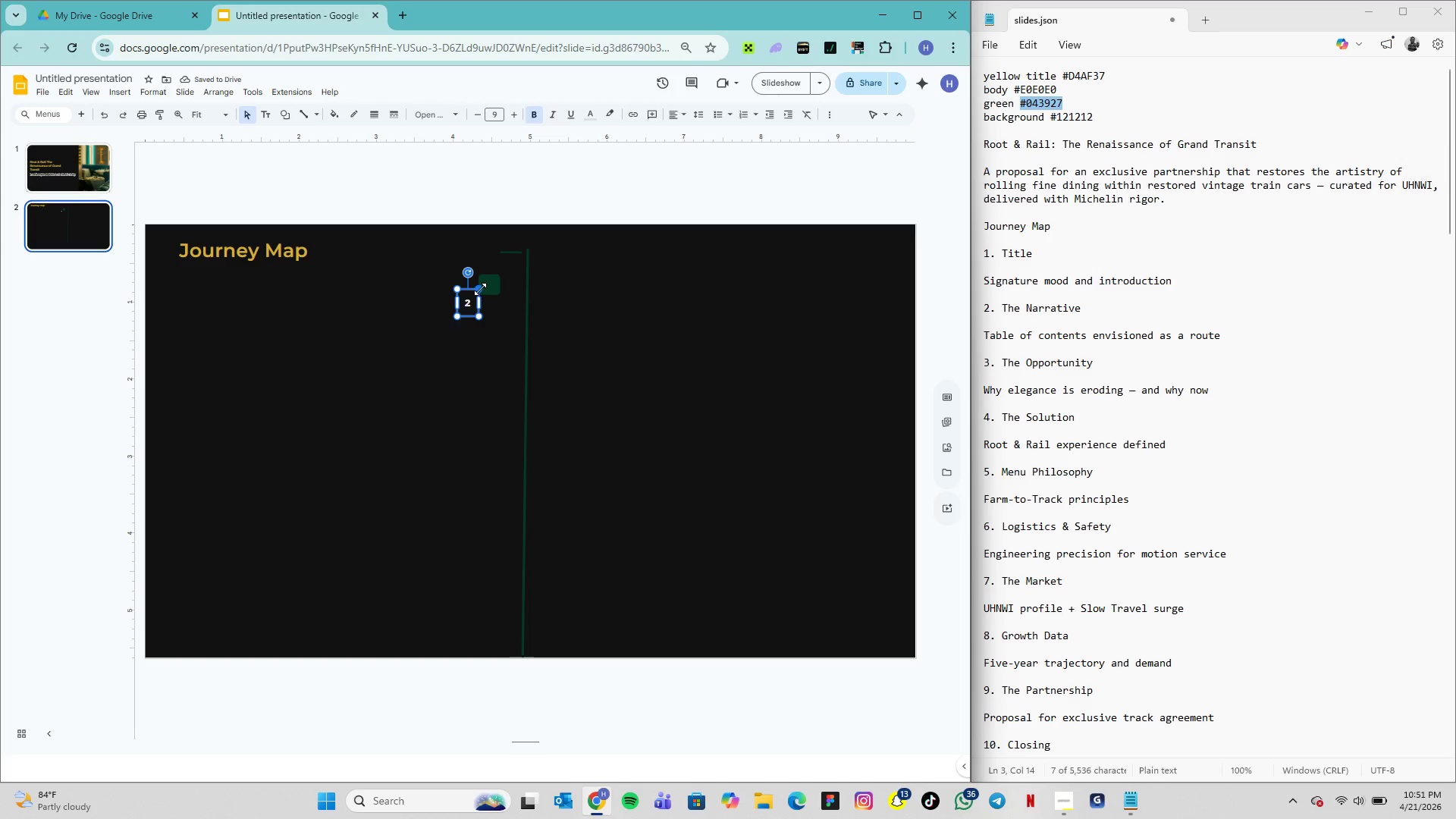 
left_click_drag(start_coordinate=[480, 289], to_coordinate=[474, 292])
 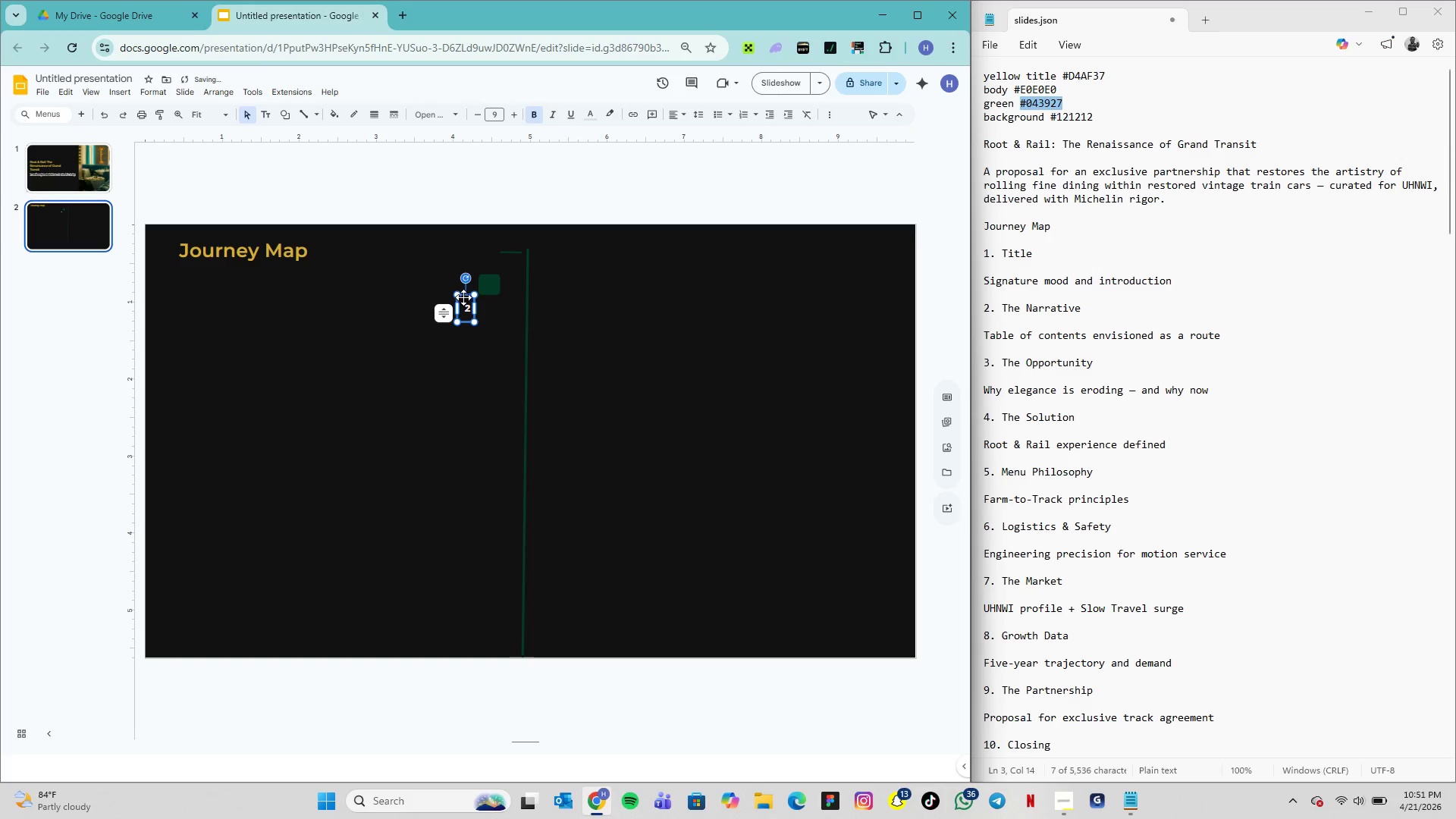 
key(Control+Z)
 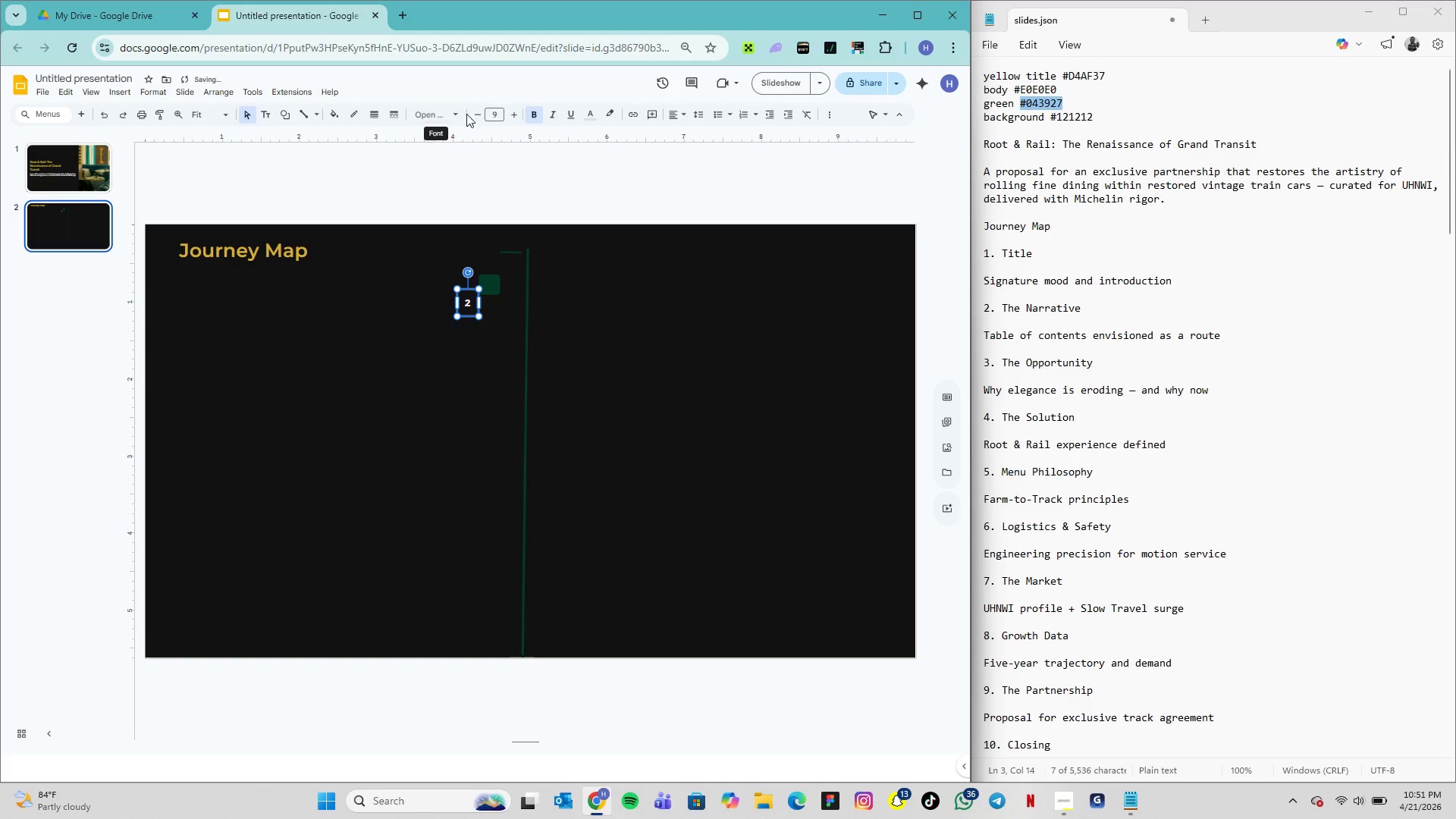 
left_click([491, 111])
 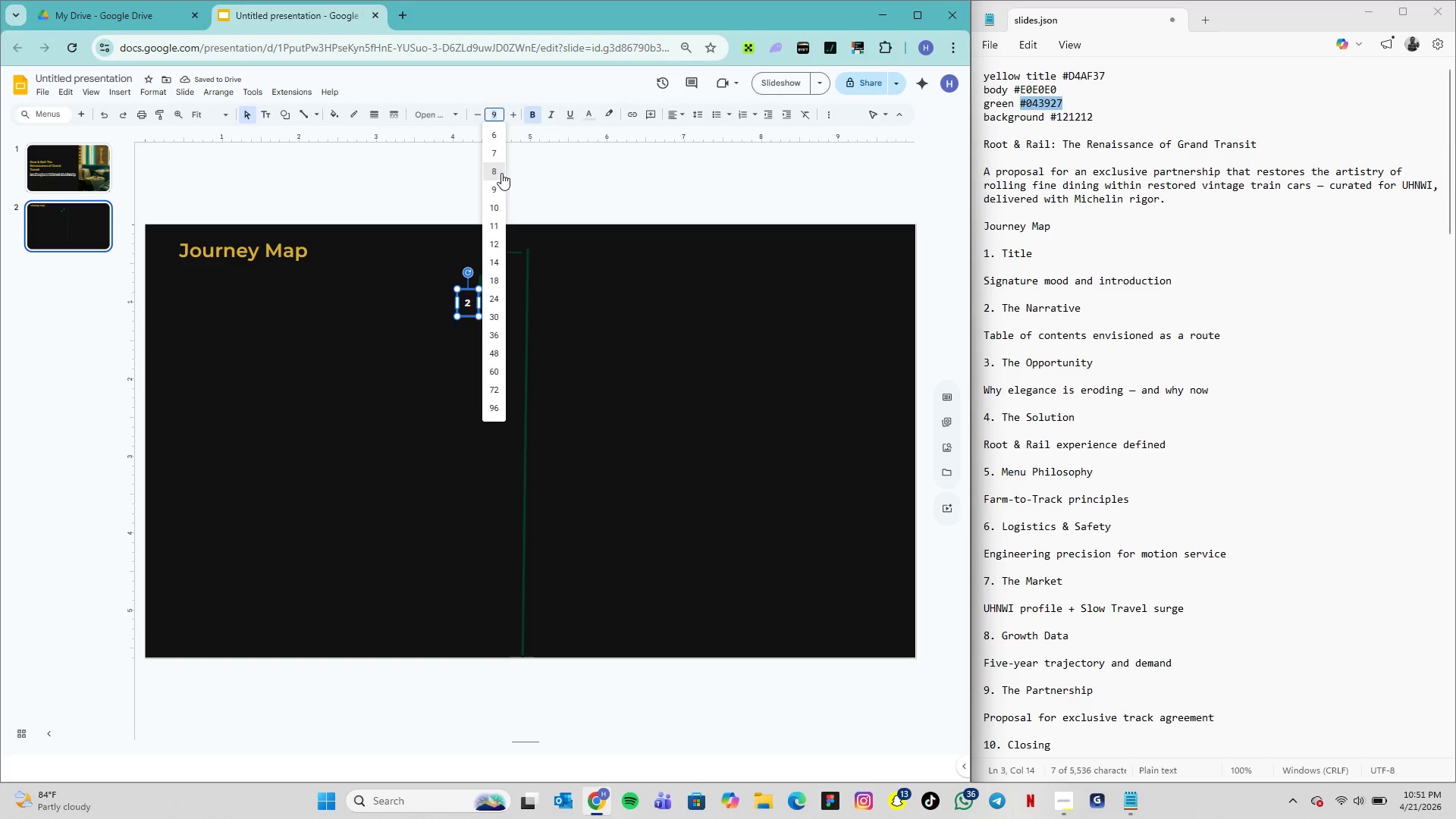 
left_click([500, 172])
 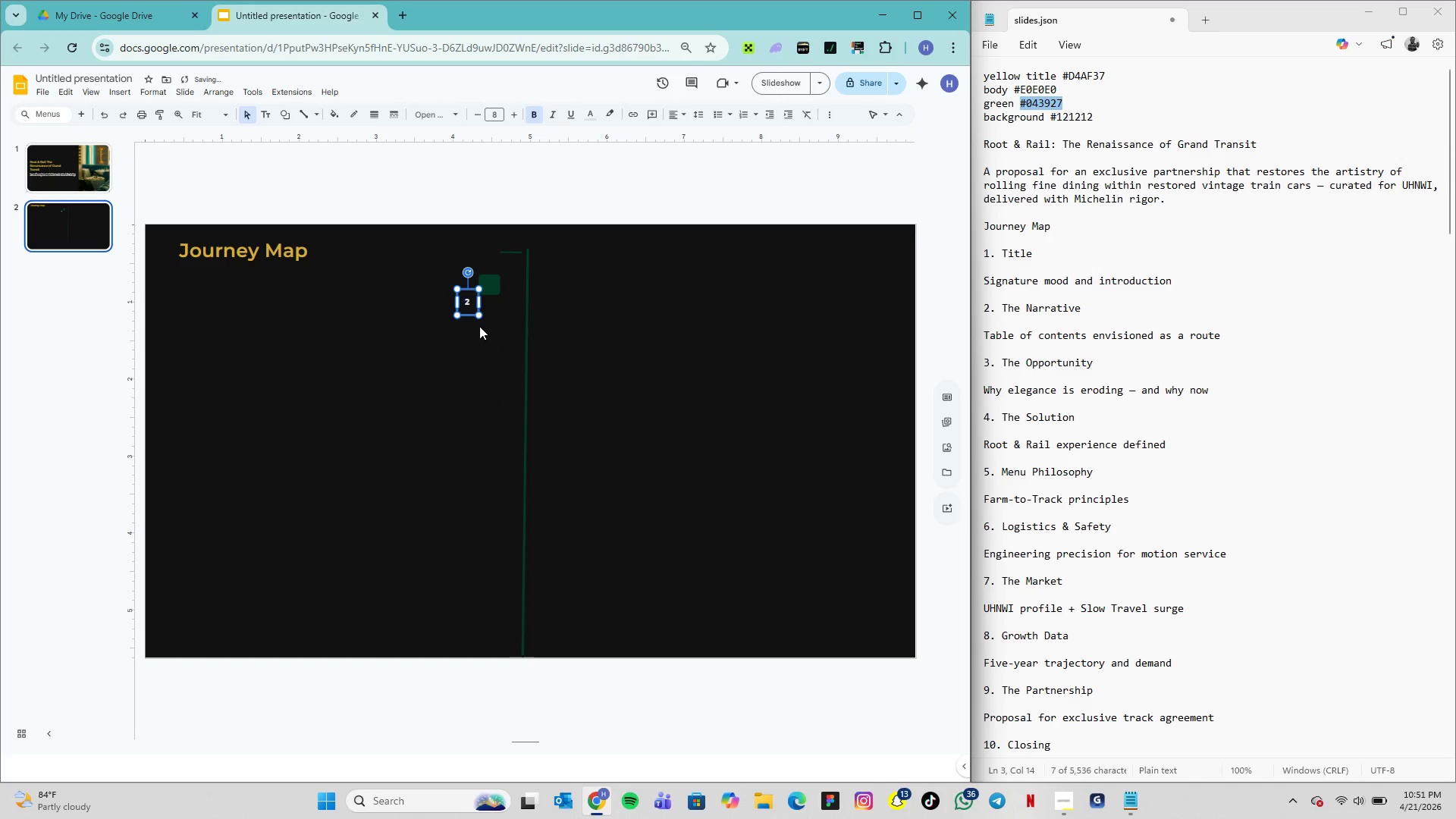 
mouse_move([474, 294])
 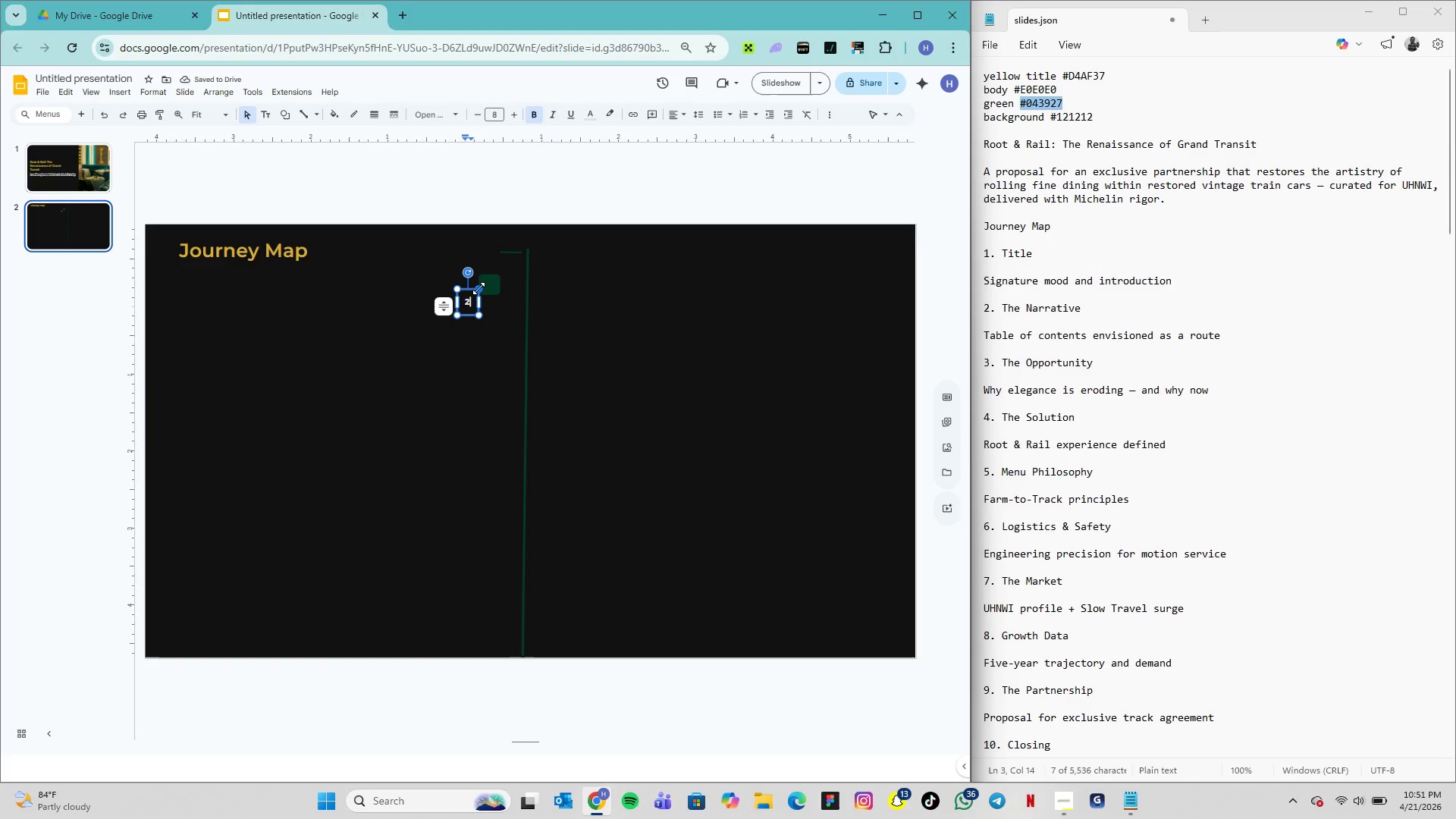 
left_click_drag(start_coordinate=[479, 288], to_coordinate=[472, 290])
 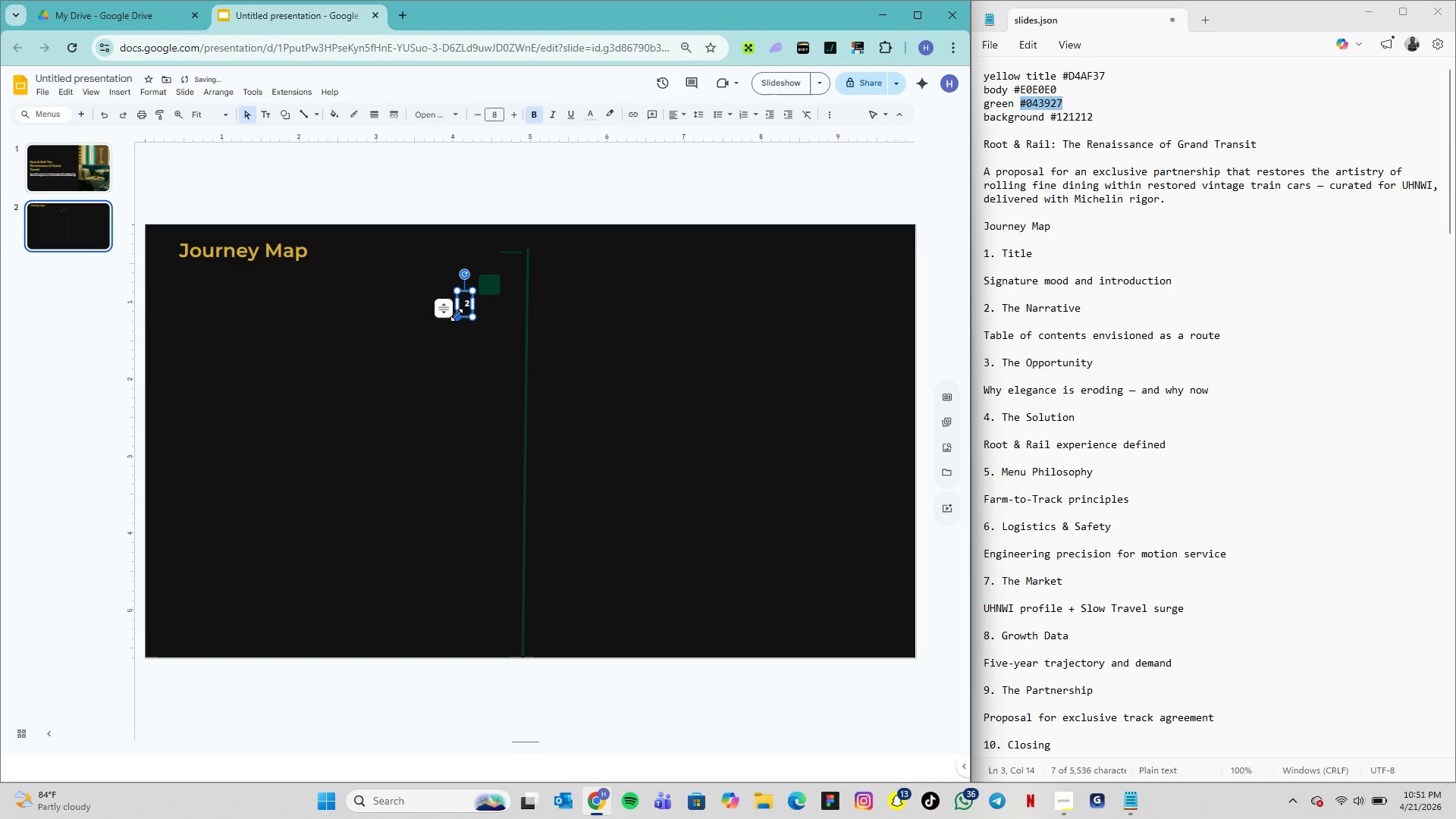 
left_click_drag(start_coordinate=[457, 315], to_coordinate=[461, 315])
 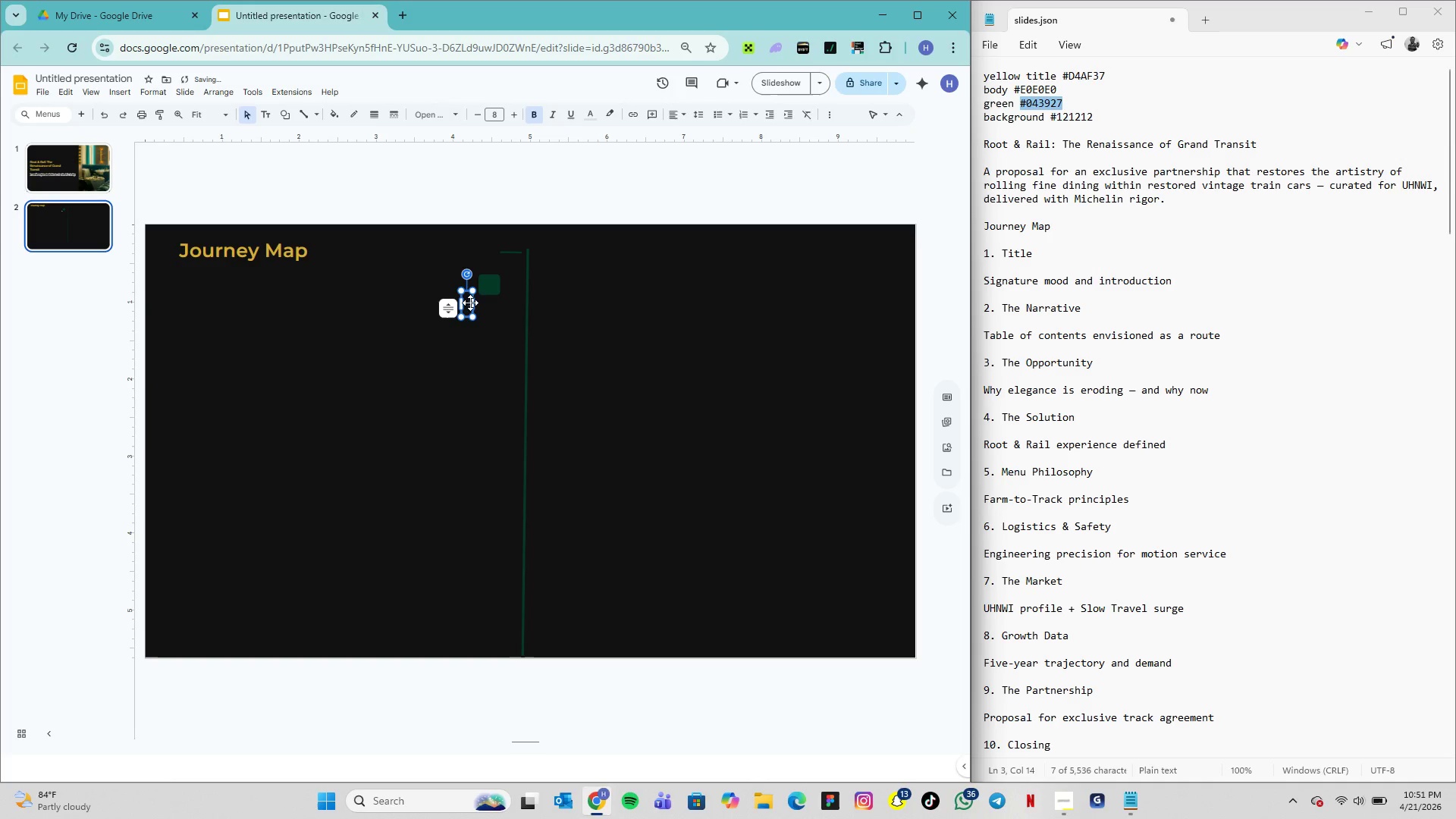 
left_click_drag(start_coordinate=[472, 303], to_coordinate=[476, 303])
 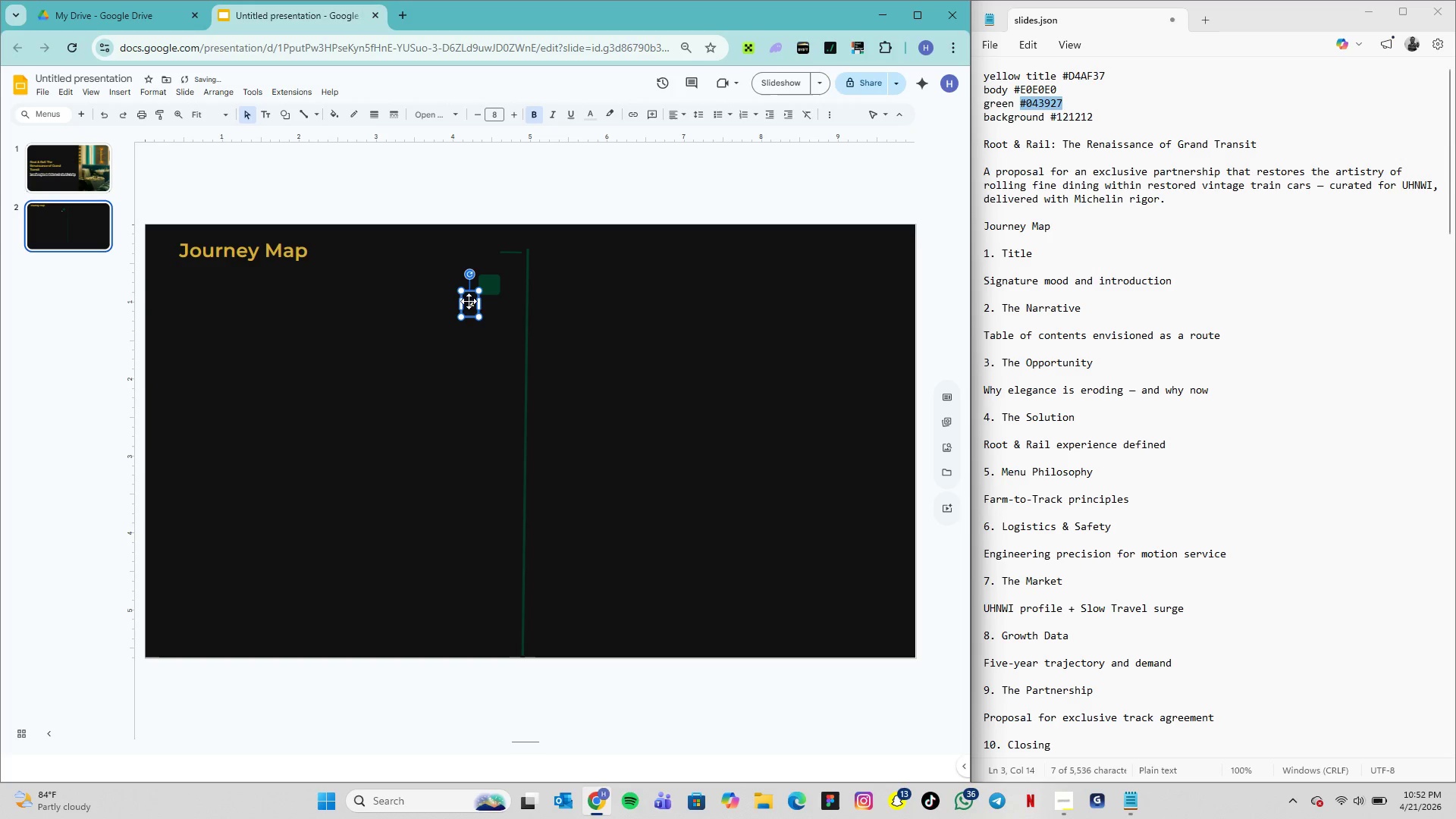 
left_click_drag(start_coordinate=[465, 301], to_coordinate=[483, 283])
 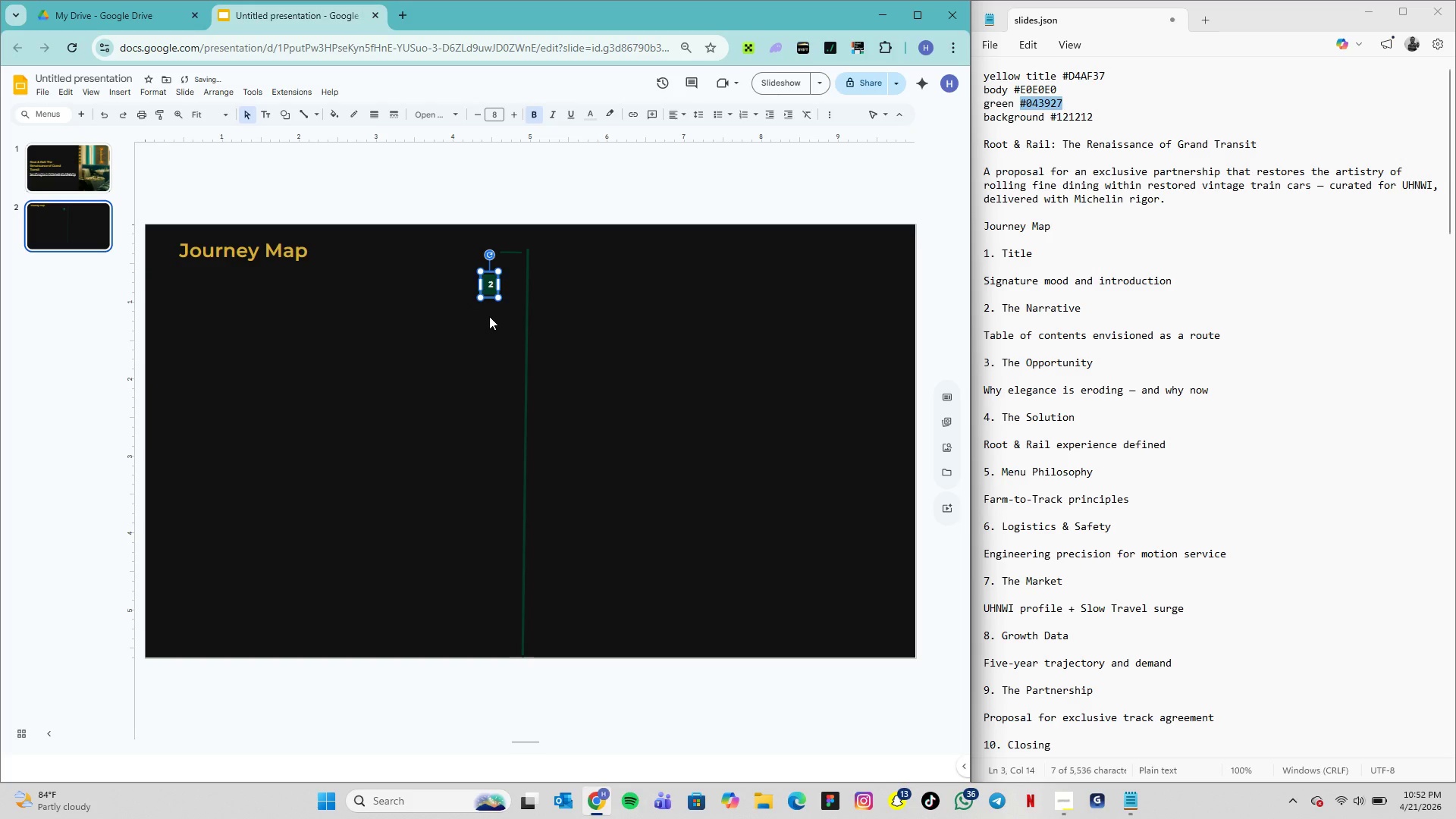 
left_click([490, 316])
 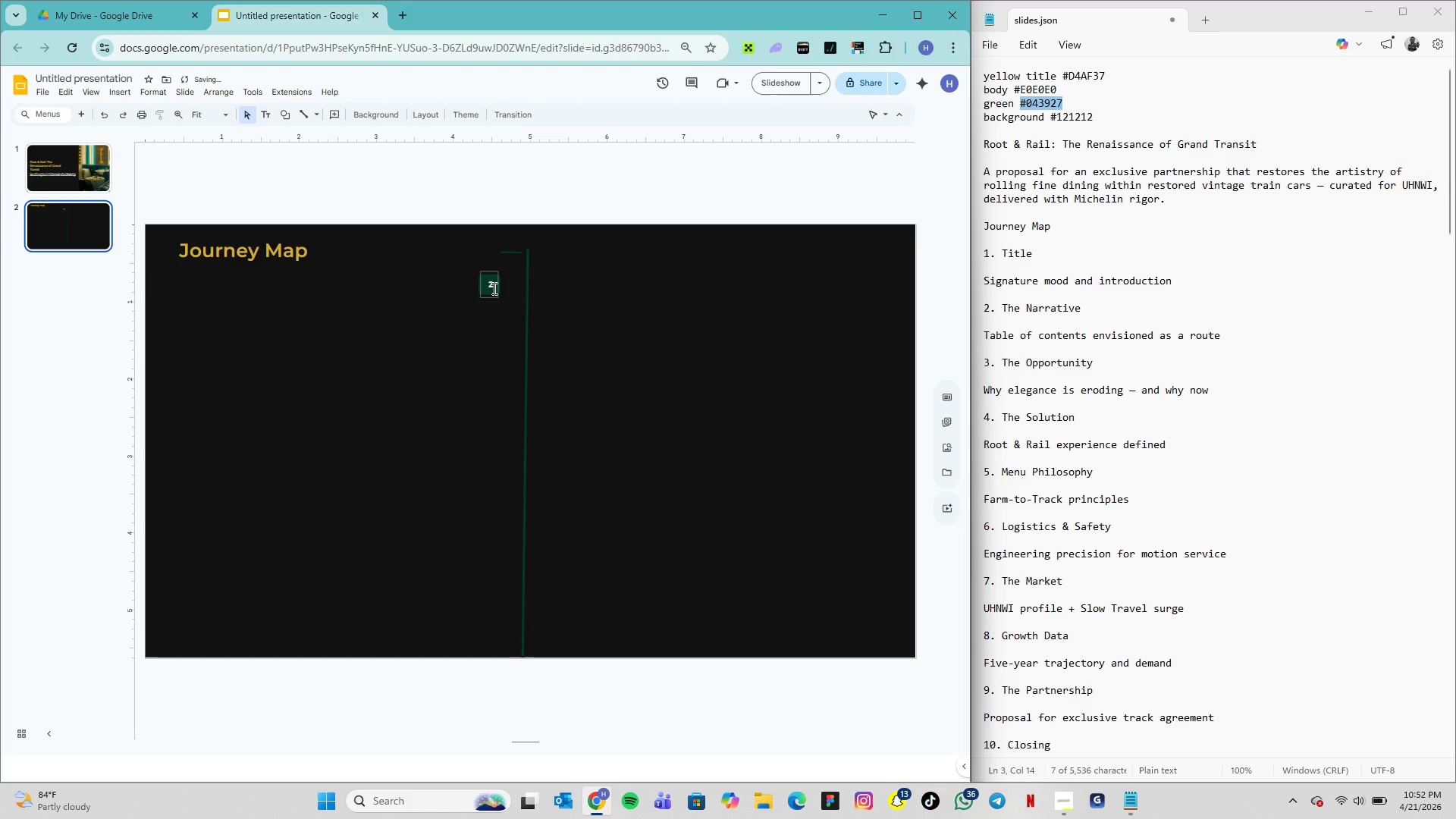 
left_click([491, 287])
 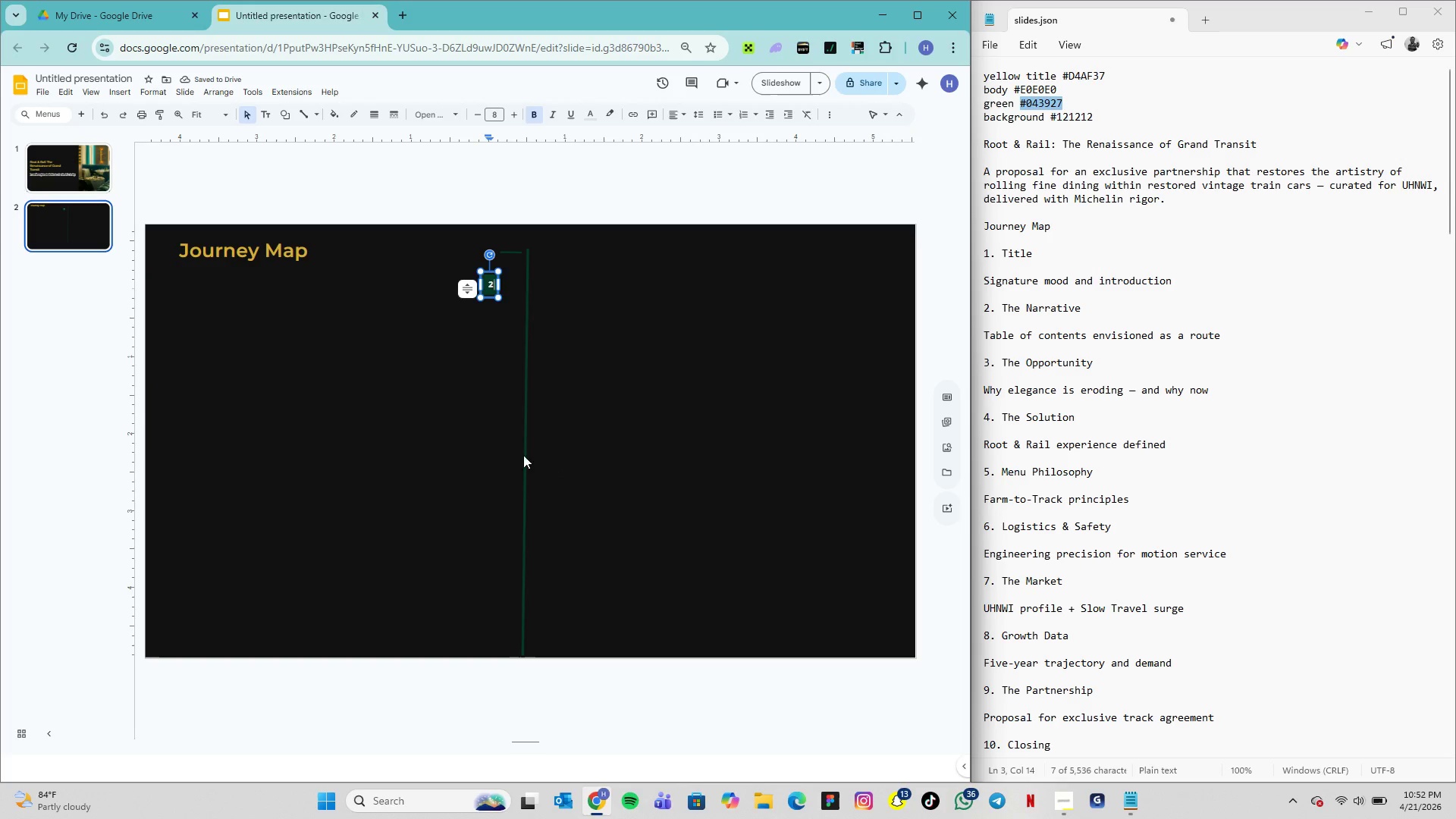 
left_click([493, 313])
 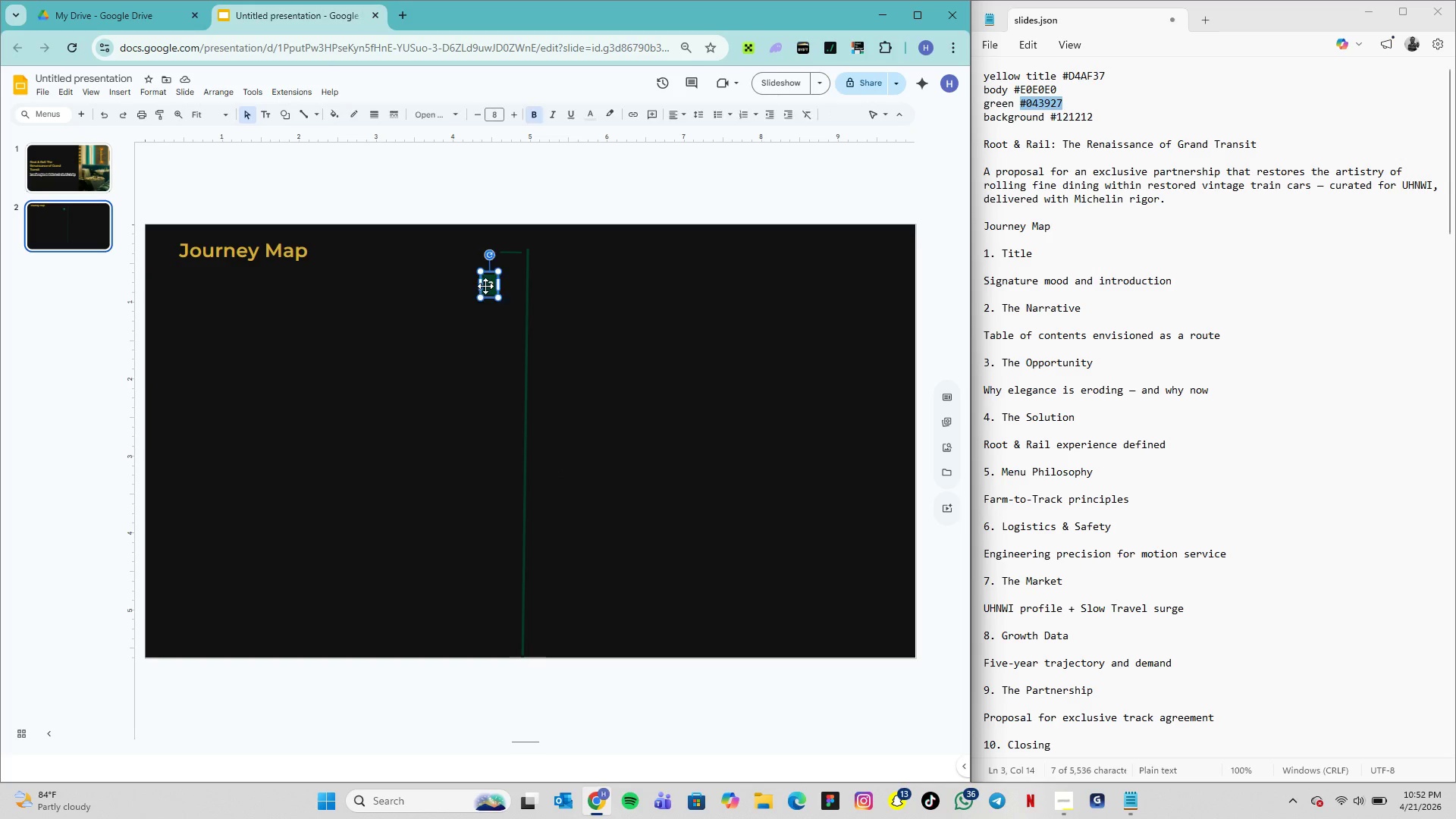 
key(ArrowLeft)
 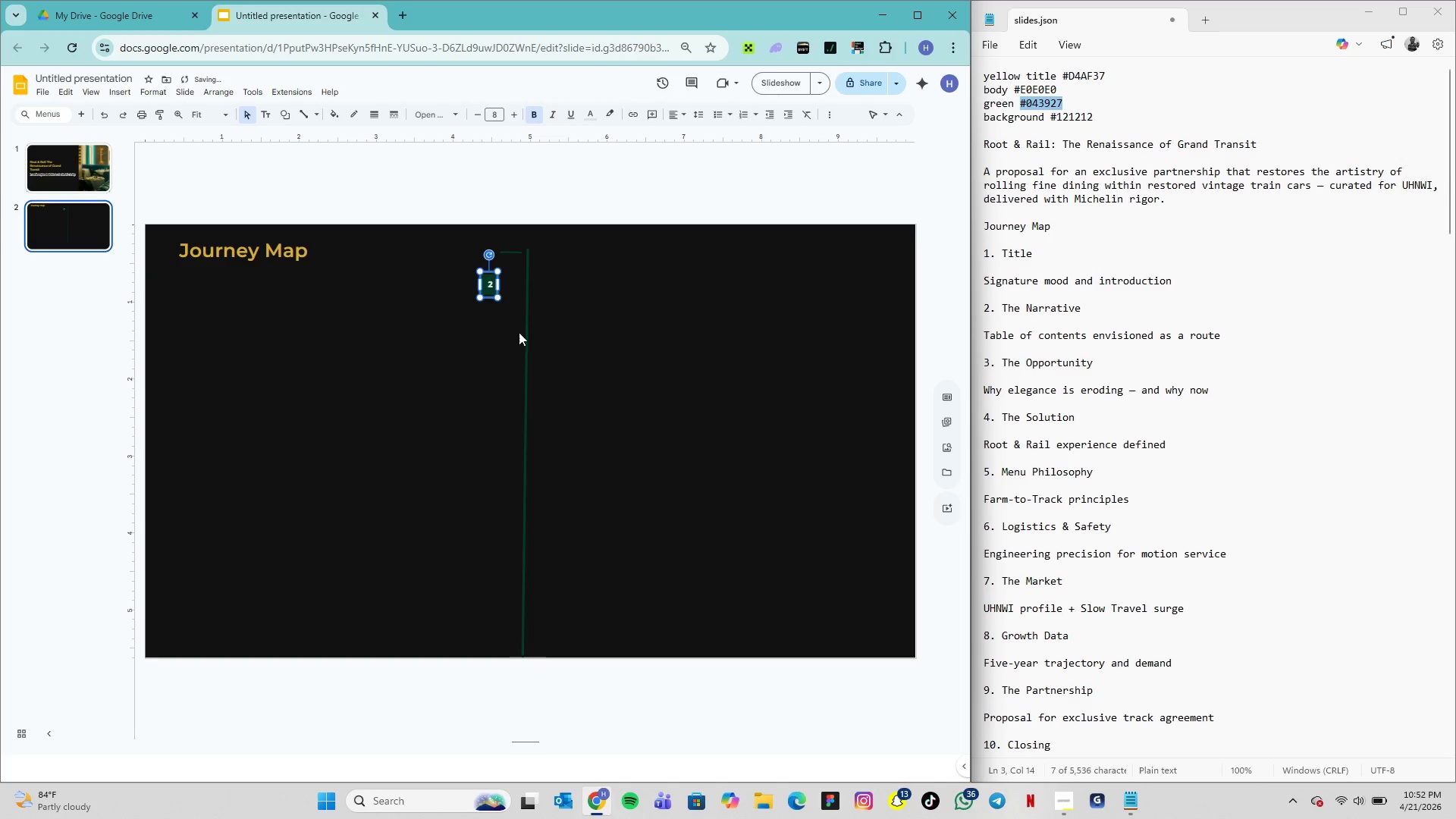 
key(ArrowLeft)
 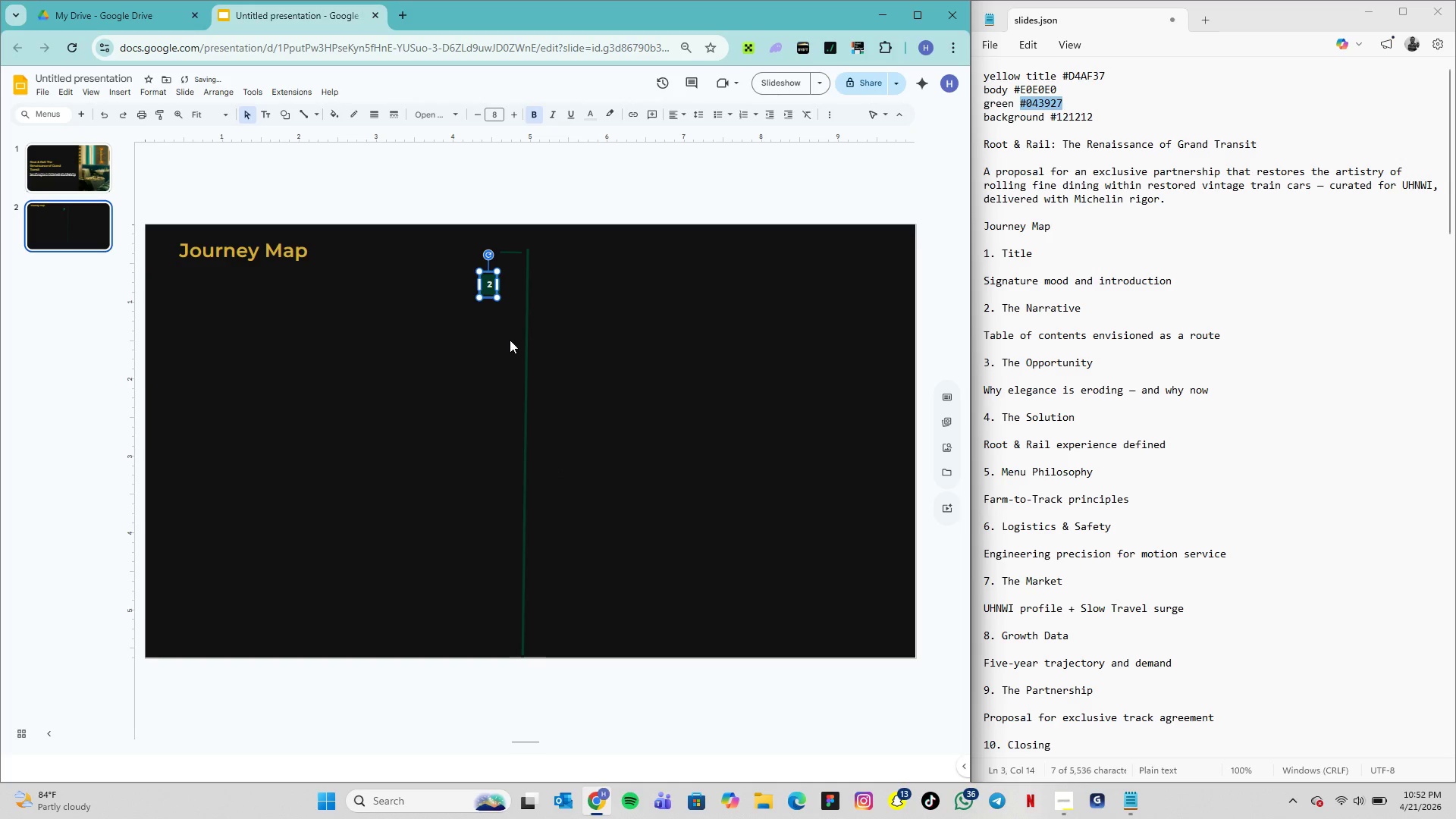 
key(ArrowLeft)
 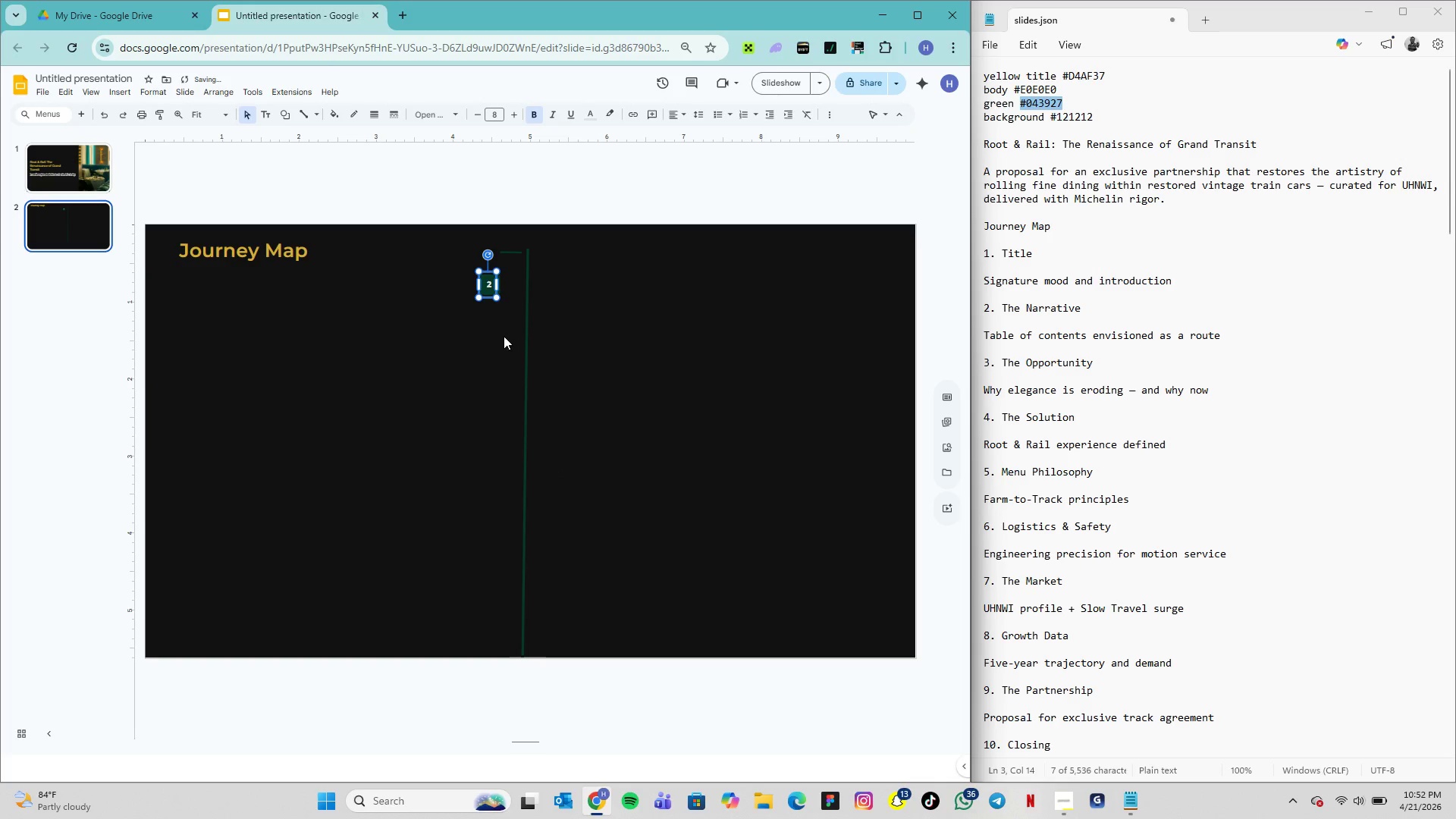 
key(ArrowLeft)
 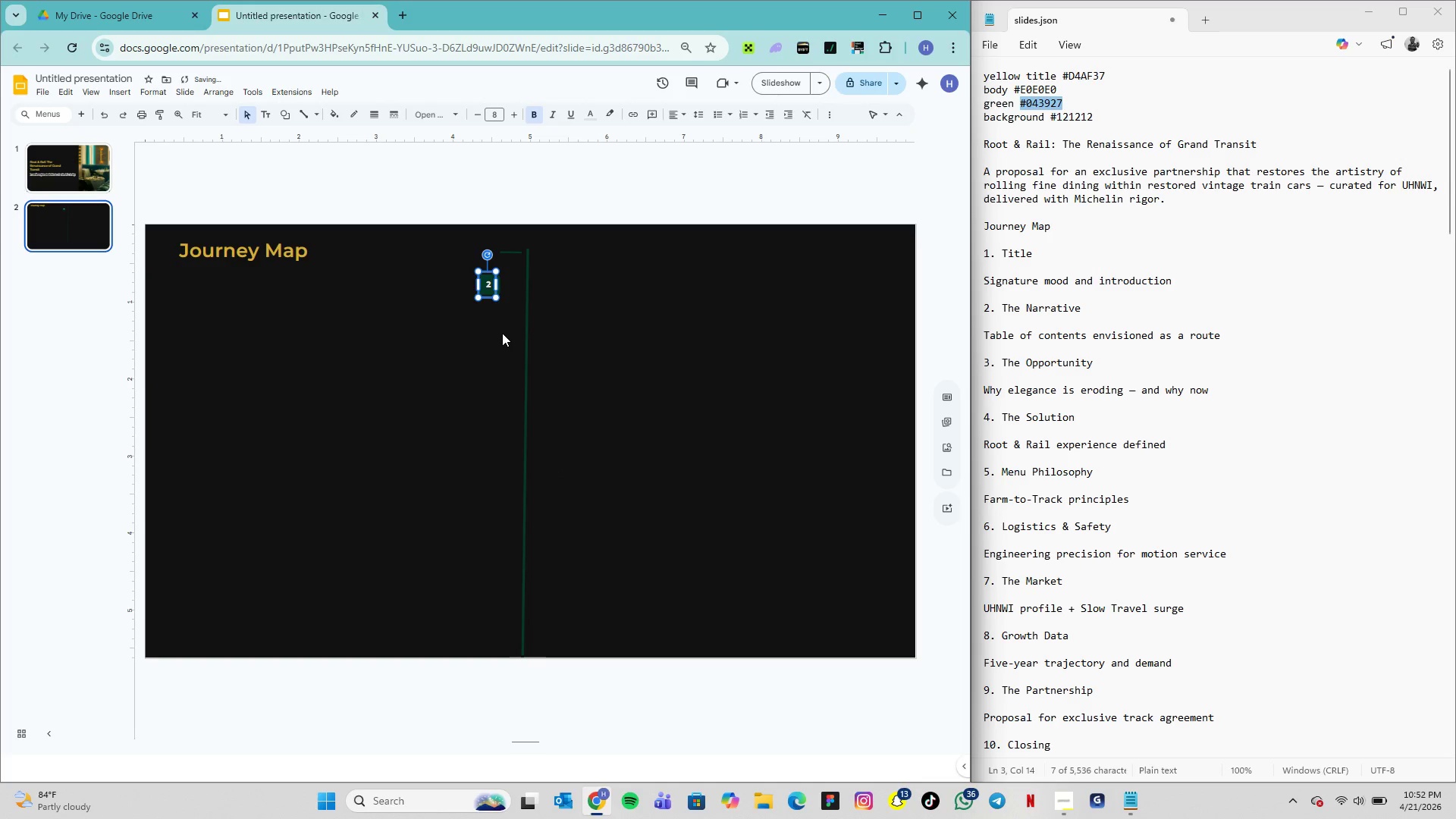 
key(ArrowLeft)
 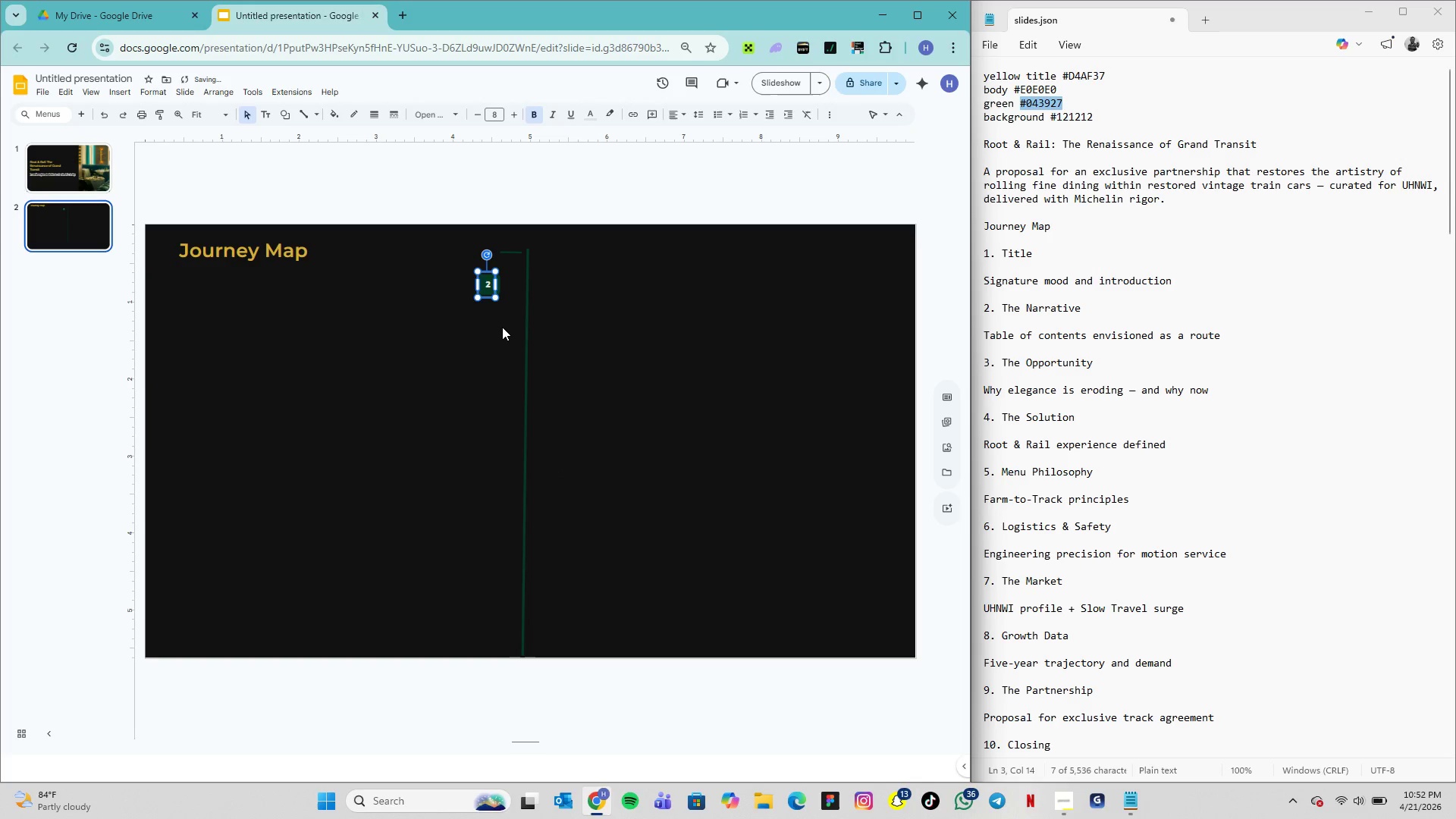 
left_click([504, 326])
 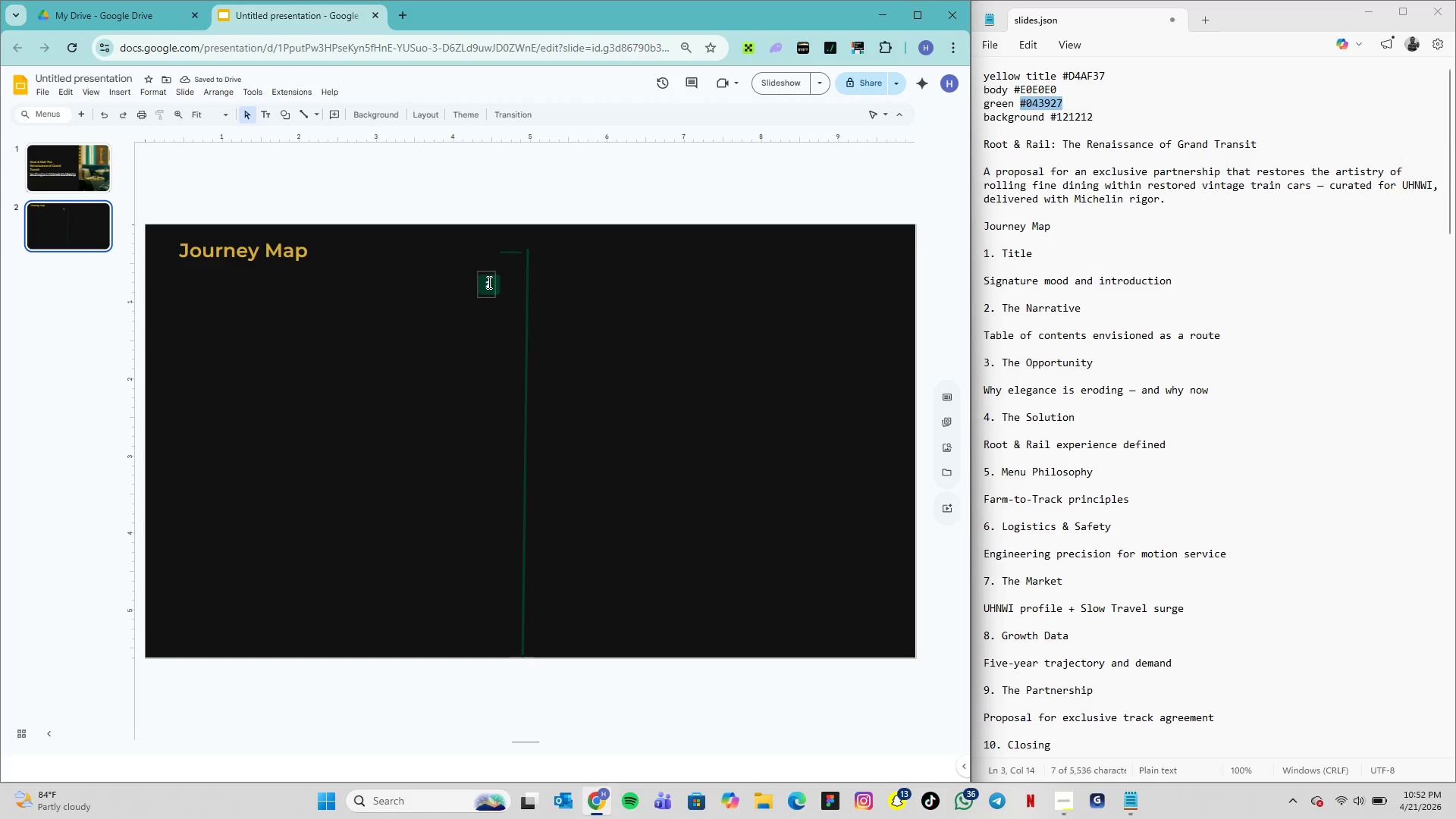 
left_click([490, 275])
 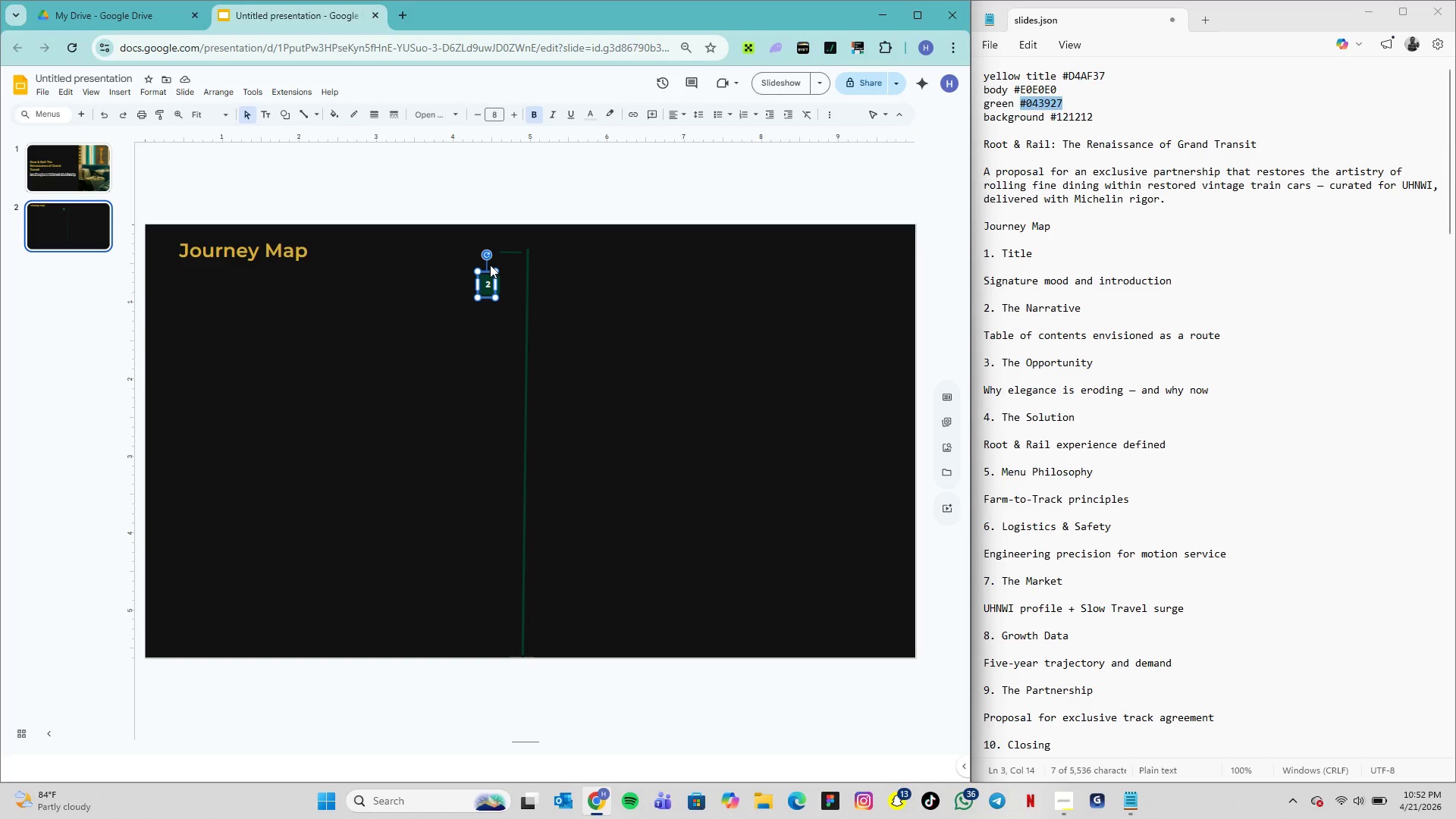 
key(ArrowRight)
 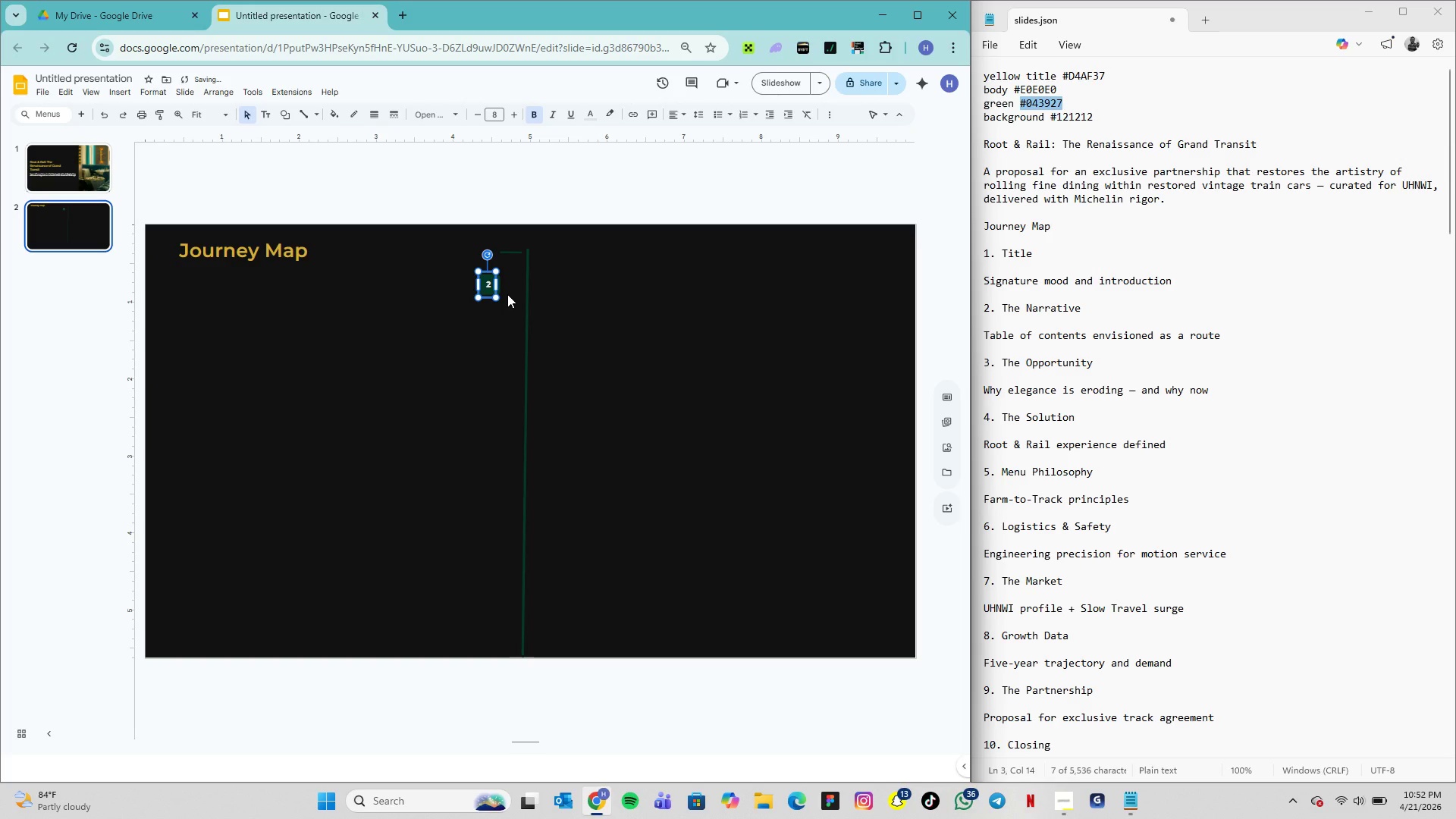 
left_click([507, 294])
 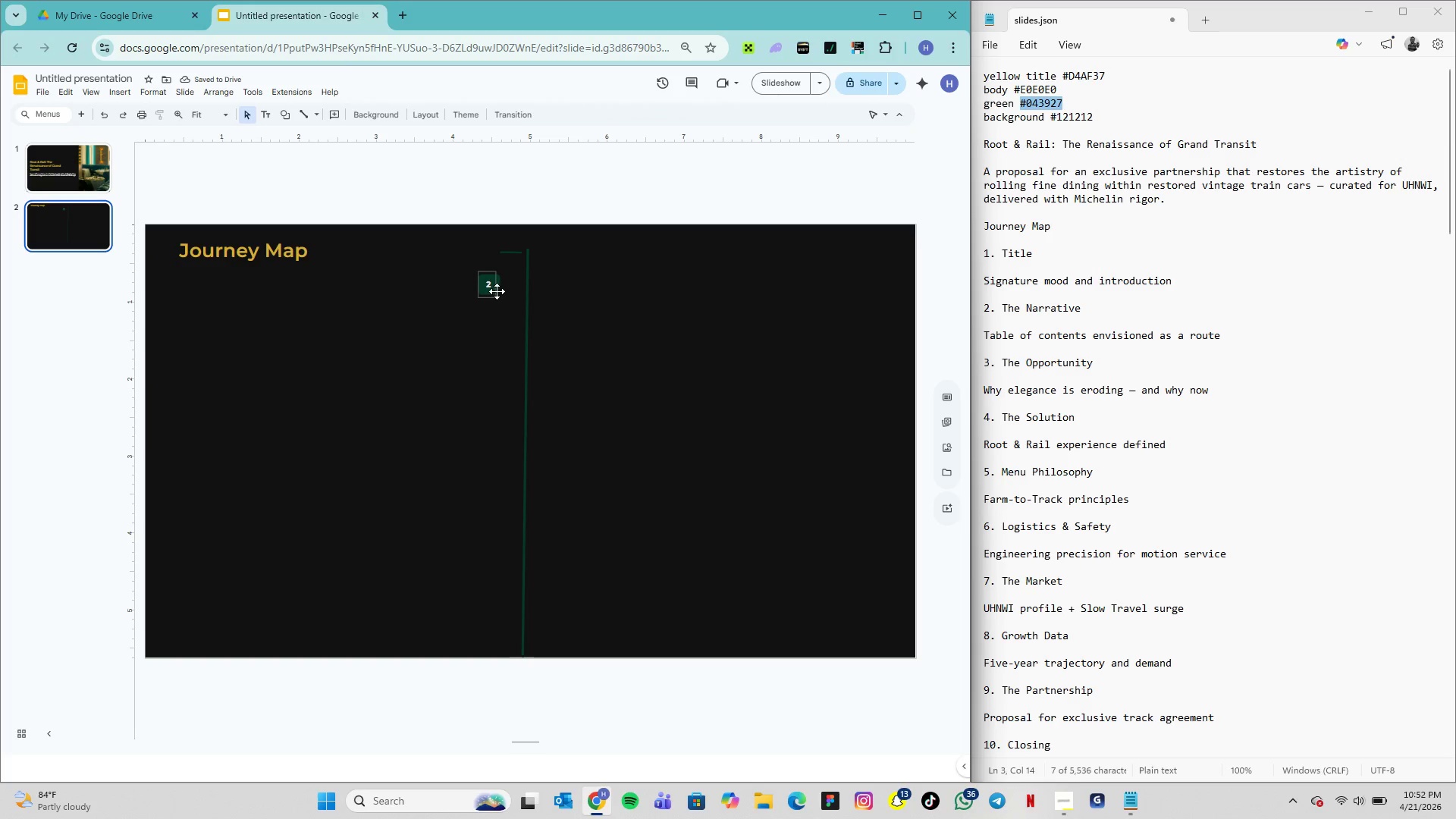 
left_click([492, 287])
 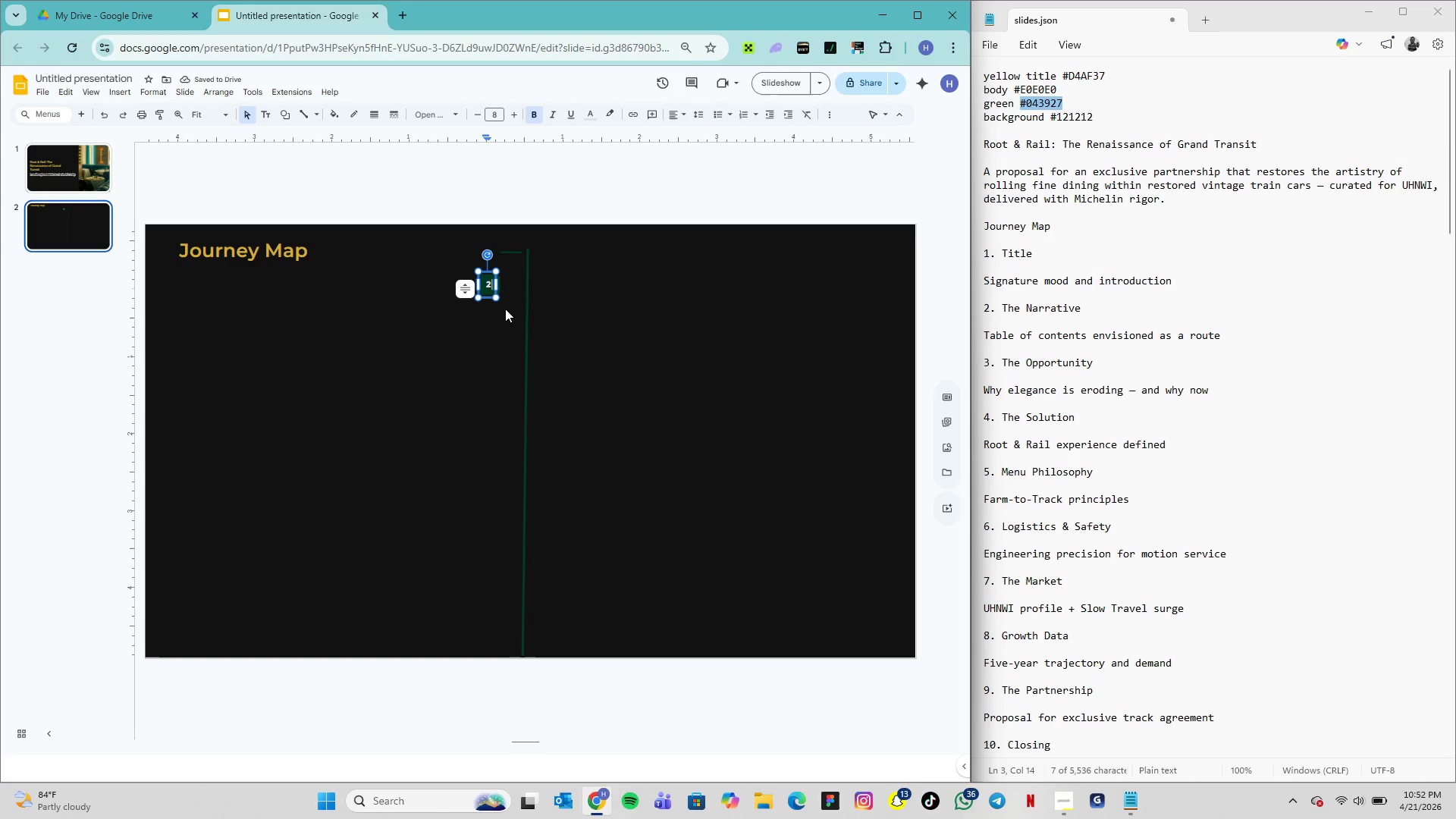 
left_click([505, 310])
 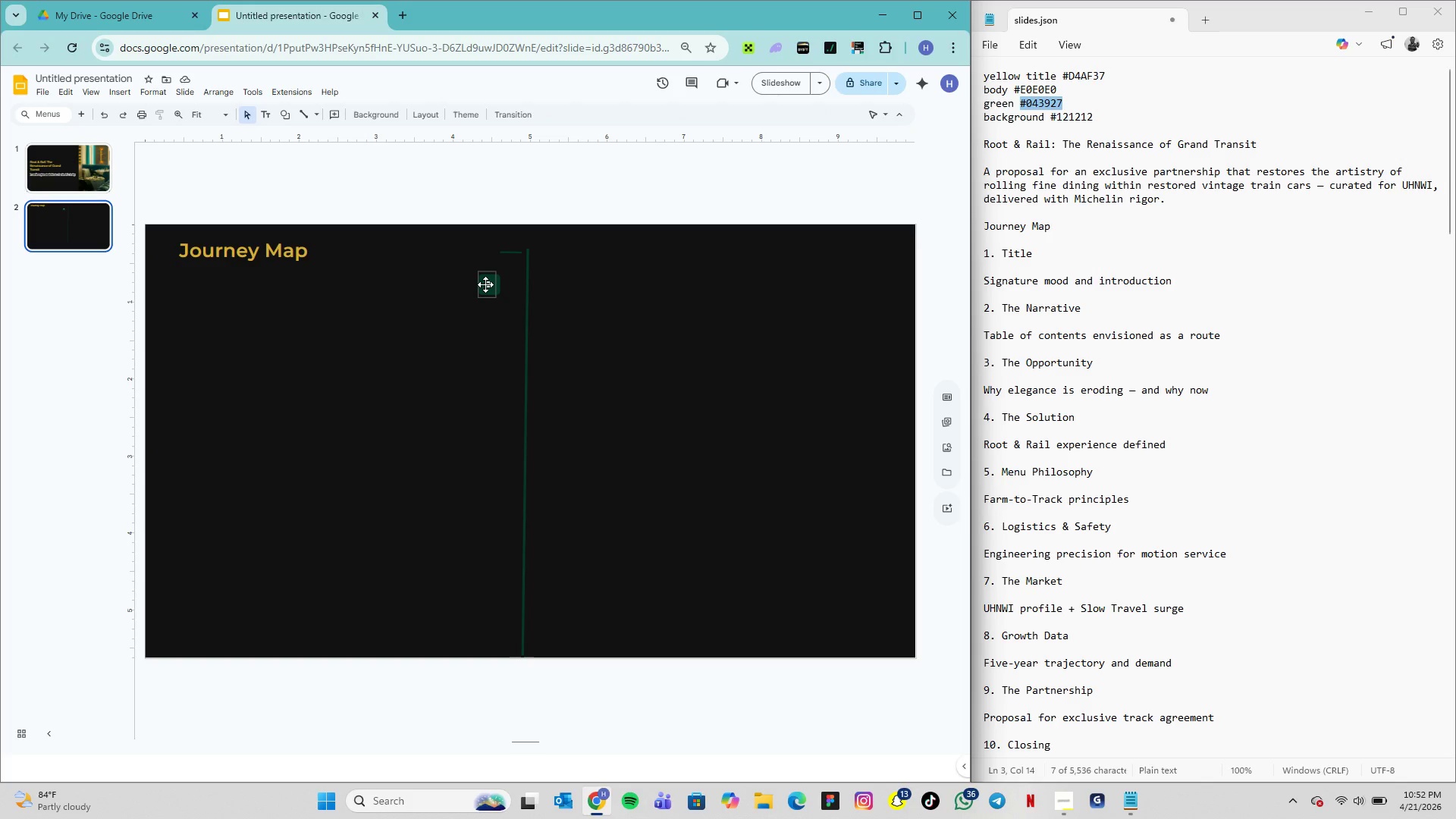 
left_click([485, 284])
 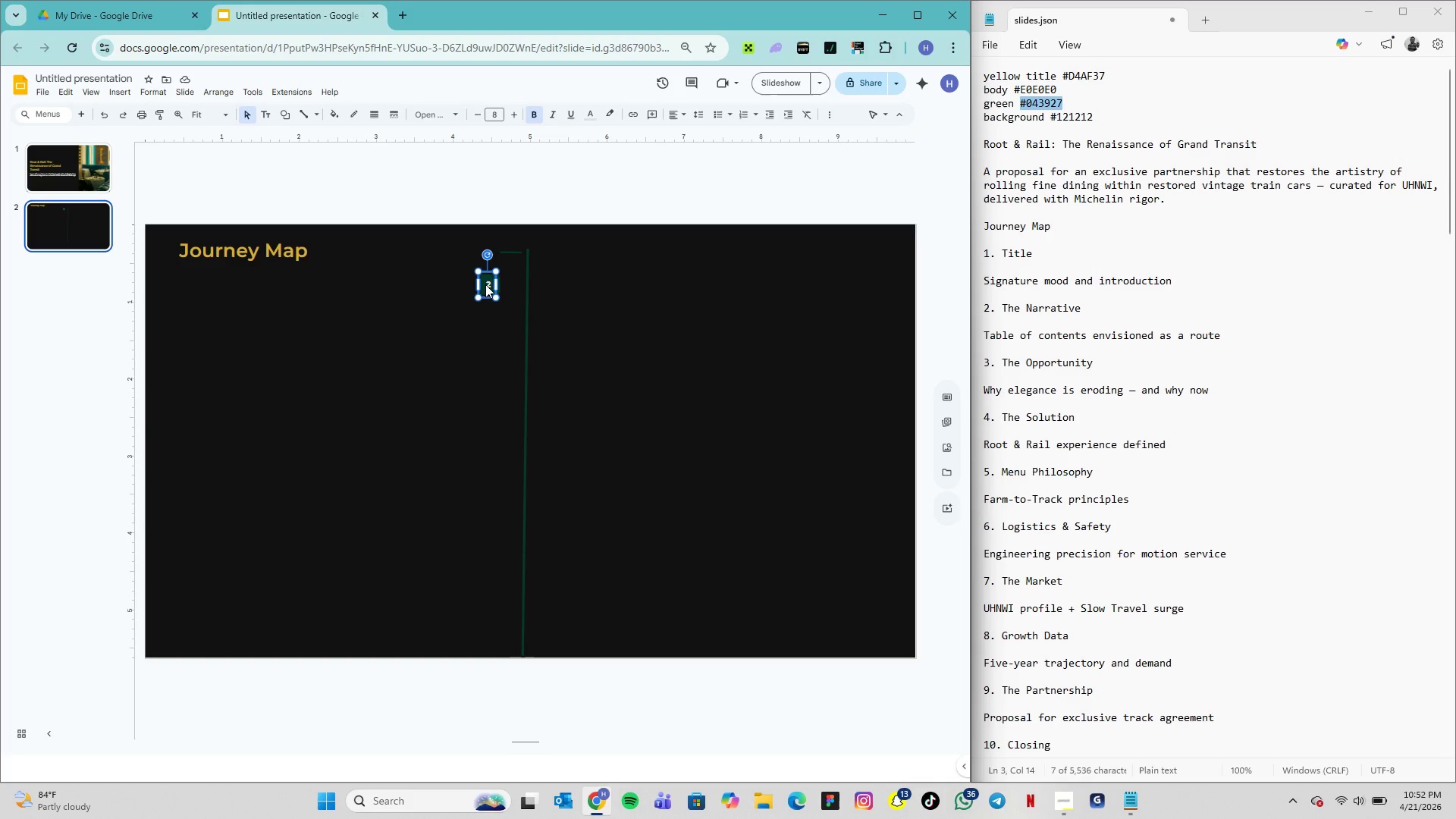 
key(ArrowRight)
 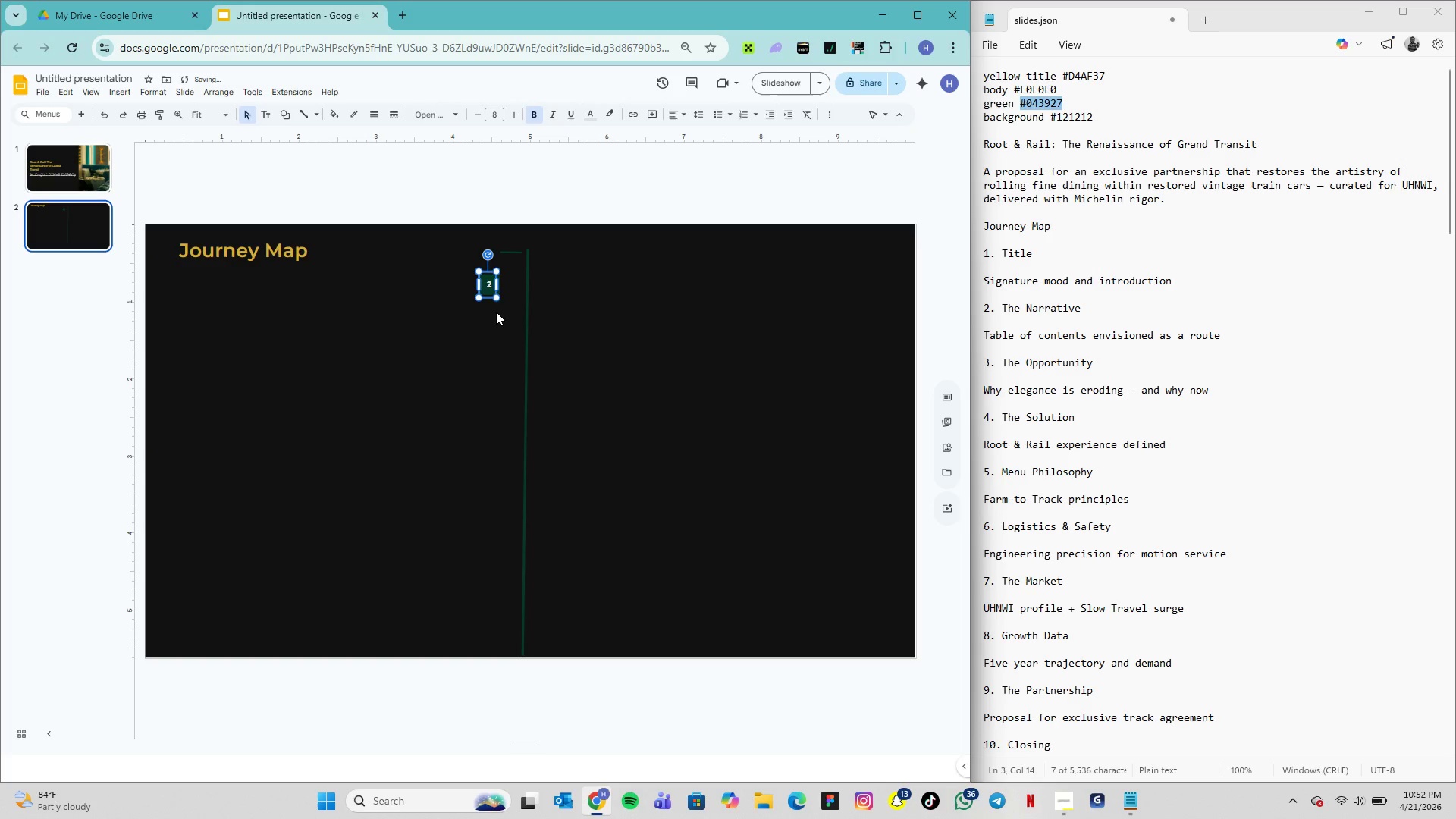 
left_click([497, 312])
 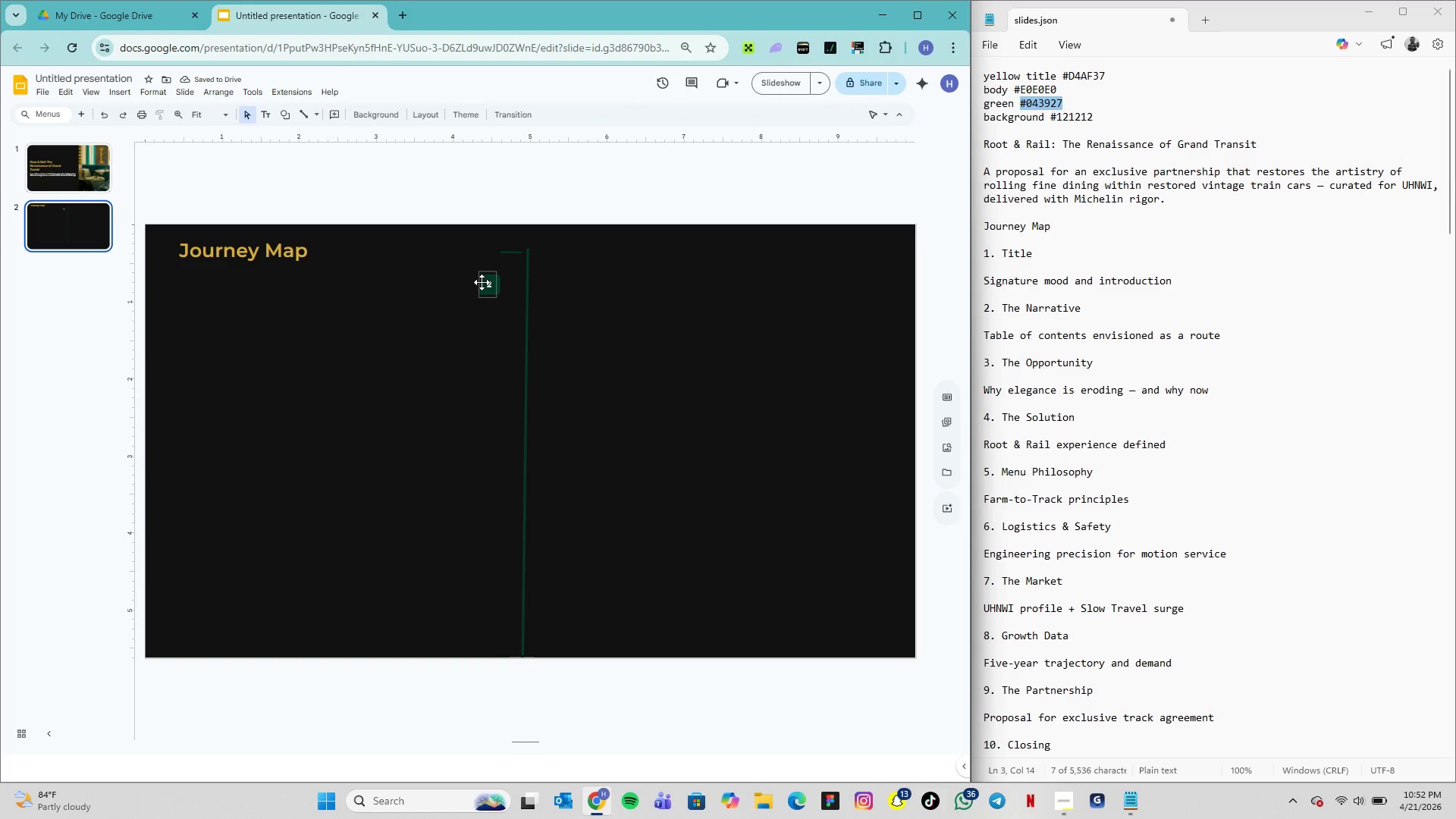 
left_click([482, 282])
 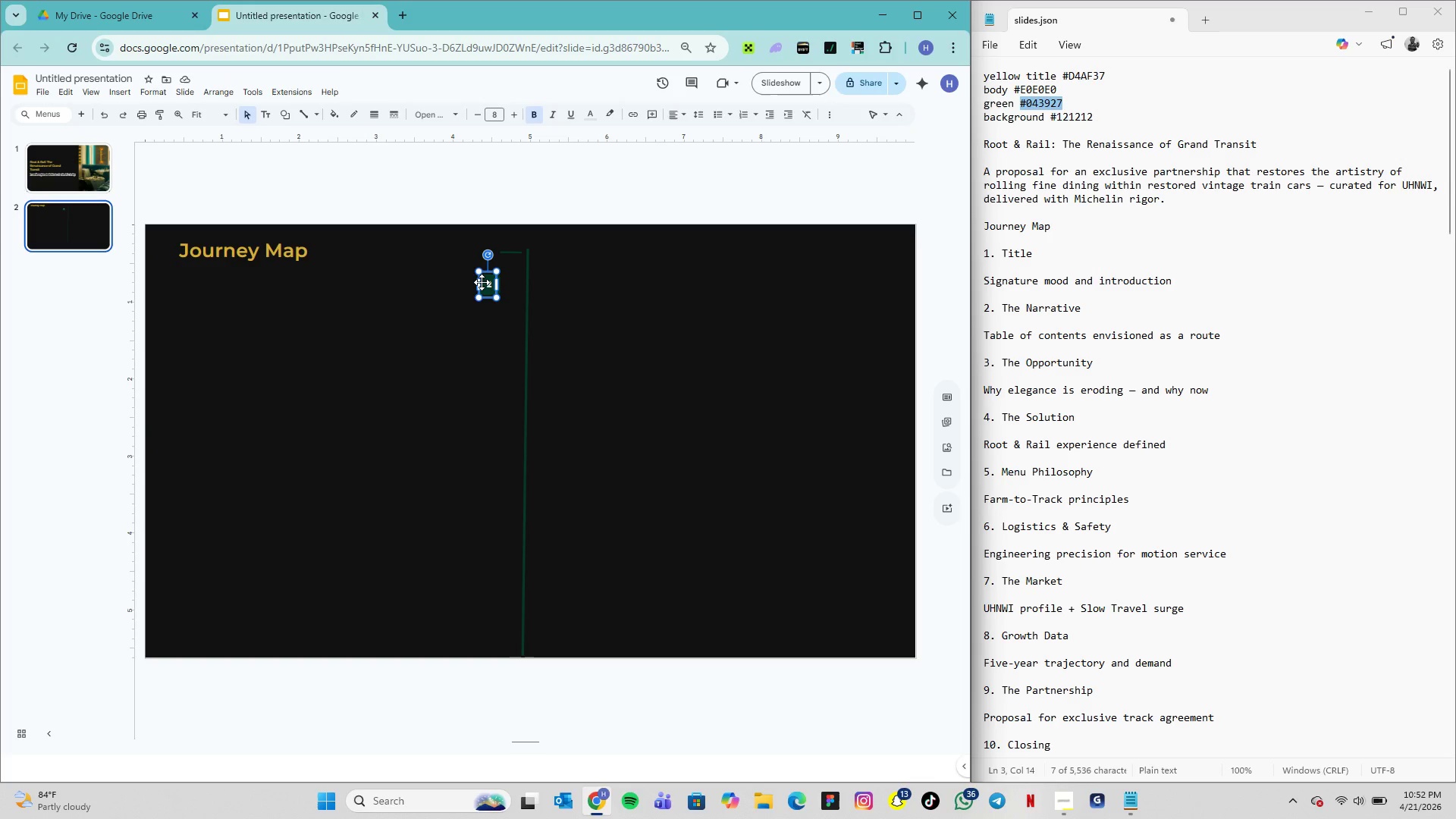 
hold_key(key=ShiftLeft, duration=12.98)
left_click([500, 282])
 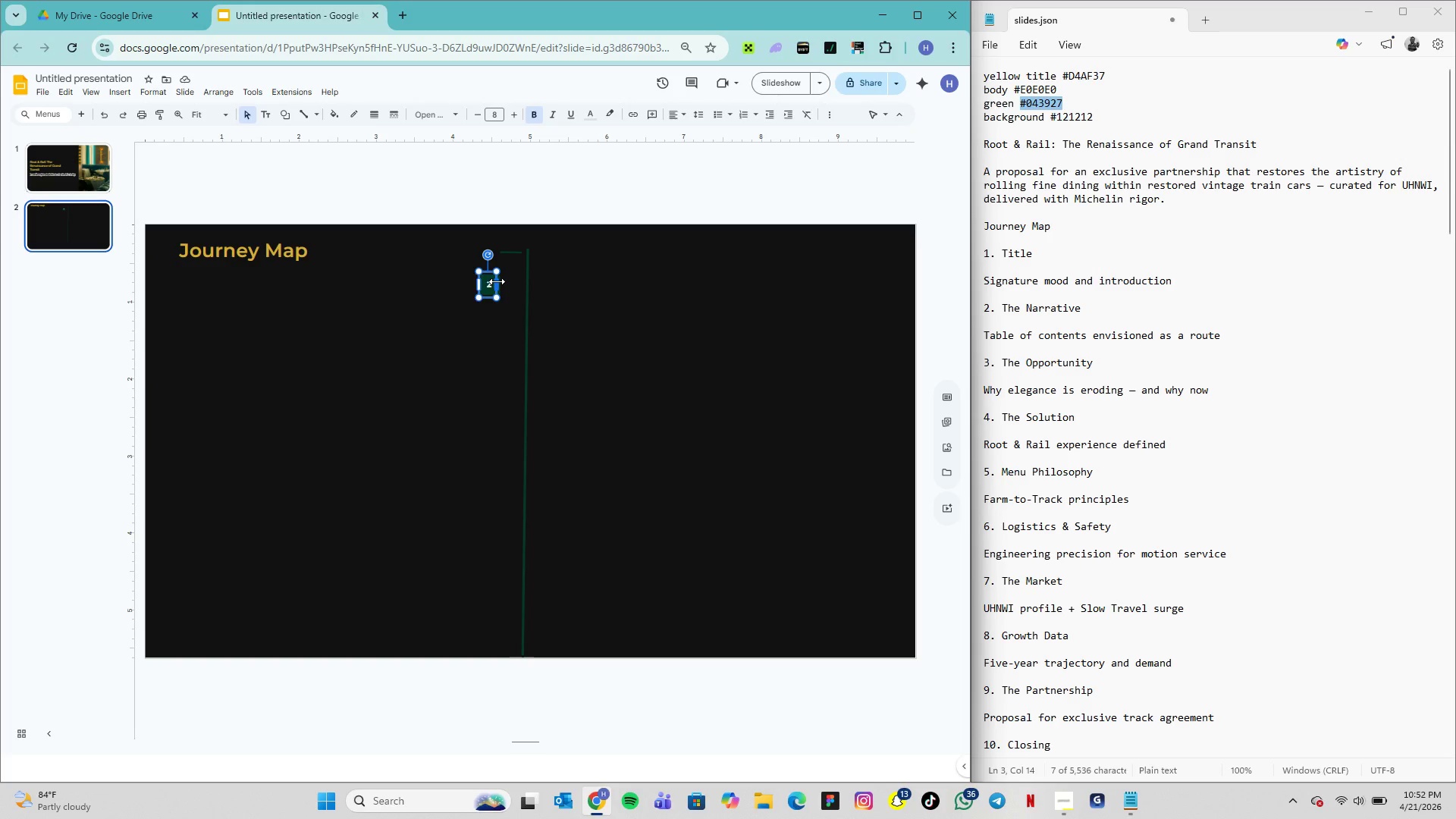 
left_click([500, 284])
 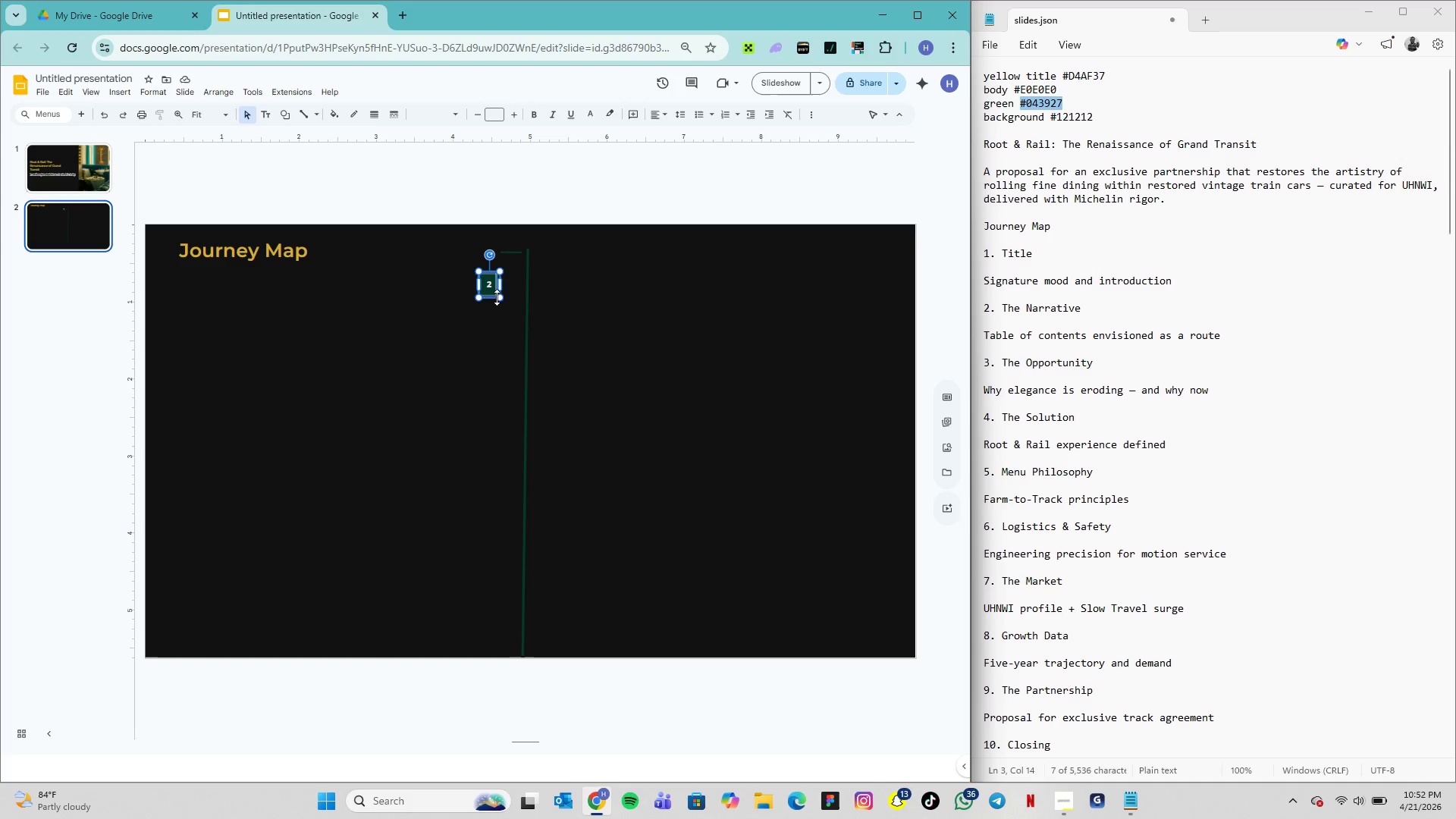 
key(Alt+Control+G)
 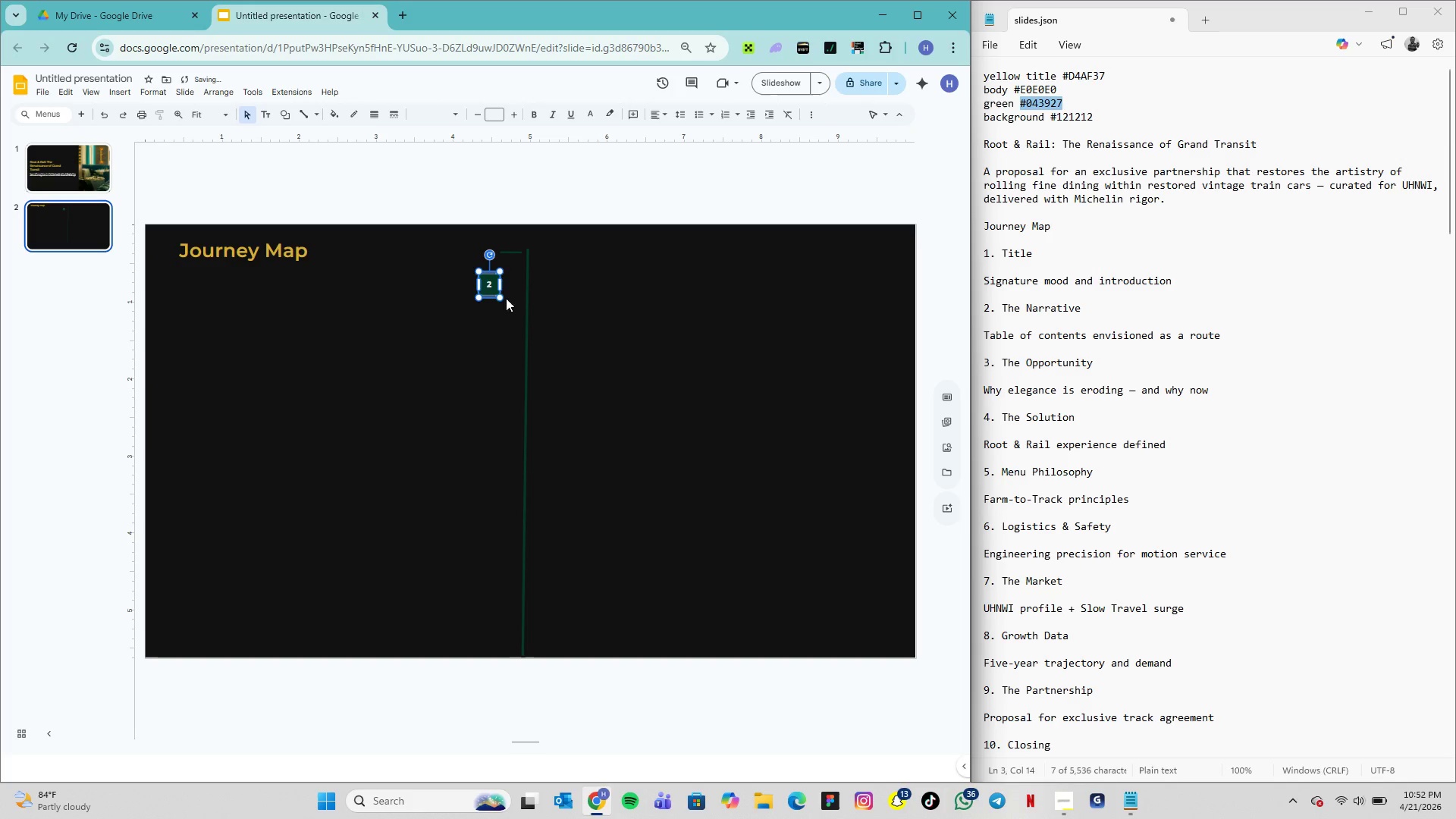 
left_click([482, 321])
 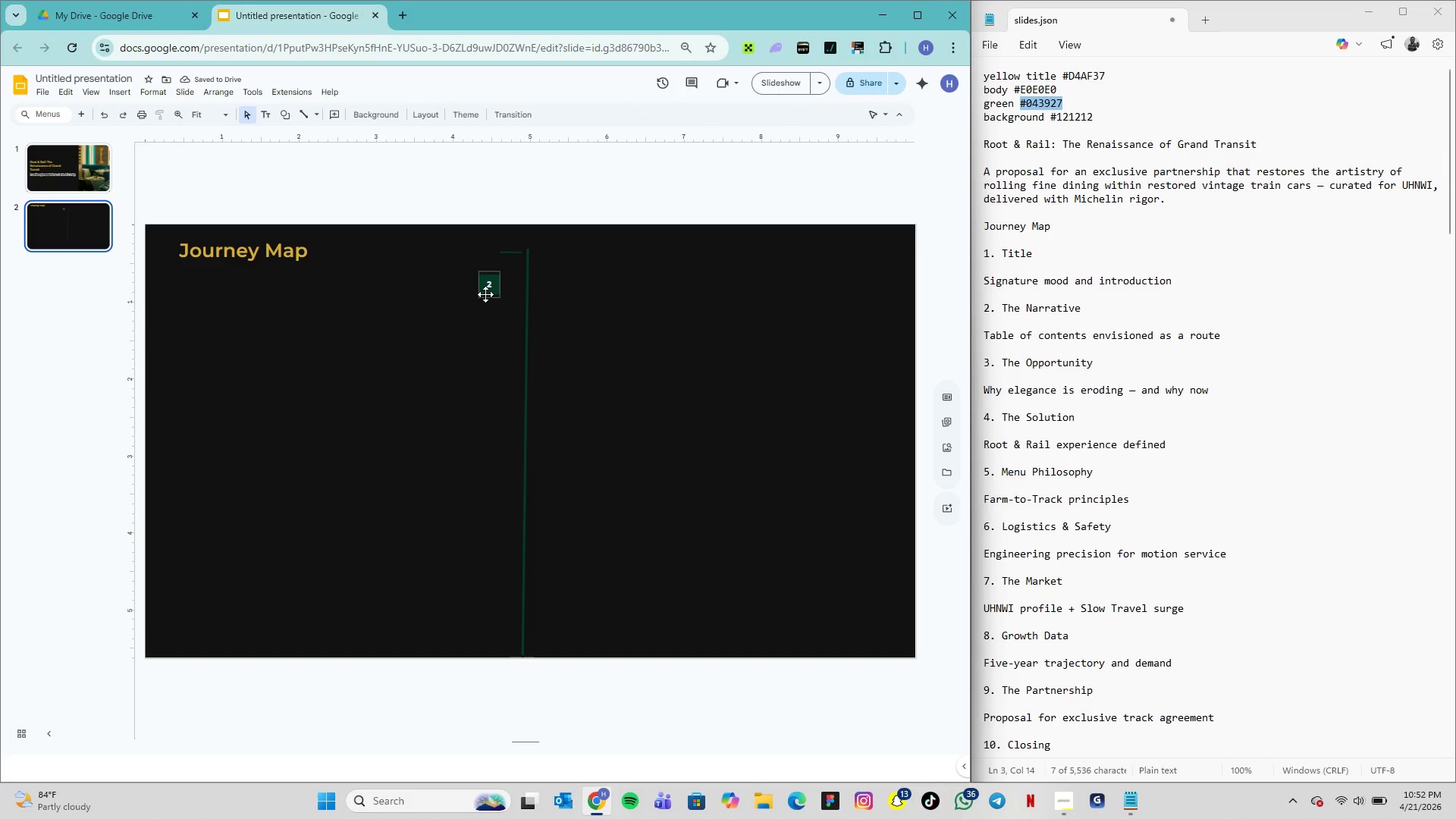 
left_click([486, 294])
 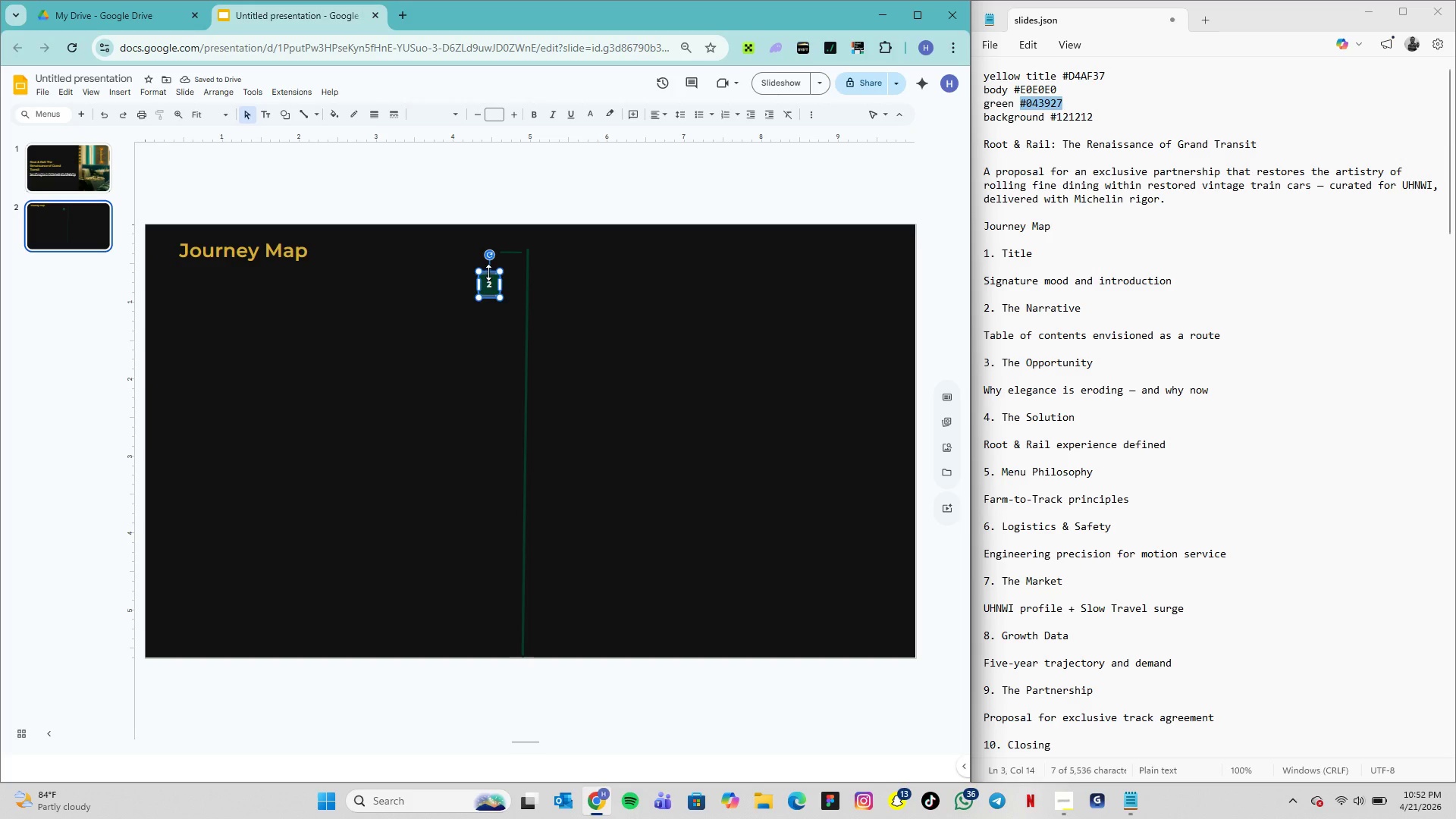 
left_click_drag(start_coordinate=[489, 272], to_coordinate=[489, 276])
 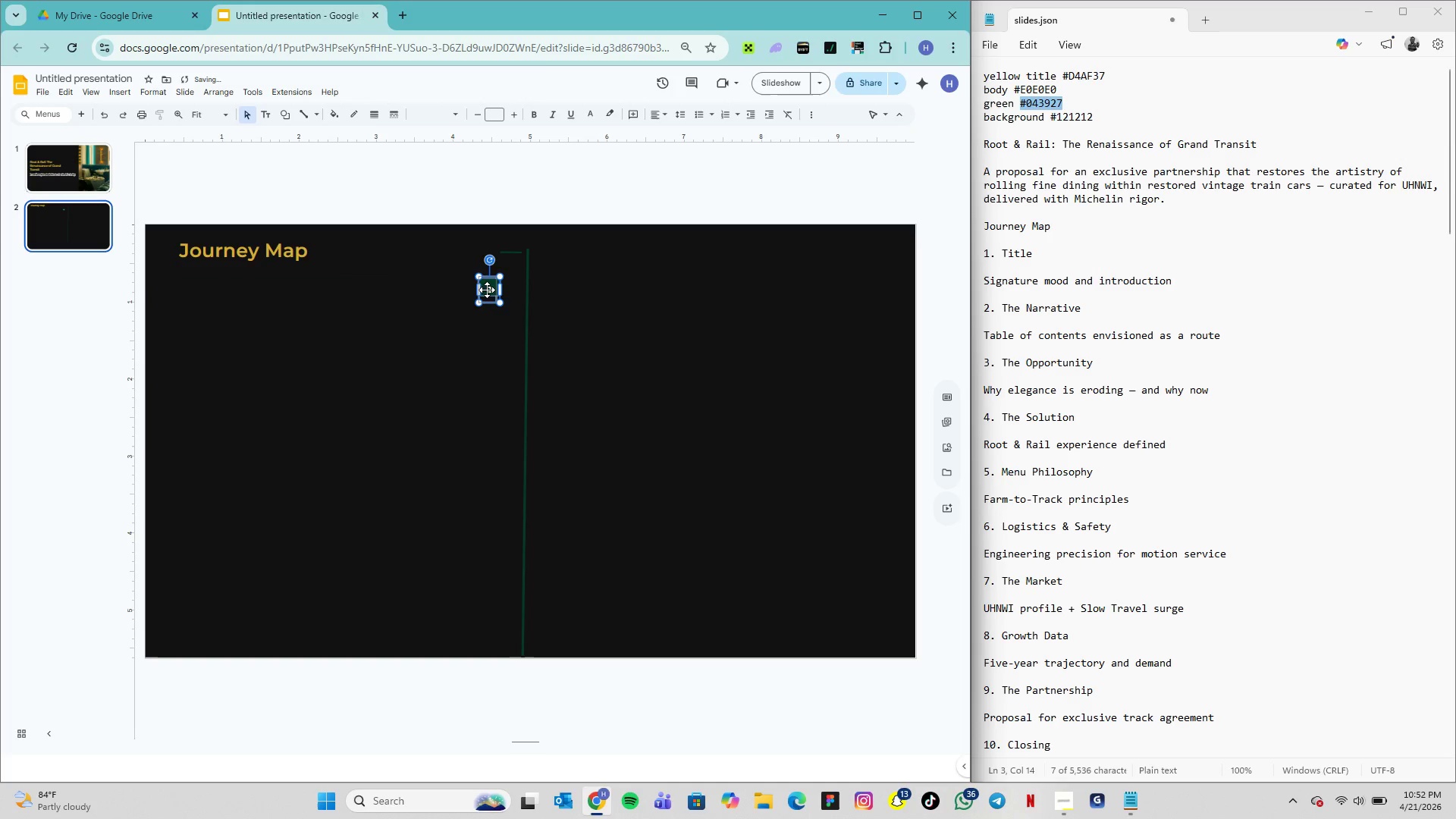 
key(Control+Z)
 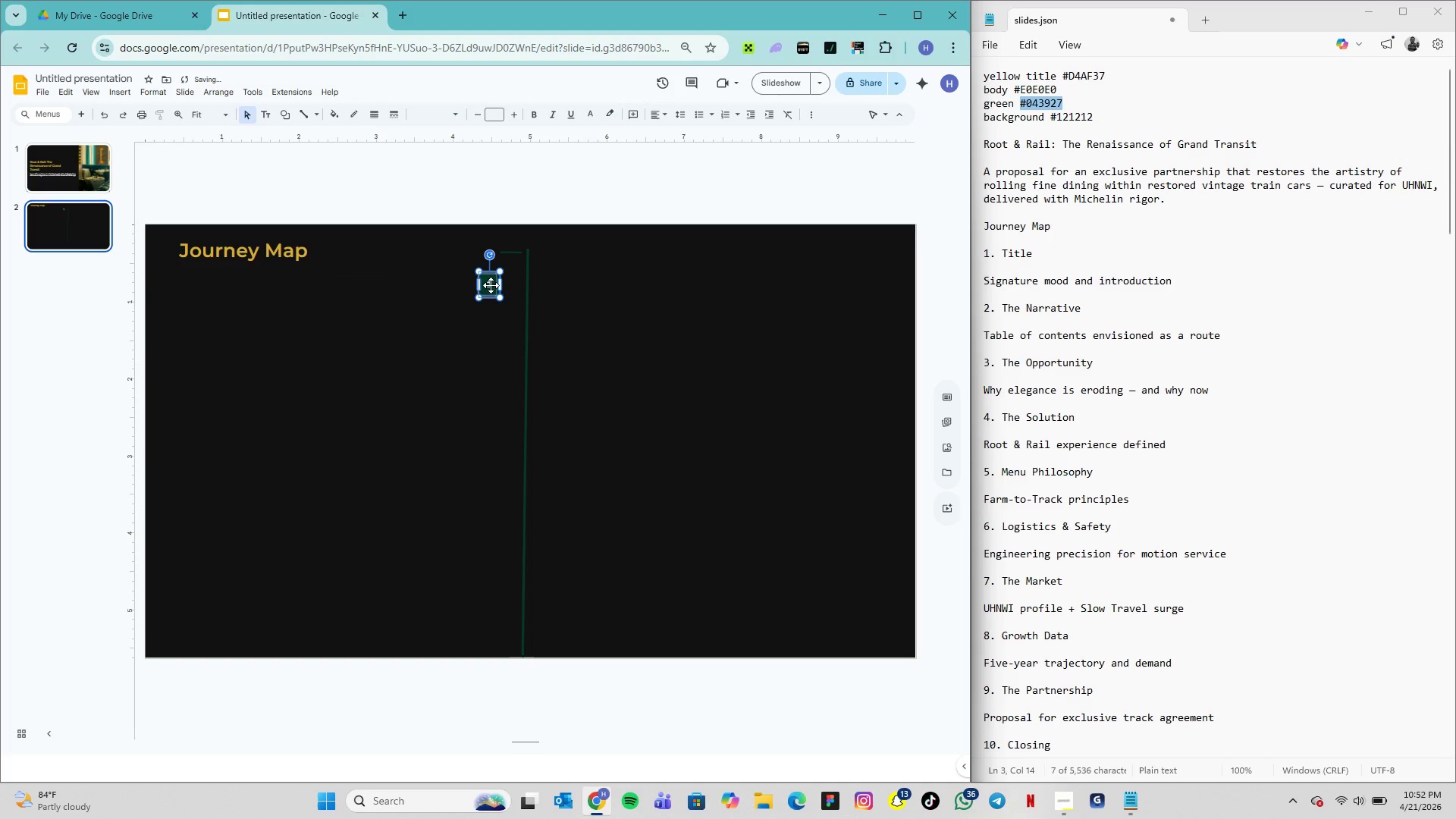 
double_click([491, 285])
 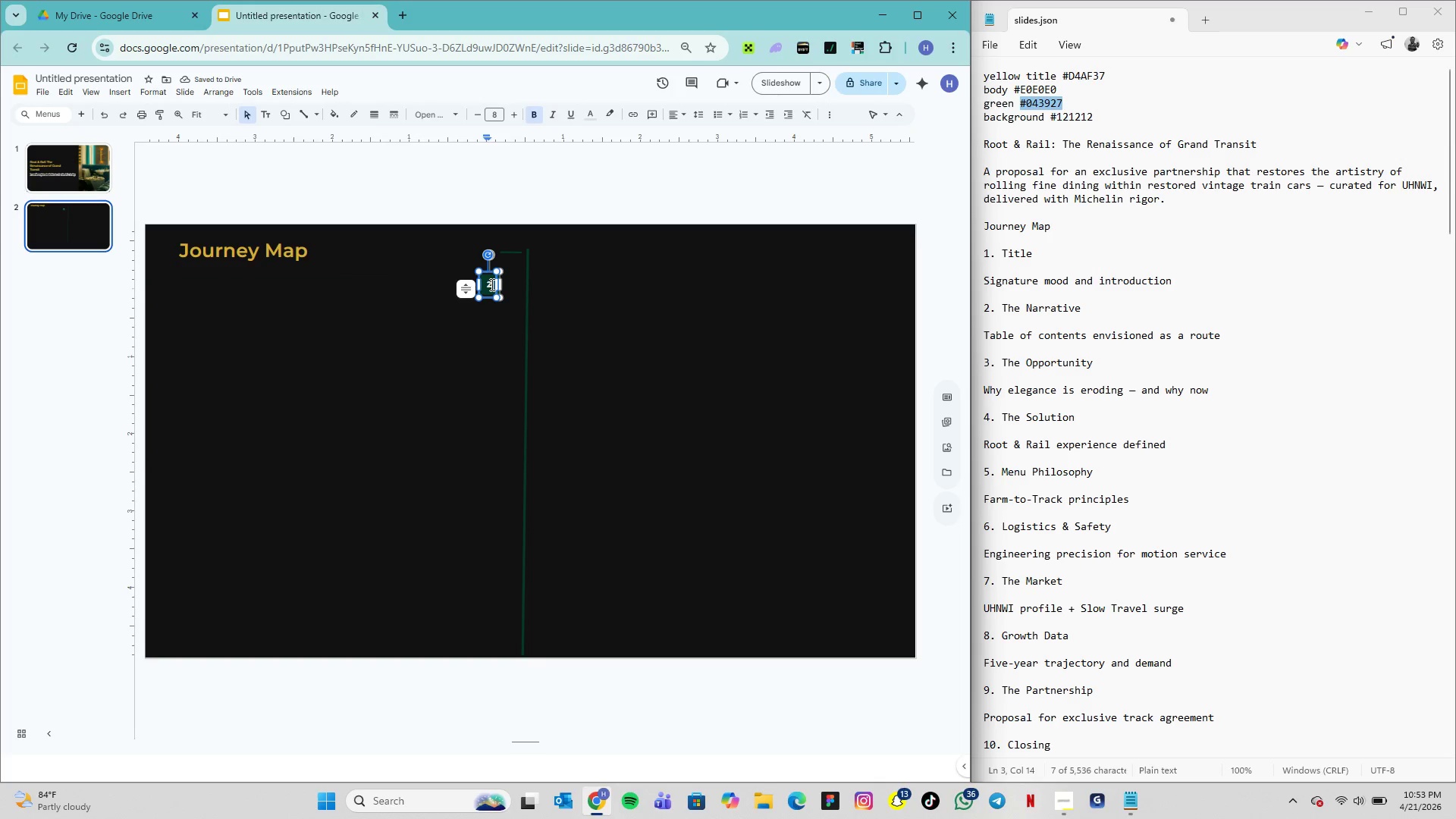 
double_click([491, 284])
 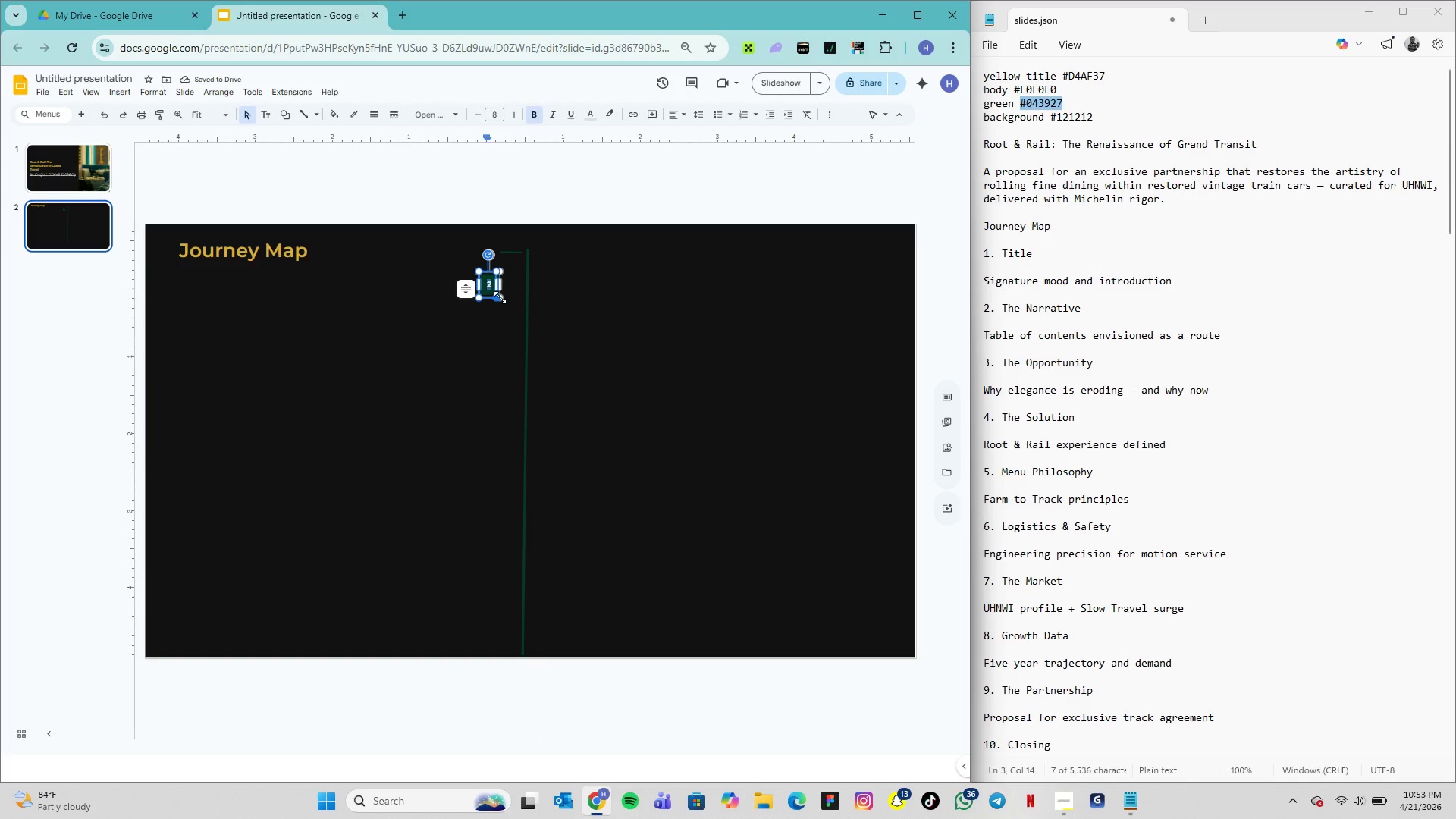 
key(1)
 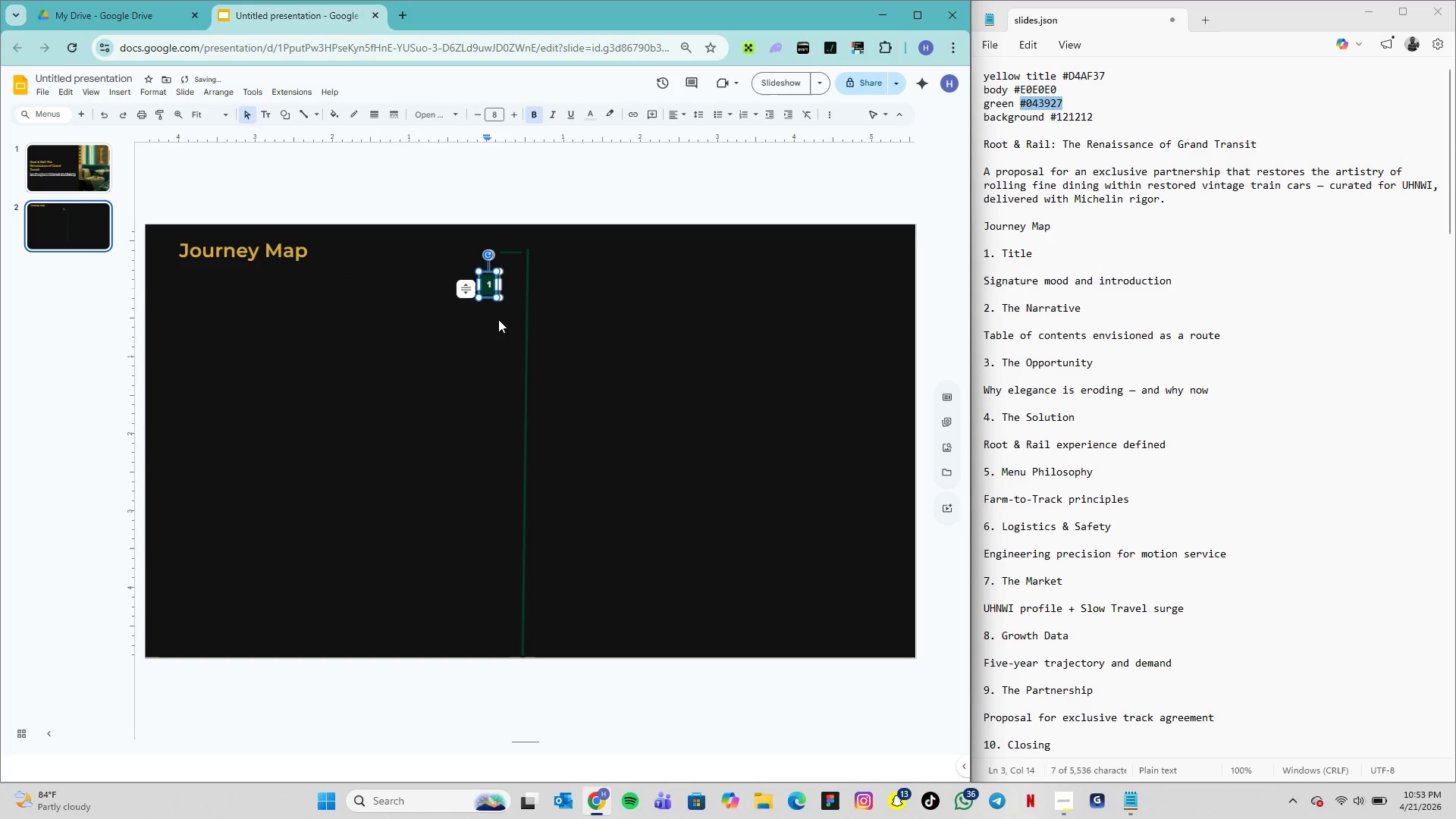 
left_click([498, 319])
 